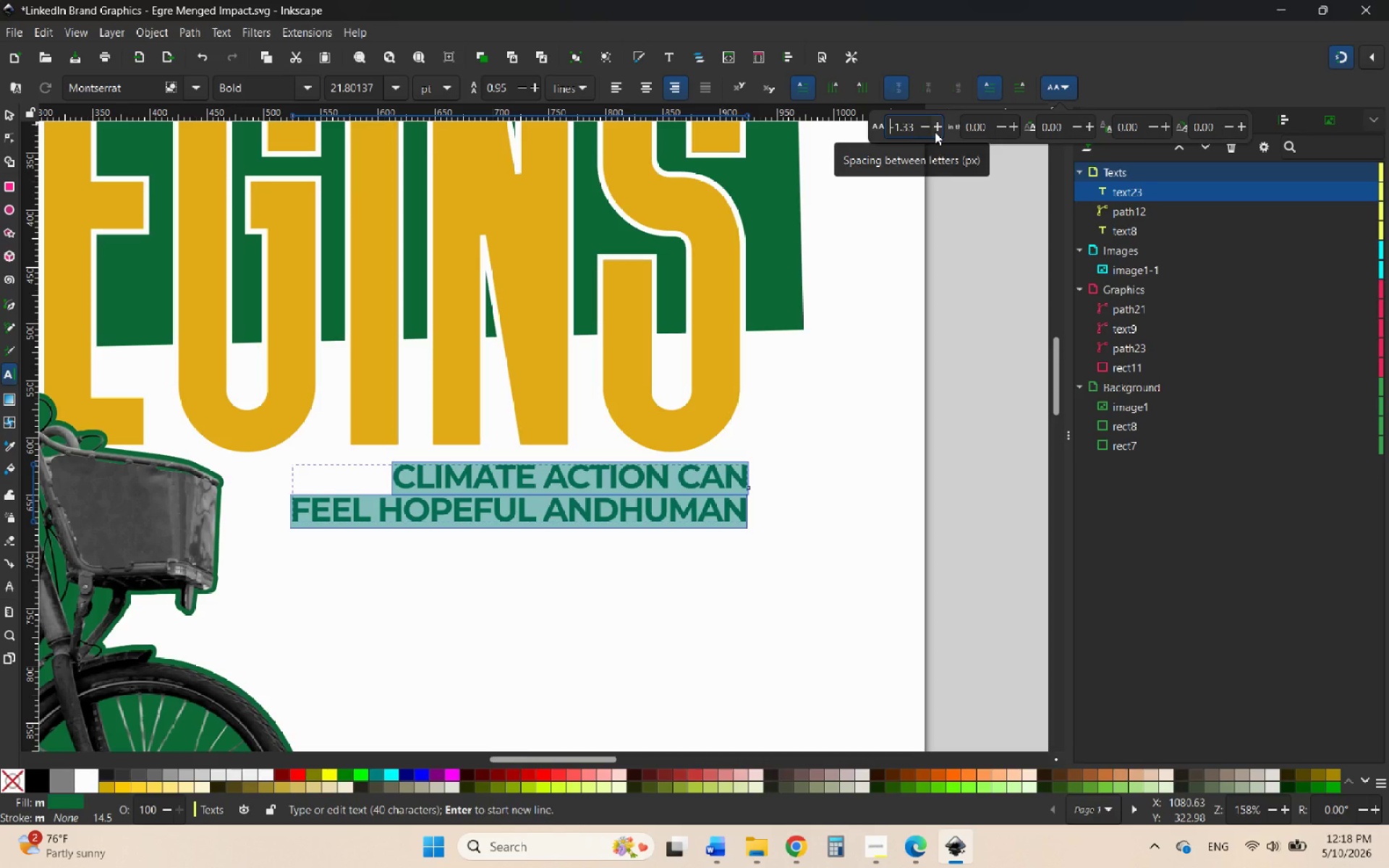 
triple_click([935, 132])
 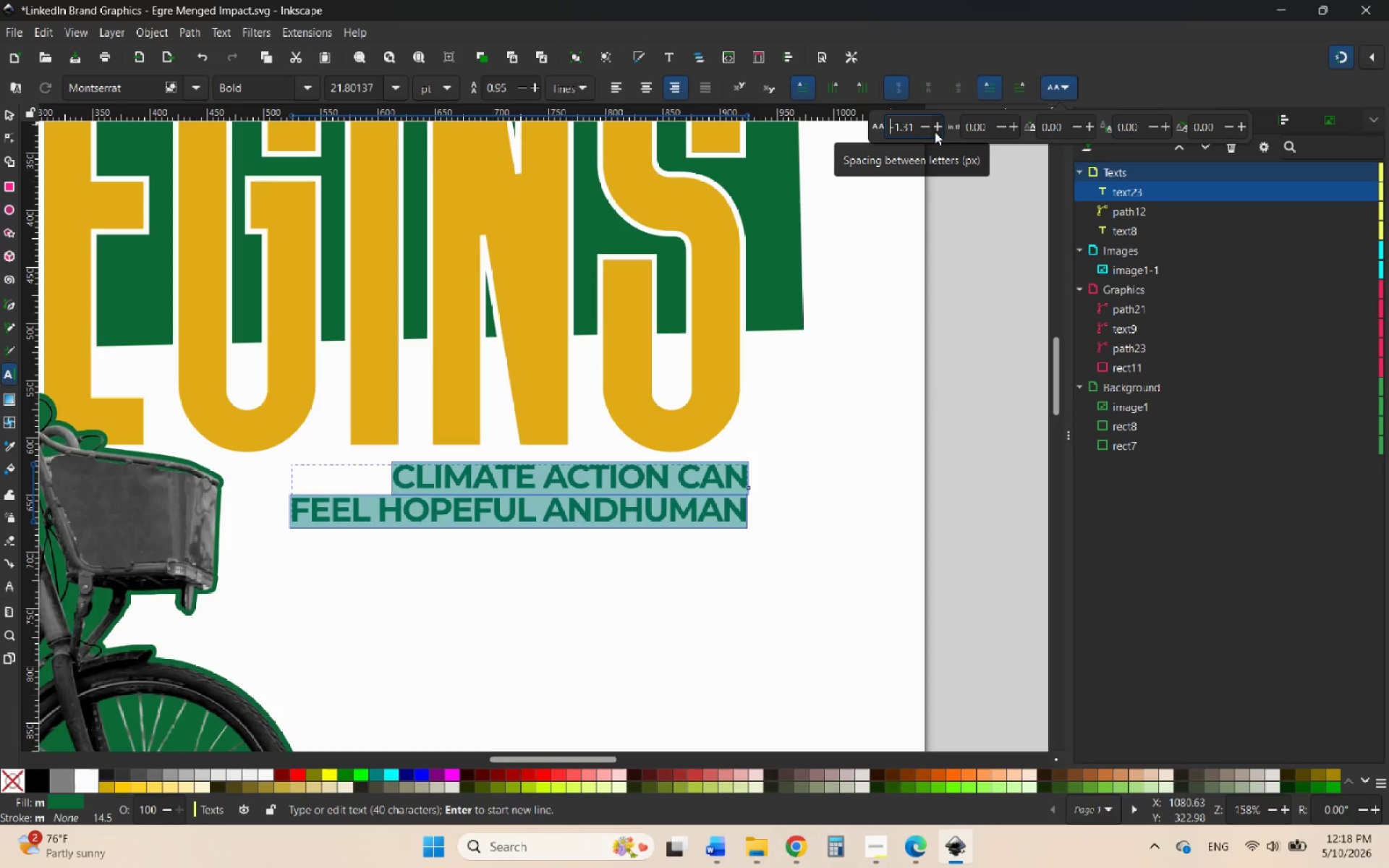 
triple_click([935, 132])
 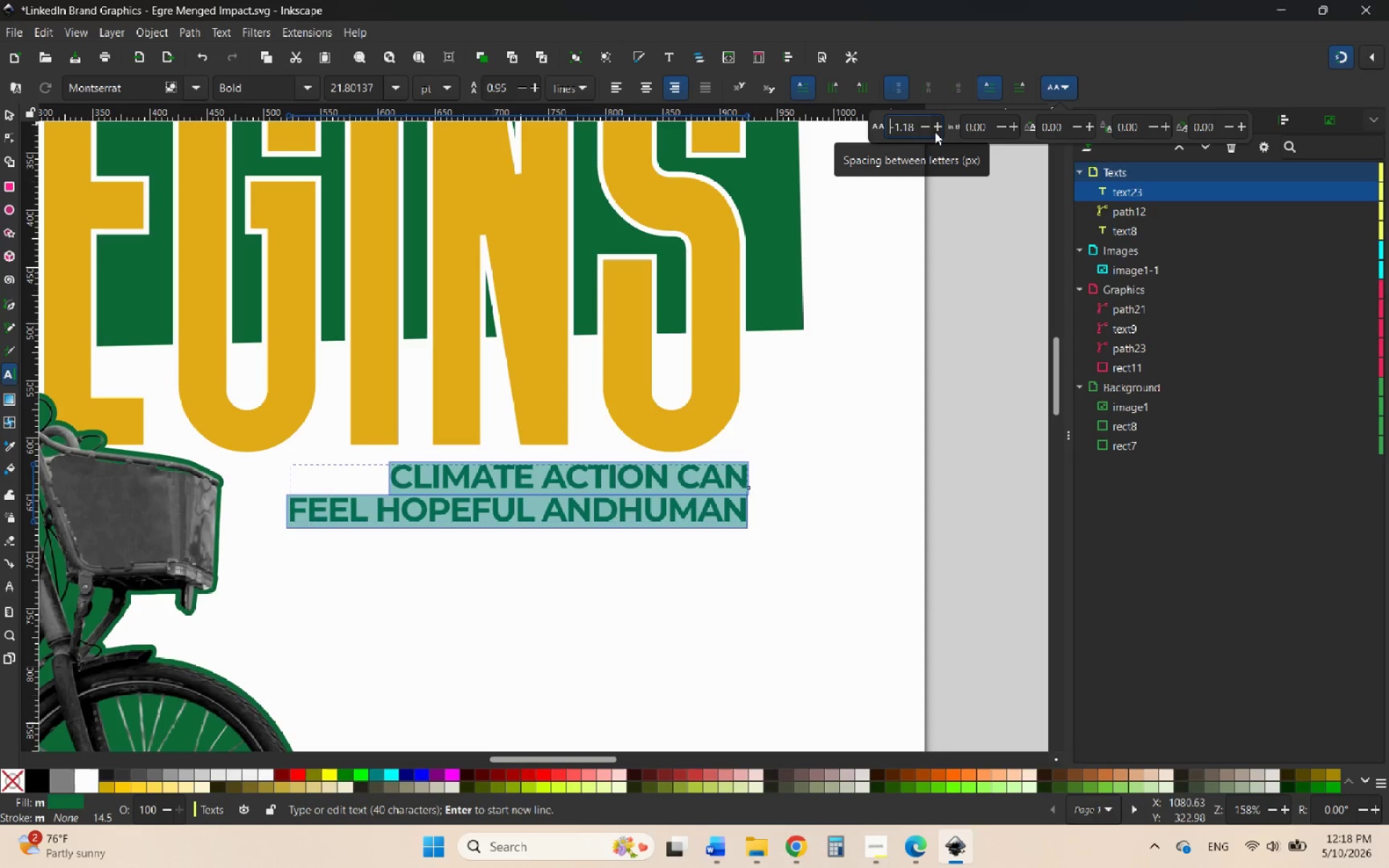 
left_click([935, 132])
 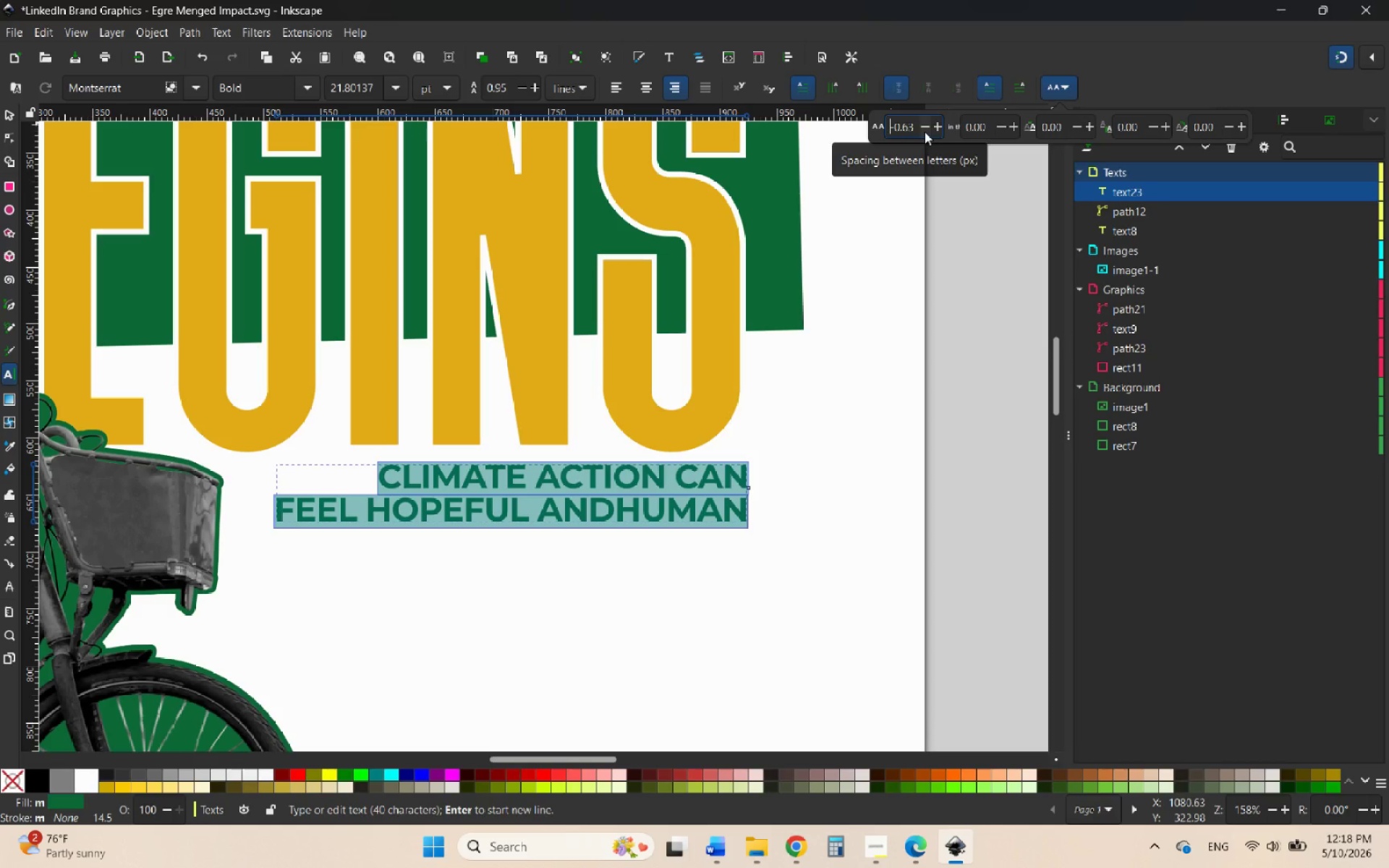 
double_click([925, 132])
 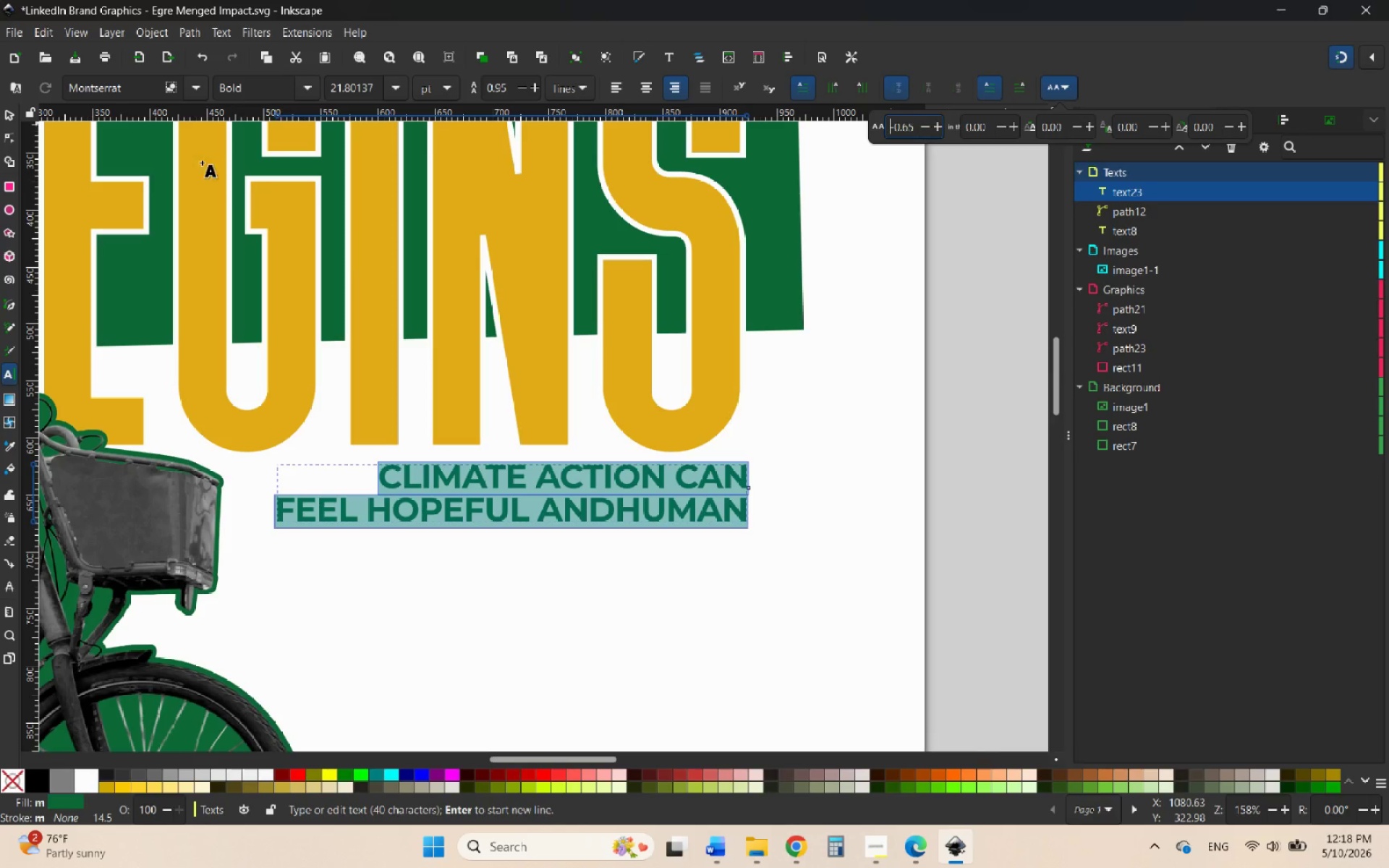 
left_click([7, 111])
 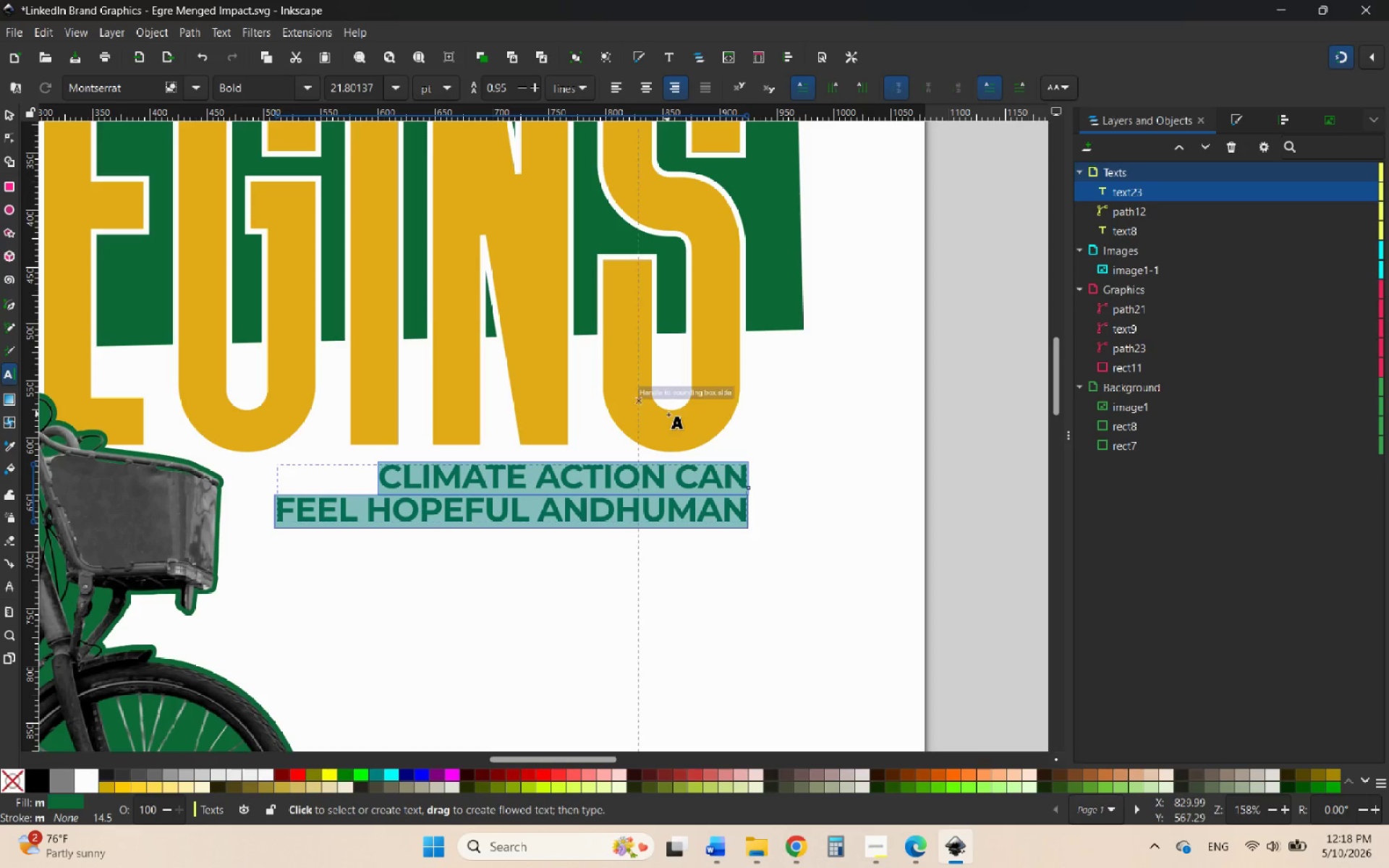 
hold_key(key=ControlLeft, duration=0.64)
scroll: coordinate [682, 425], scroll_direction: down, amount: 1.0
 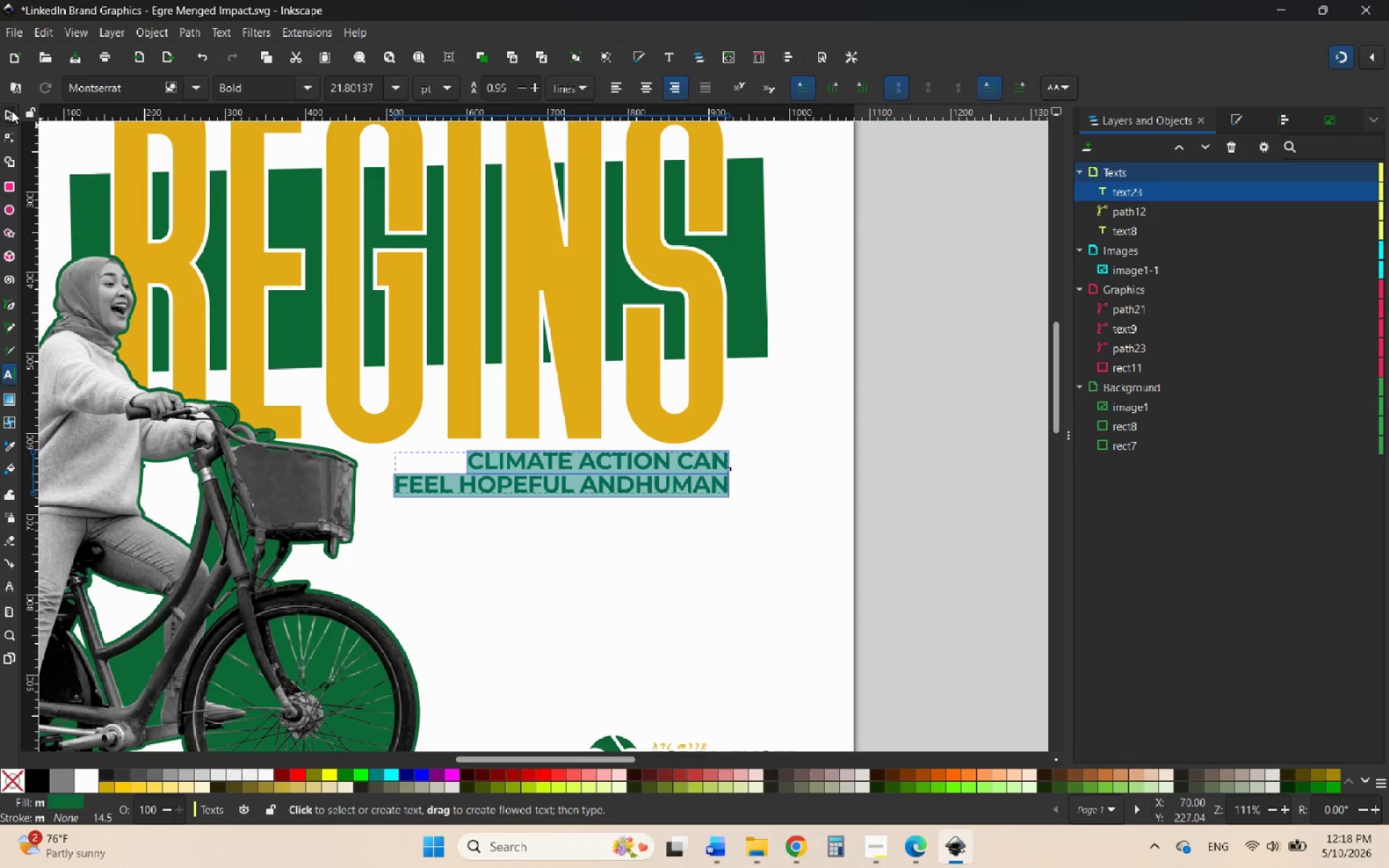 
hold_key(key=ControlLeft, duration=0.67)
 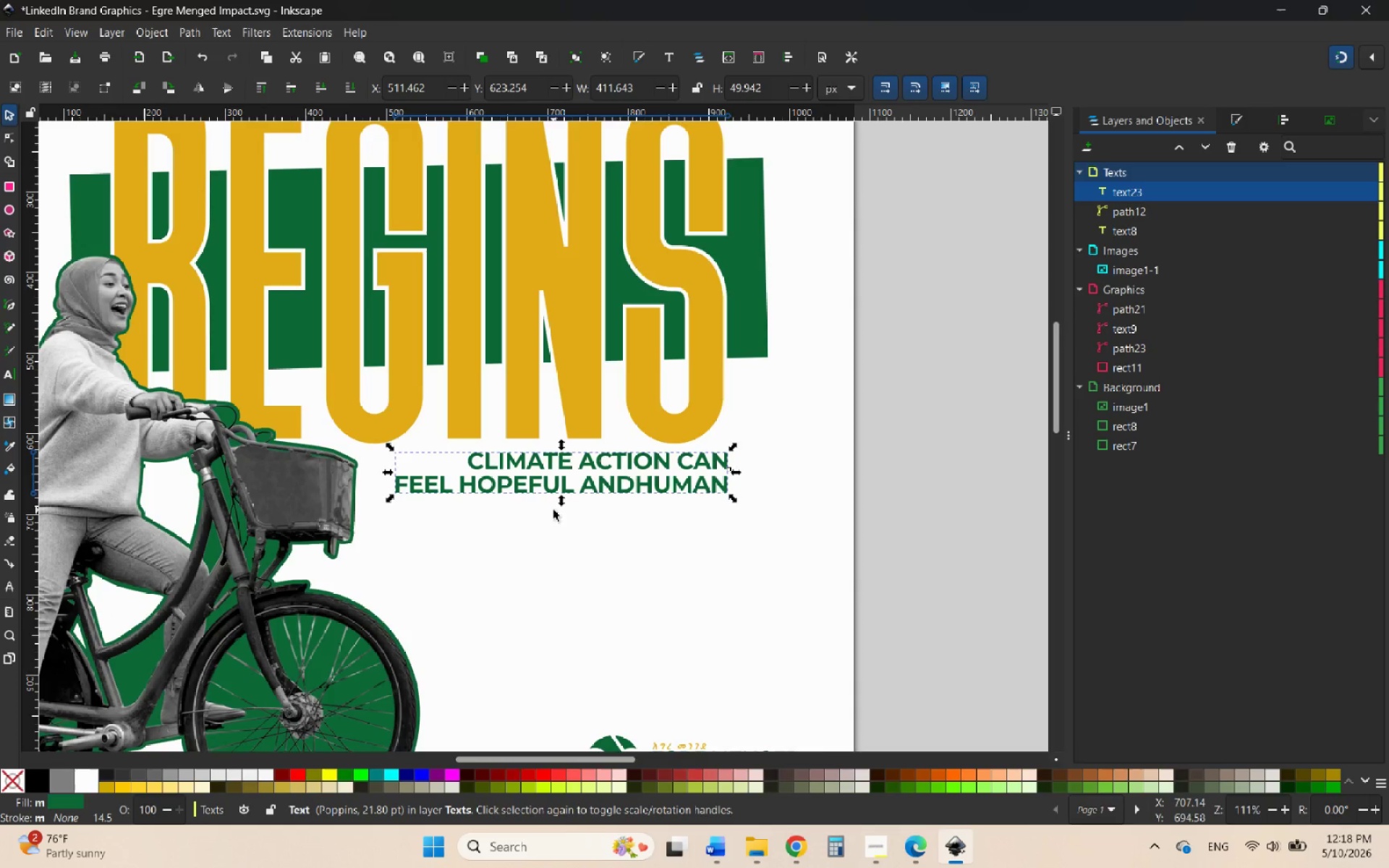 
double_click([501, 458])
 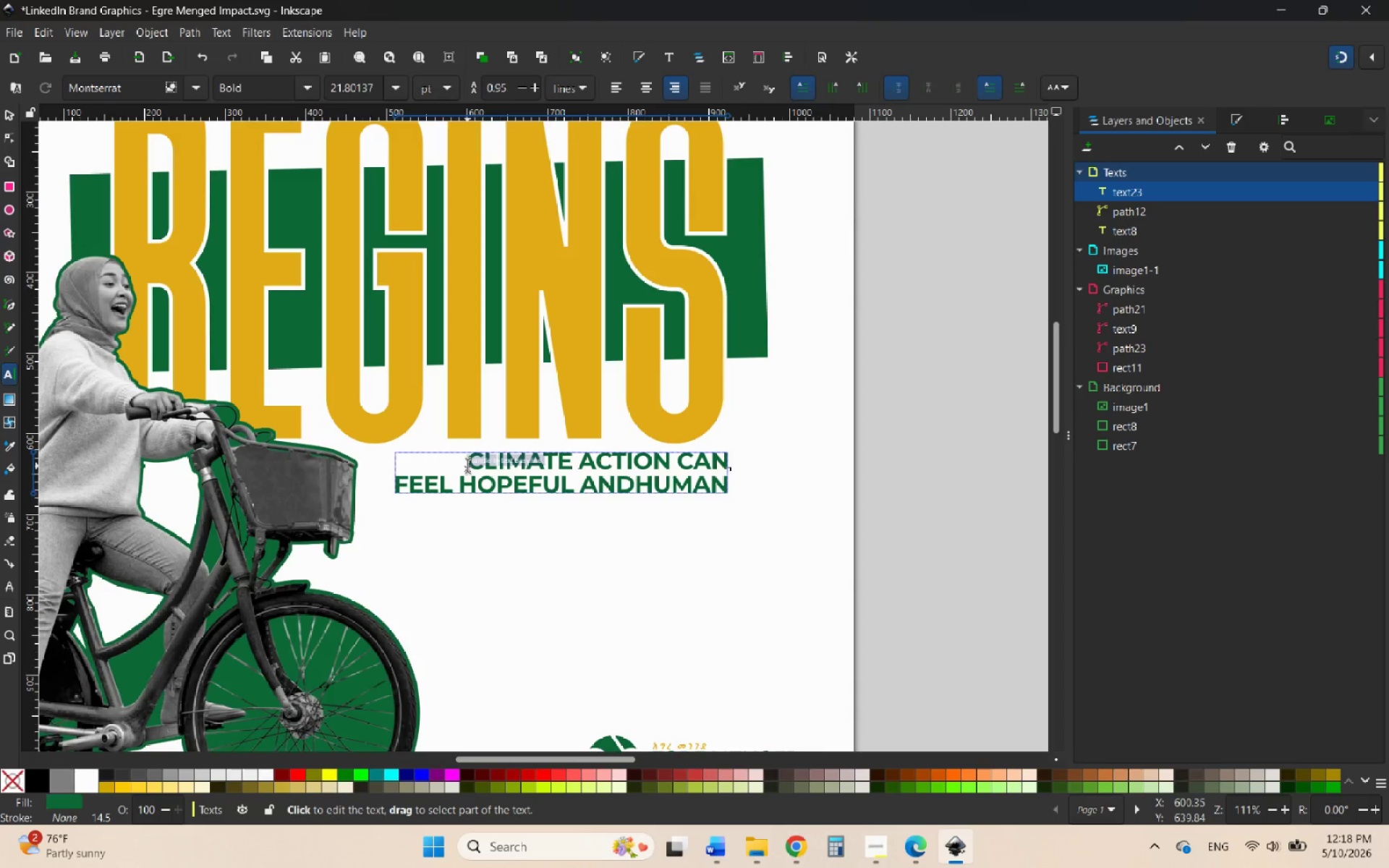 
left_click_drag(start_coordinate=[469, 465], to_coordinate=[760, 519])
 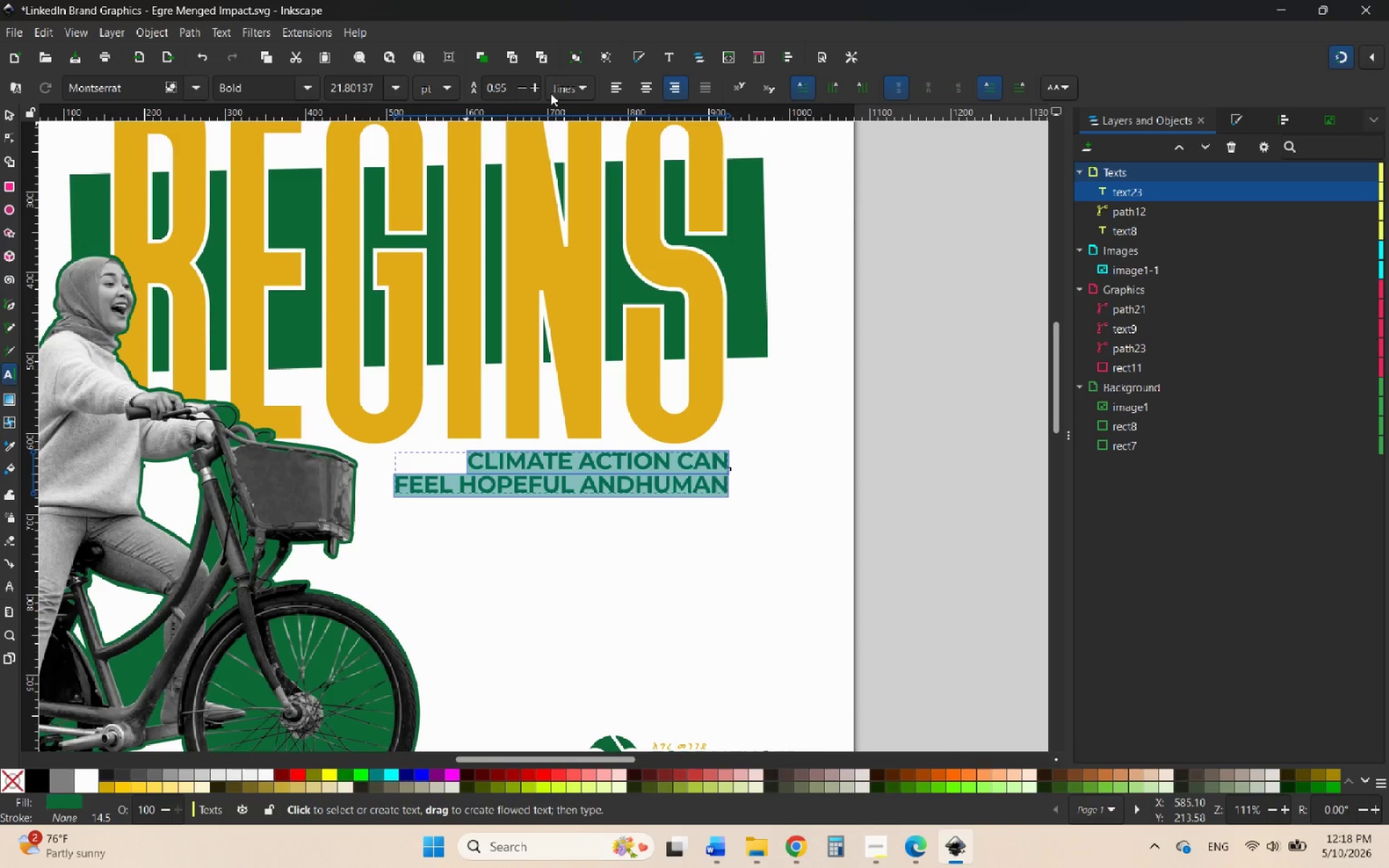 
left_click([519, 92])
 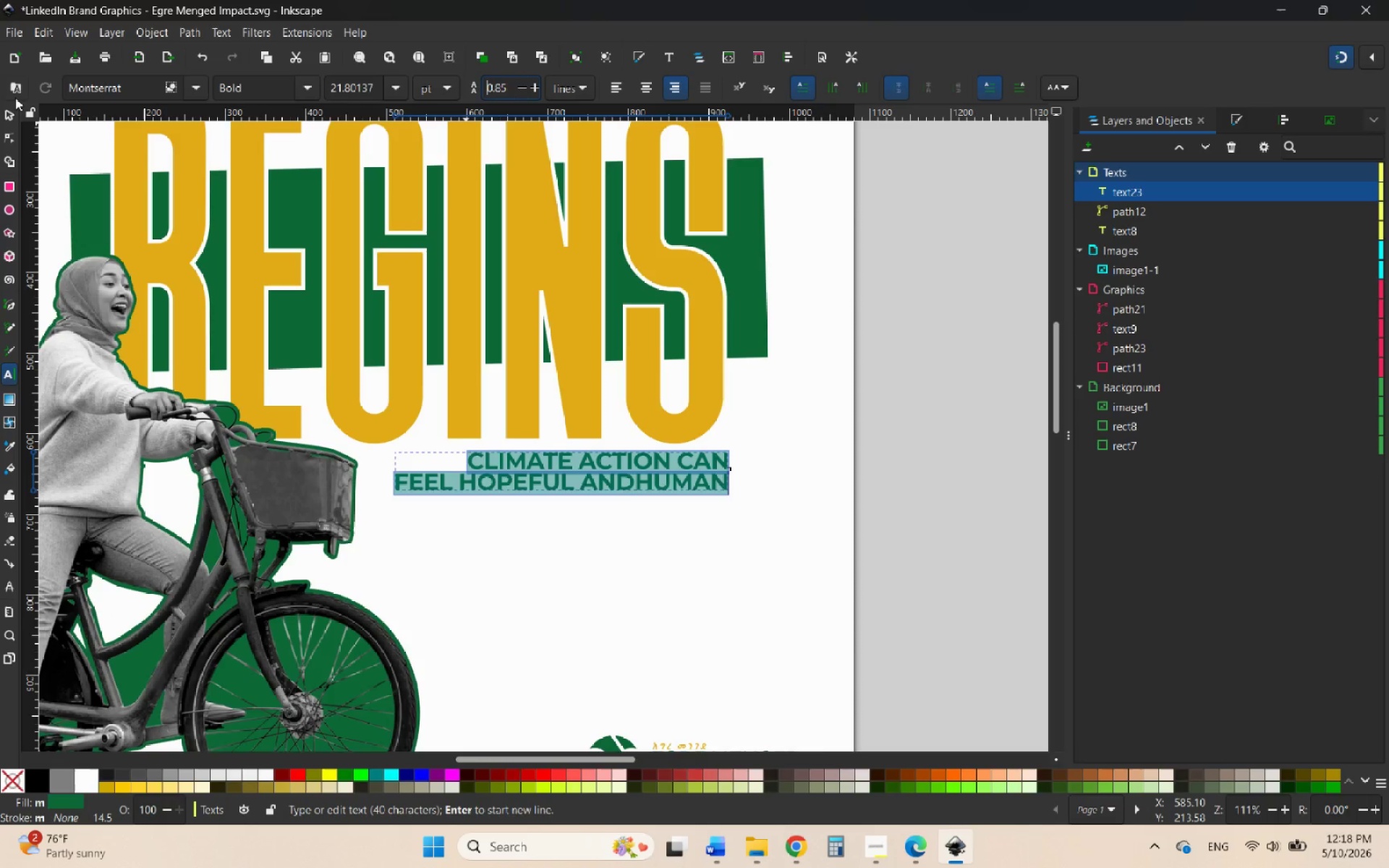 
left_click([1, 108])
 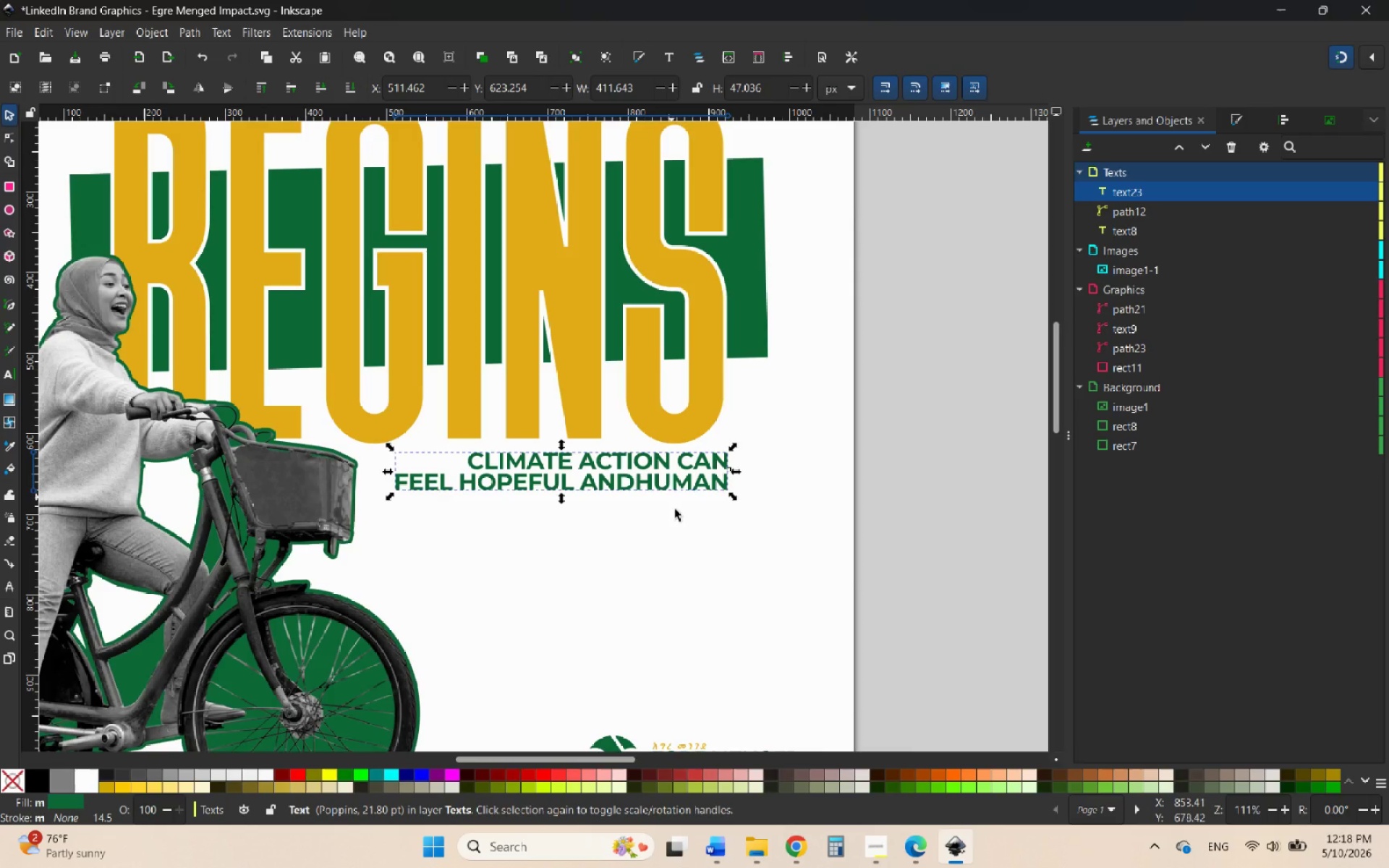 
left_click([687, 533])
 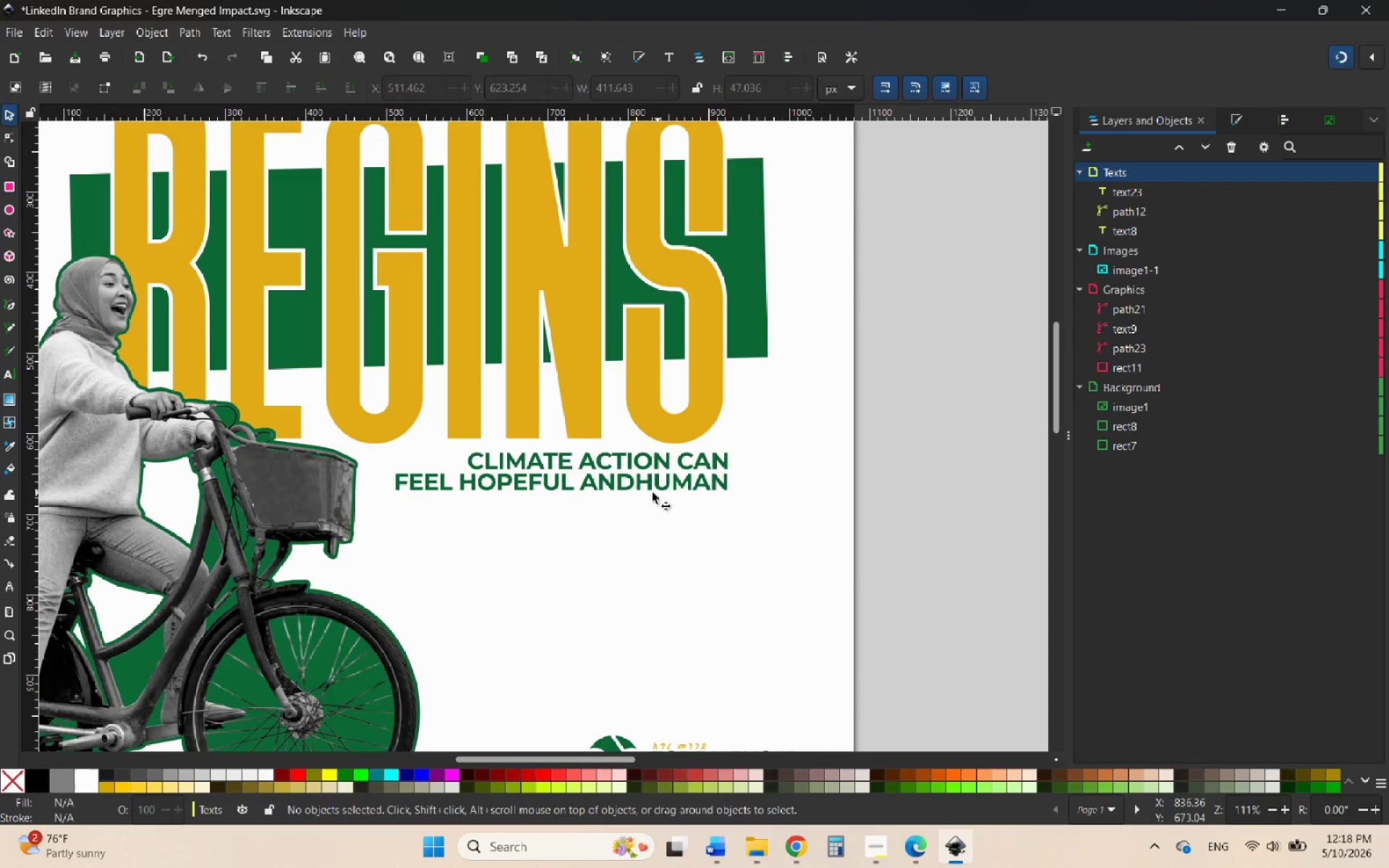 
left_click([637, 490])
 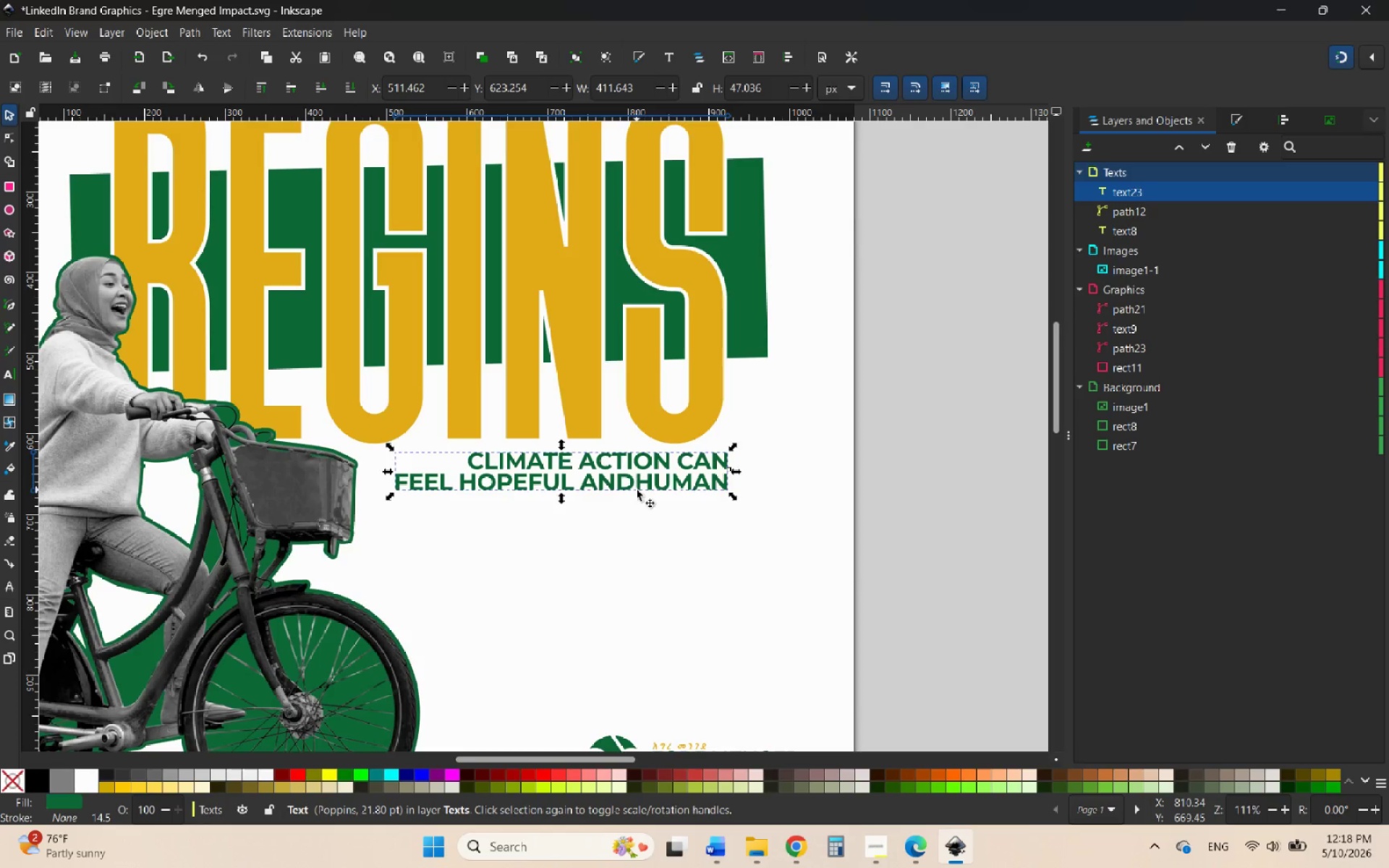 
right_click([637, 490])
 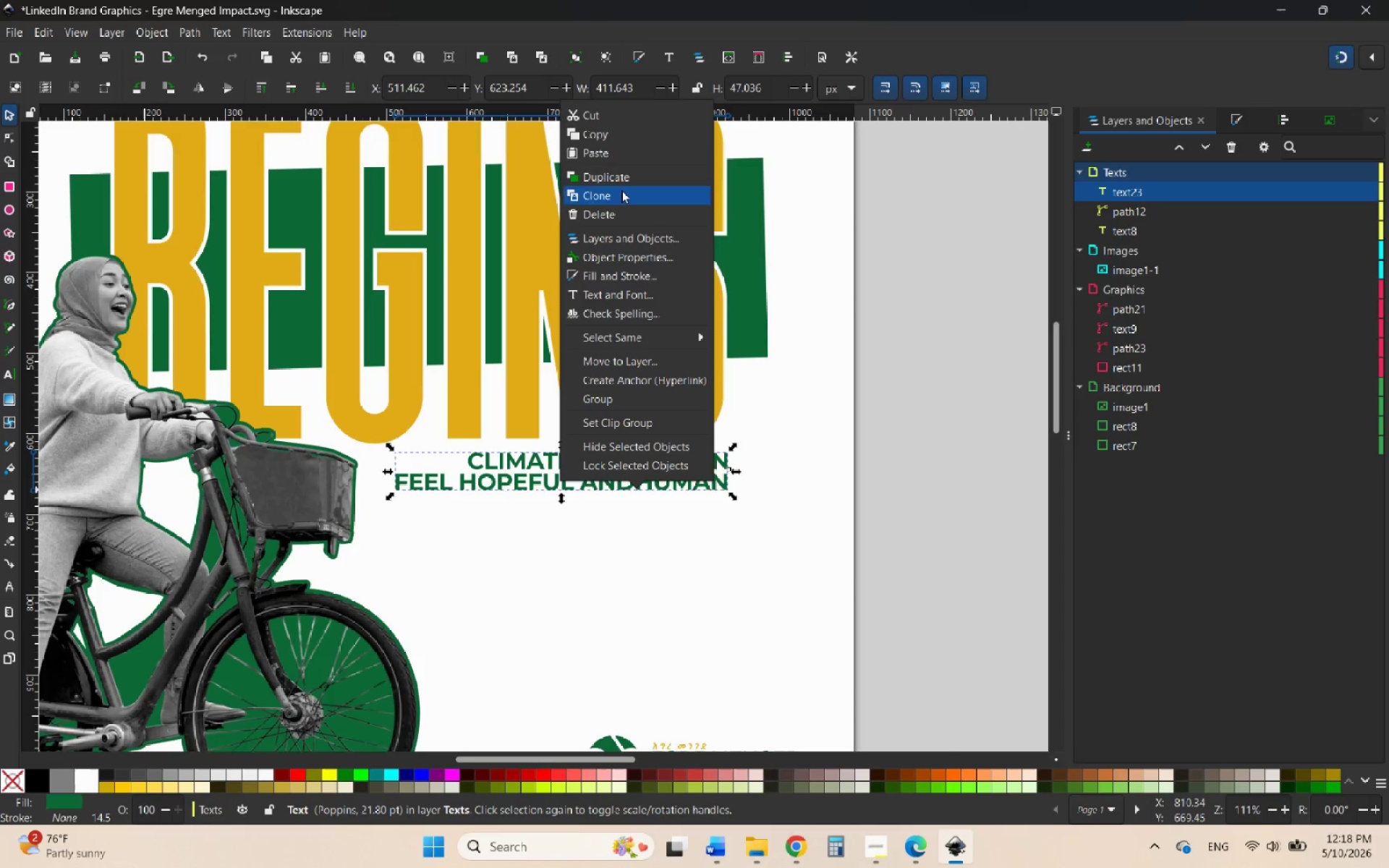 
left_click([619, 185])
 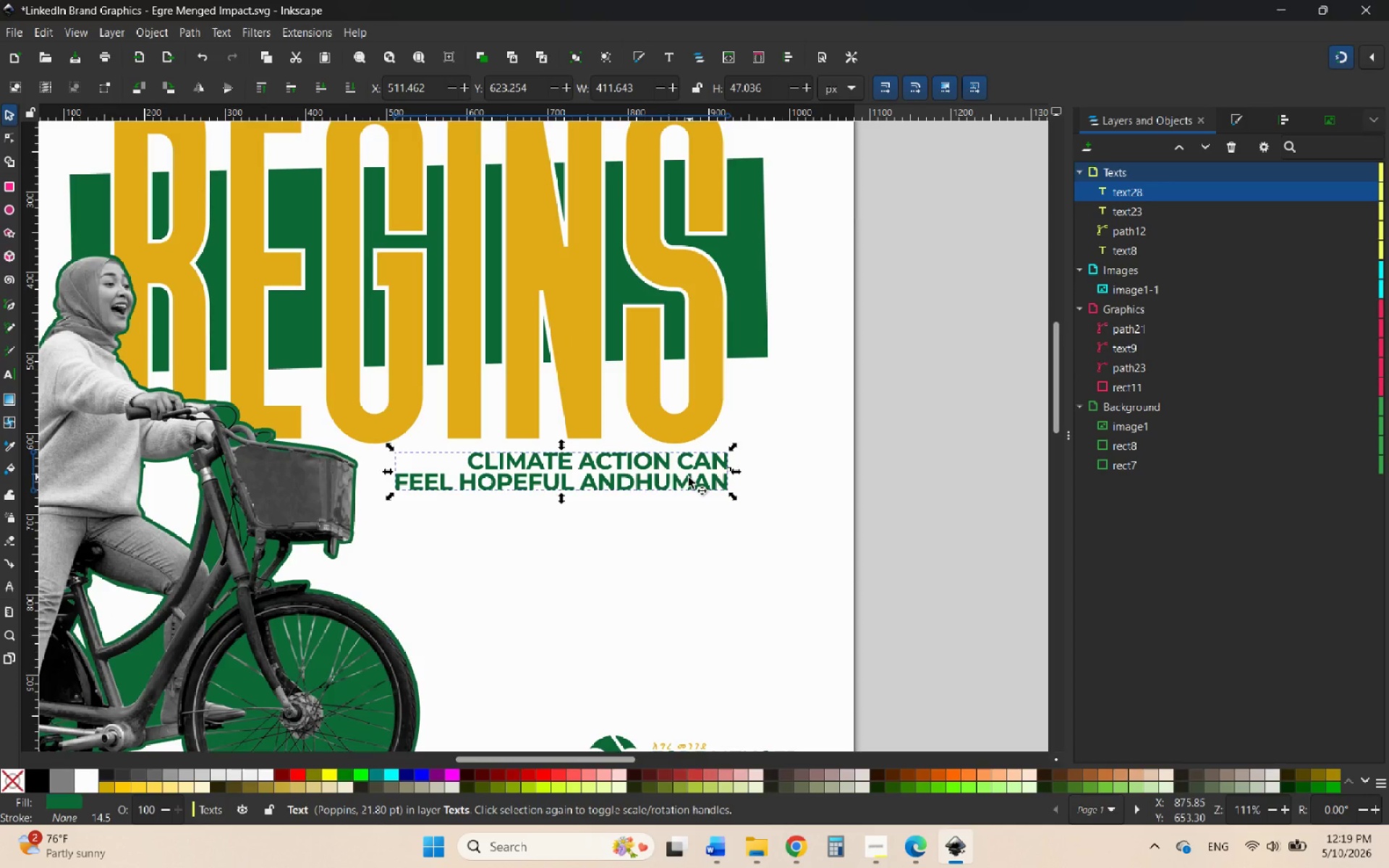 
left_click_drag(start_coordinate=[677, 483], to_coordinate=[682, 546])
 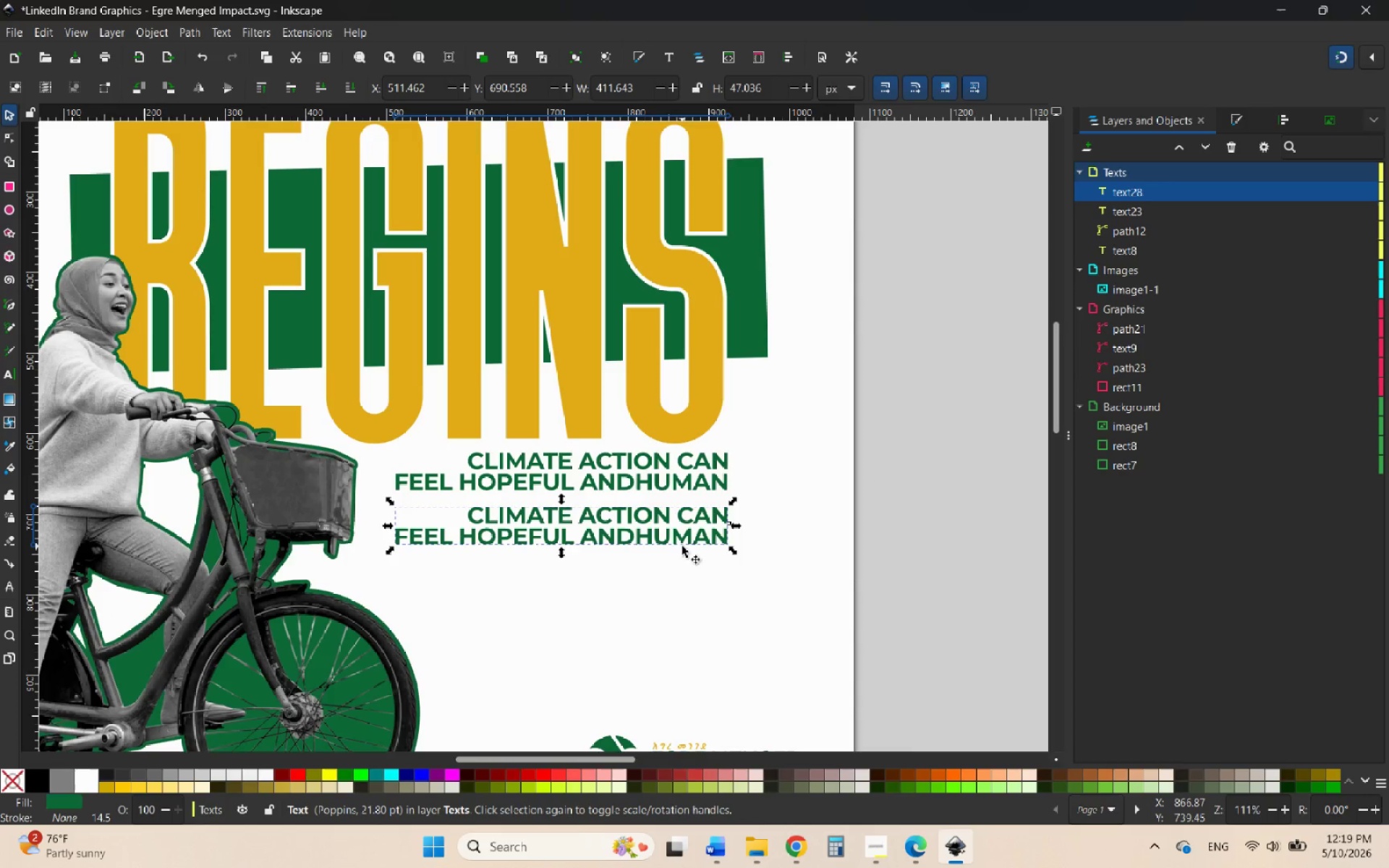 
hold_key(key=ControlLeft, duration=2.97)
 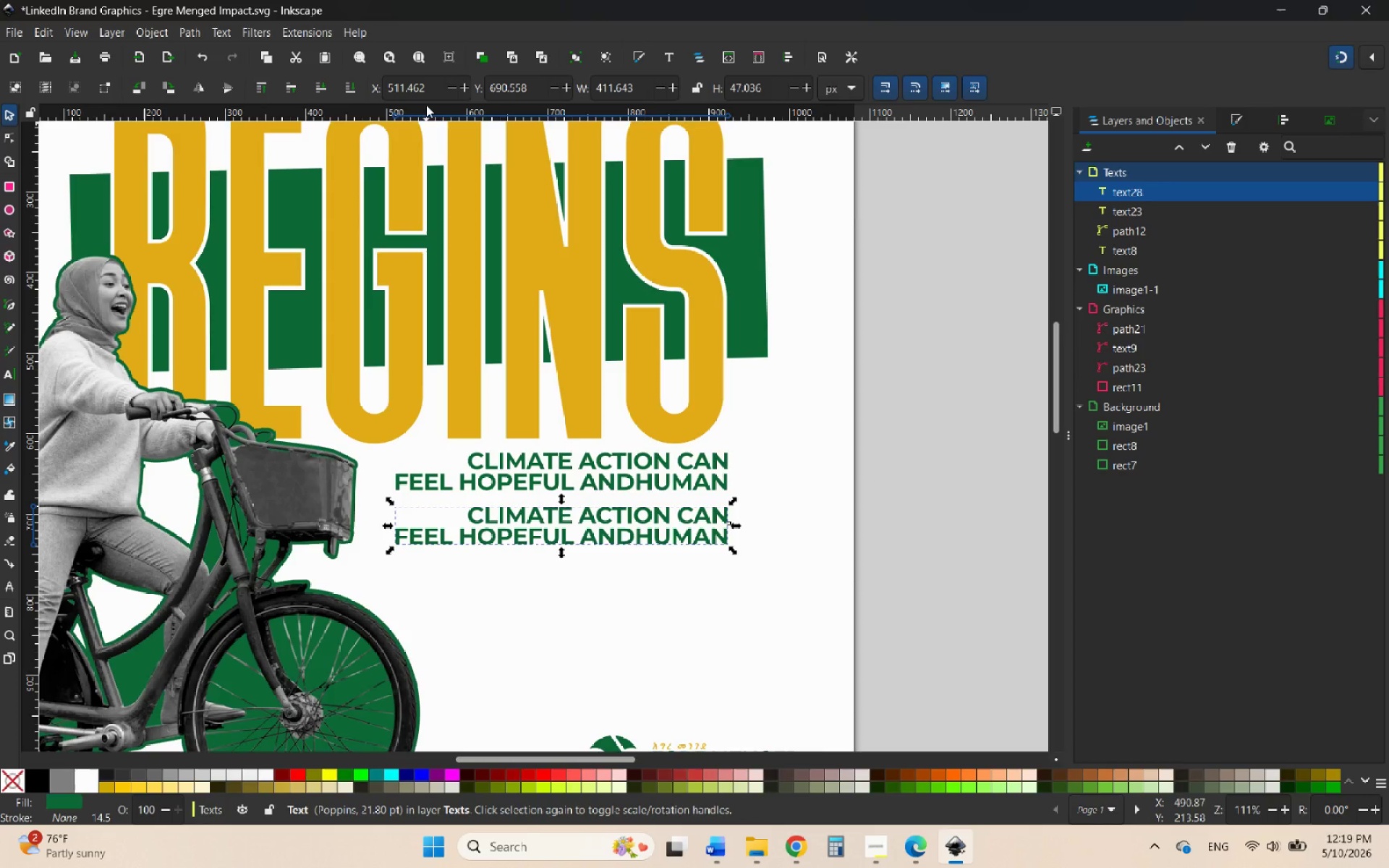 
double_click([518, 516])
 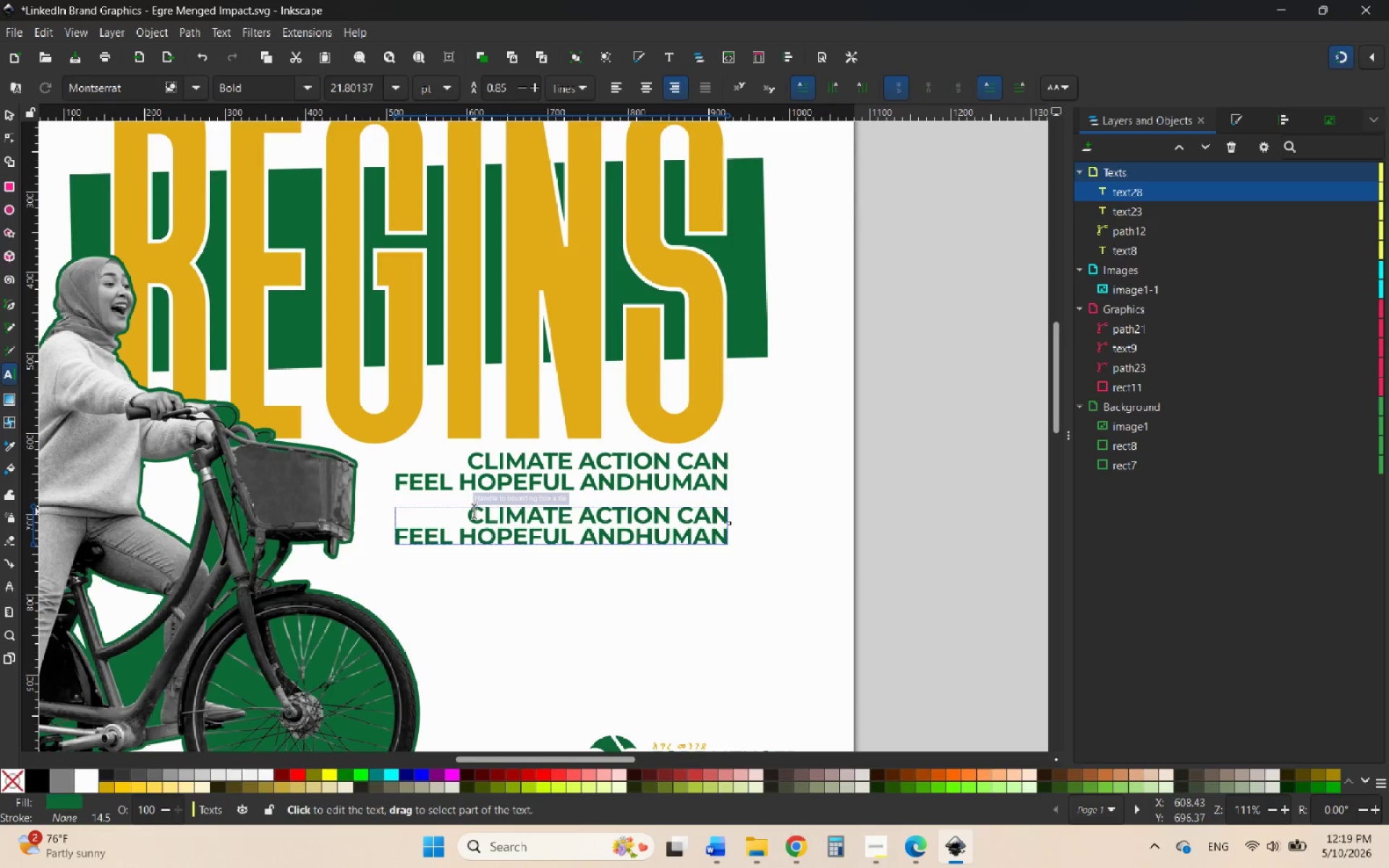 
left_click_drag(start_coordinate=[474, 511], to_coordinate=[744, 558])
 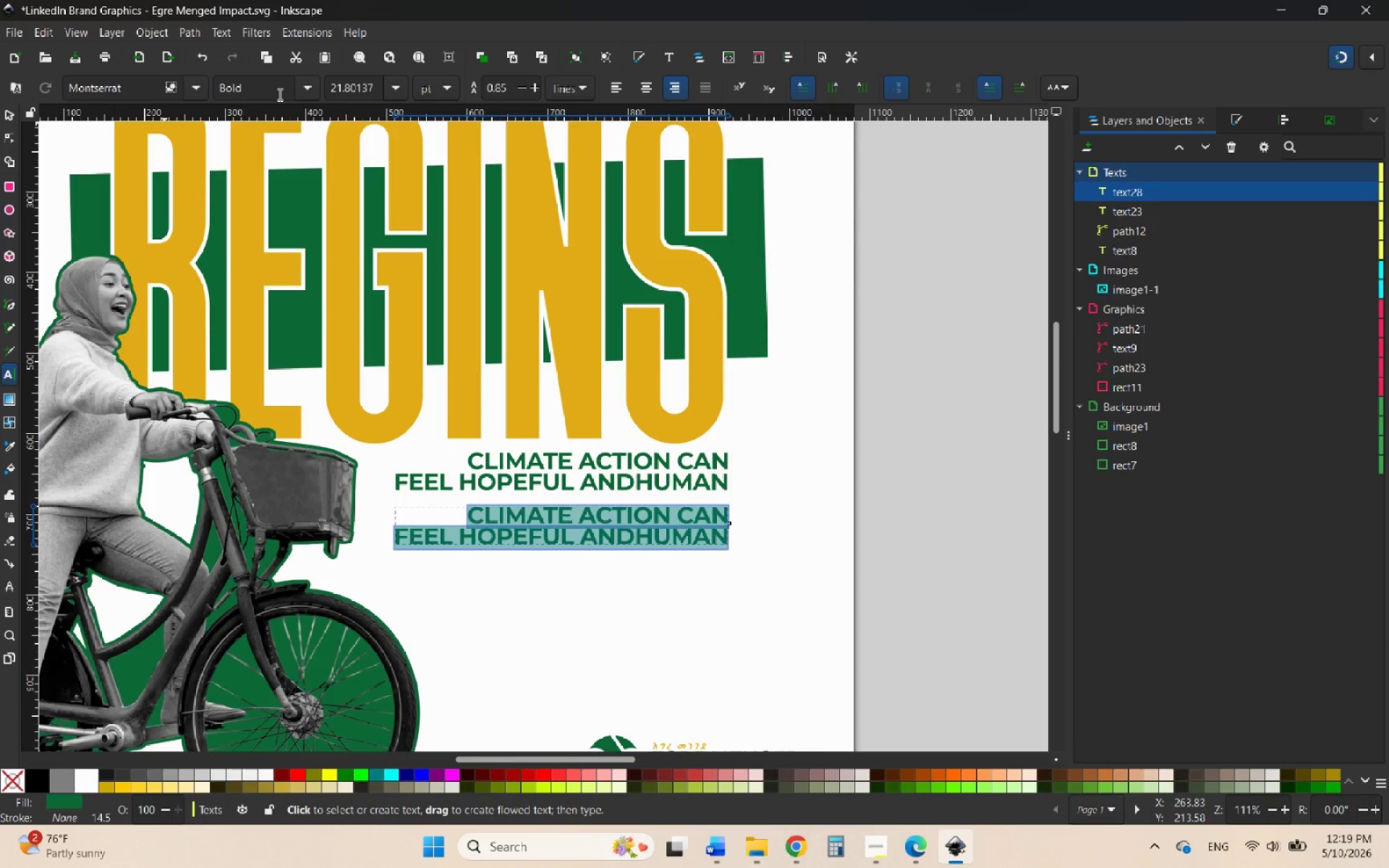 
left_click([305, 89])
 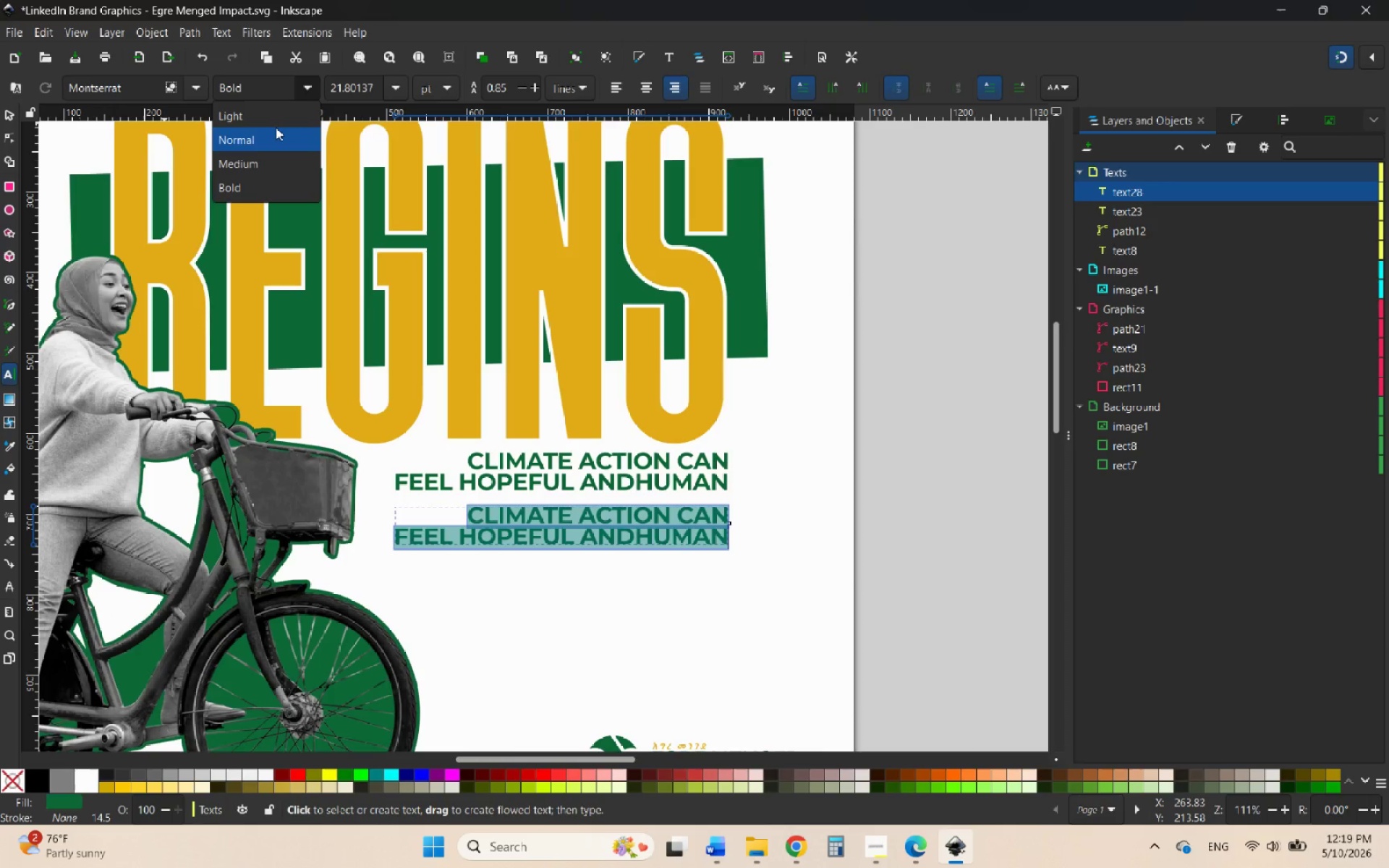 
left_click([276, 127])
 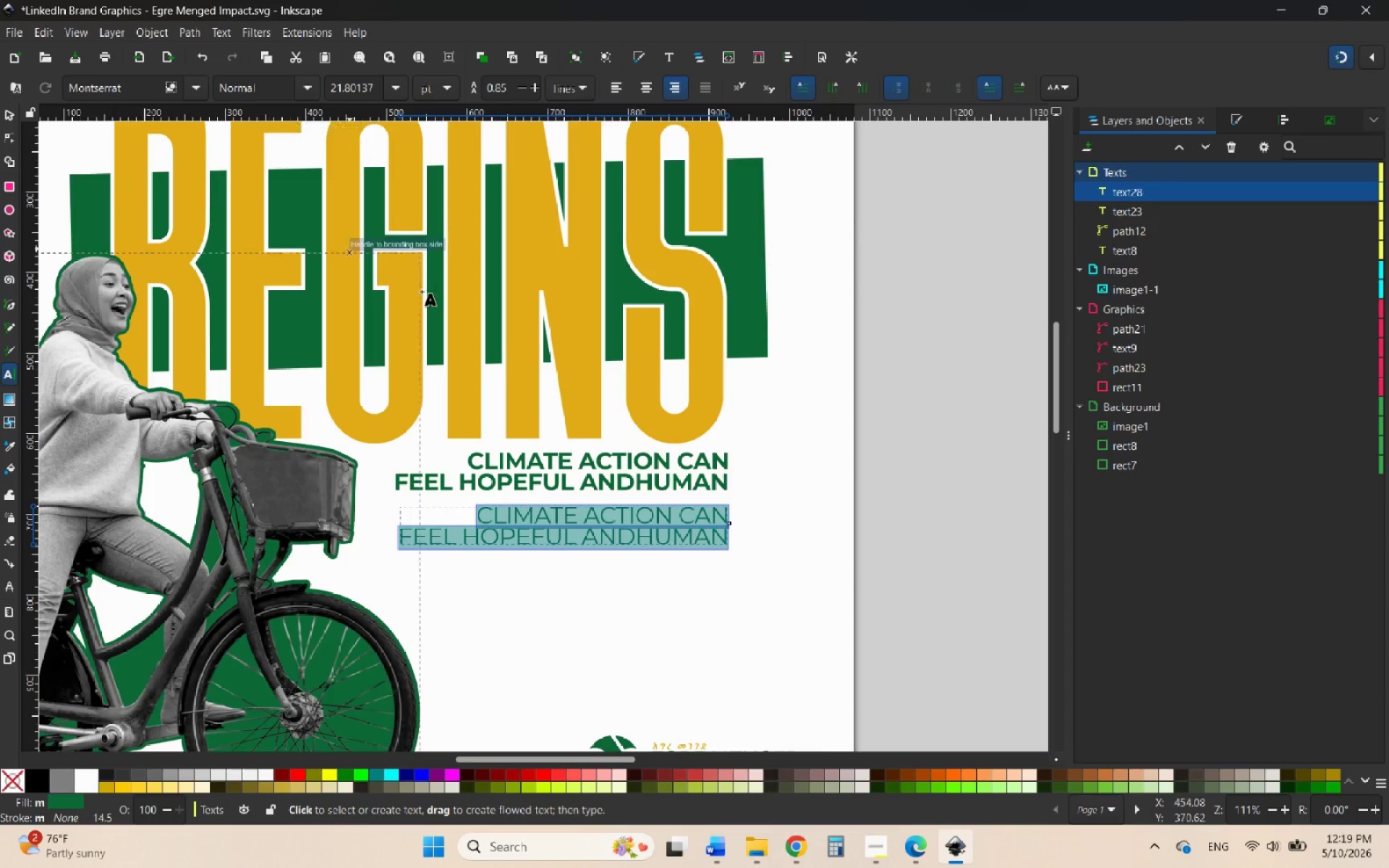 
mouse_move([901, 820])
 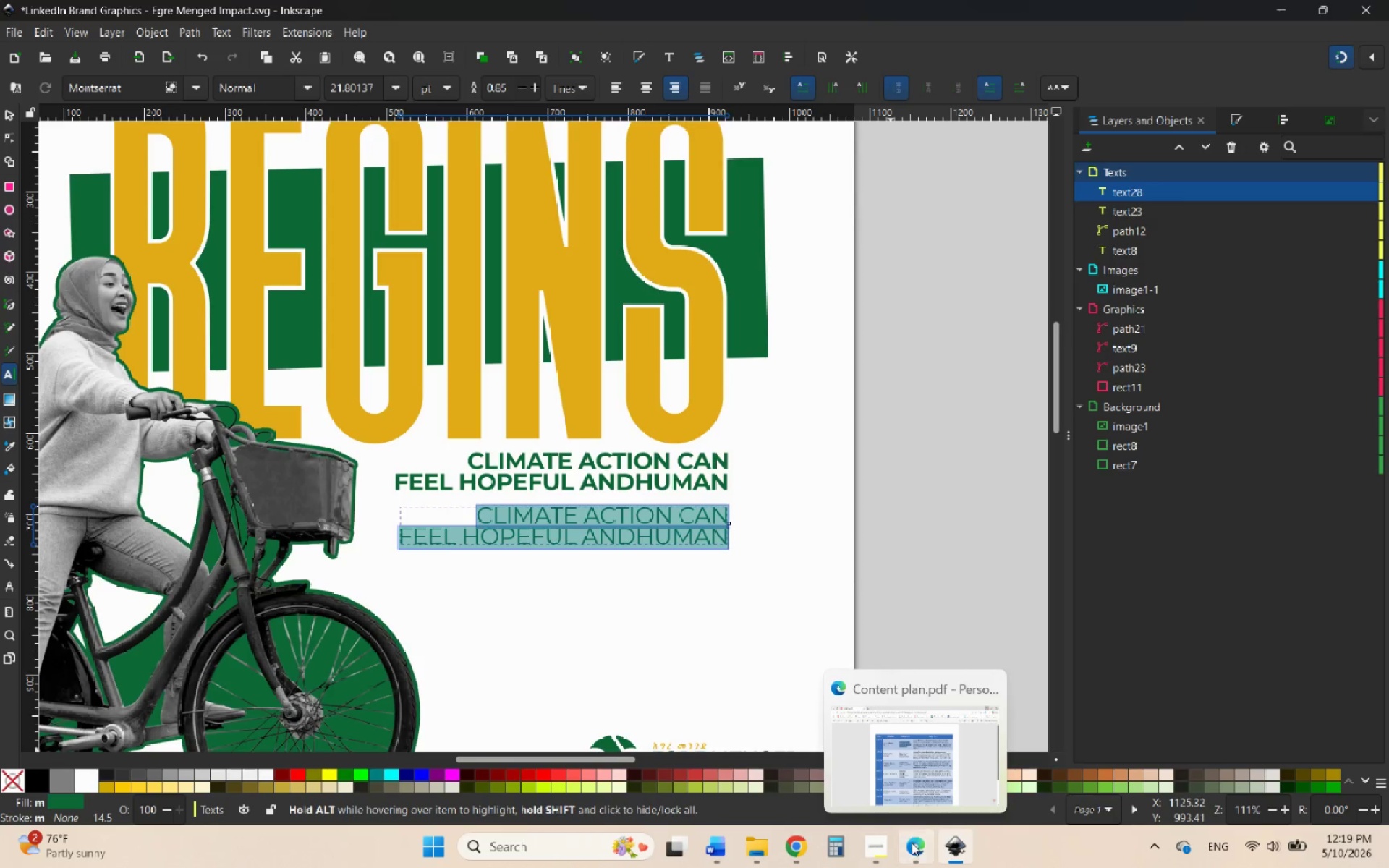 
left_click([912, 843])
 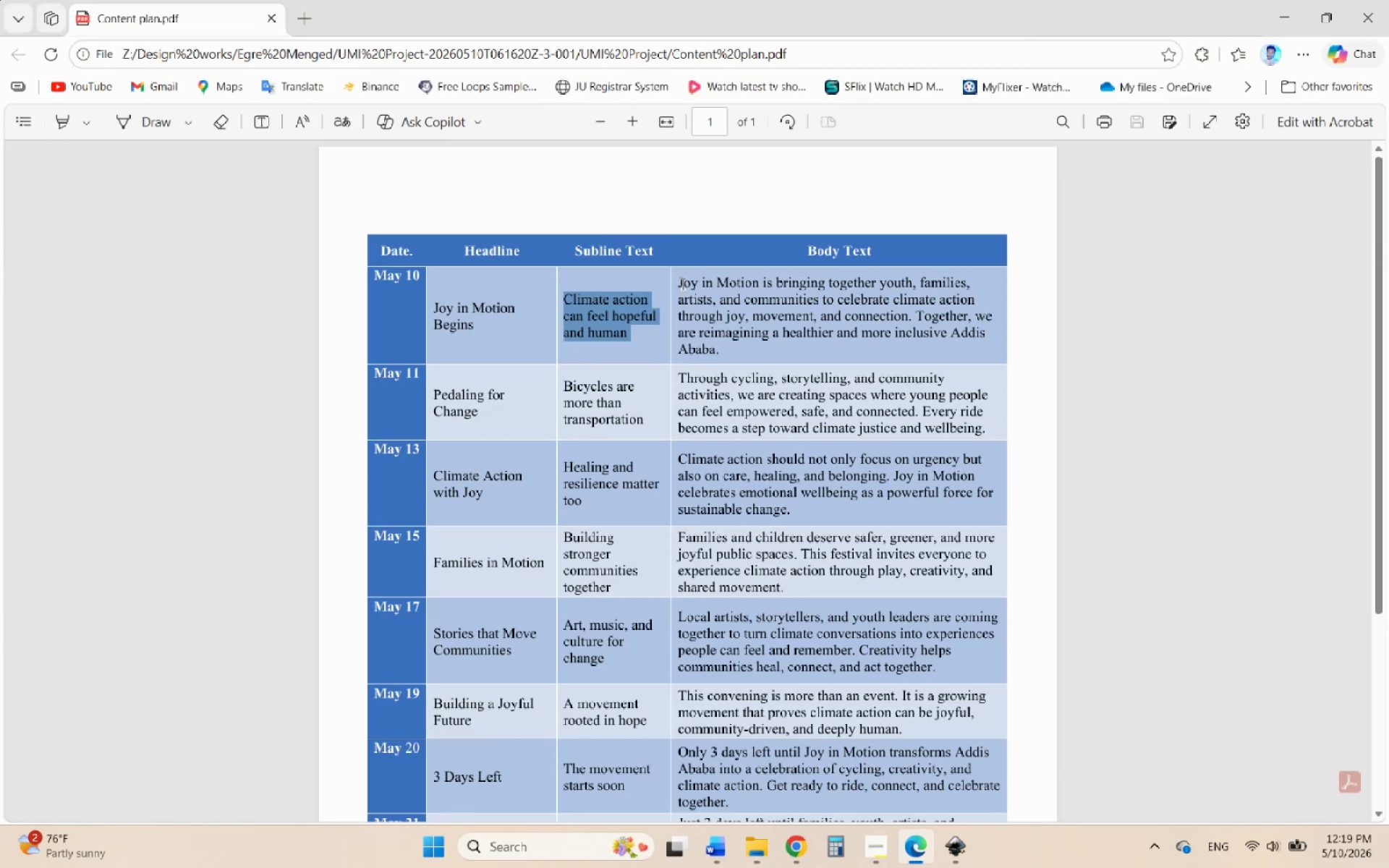 
left_click_drag(start_coordinate=[677, 280], to_coordinate=[720, 347])
 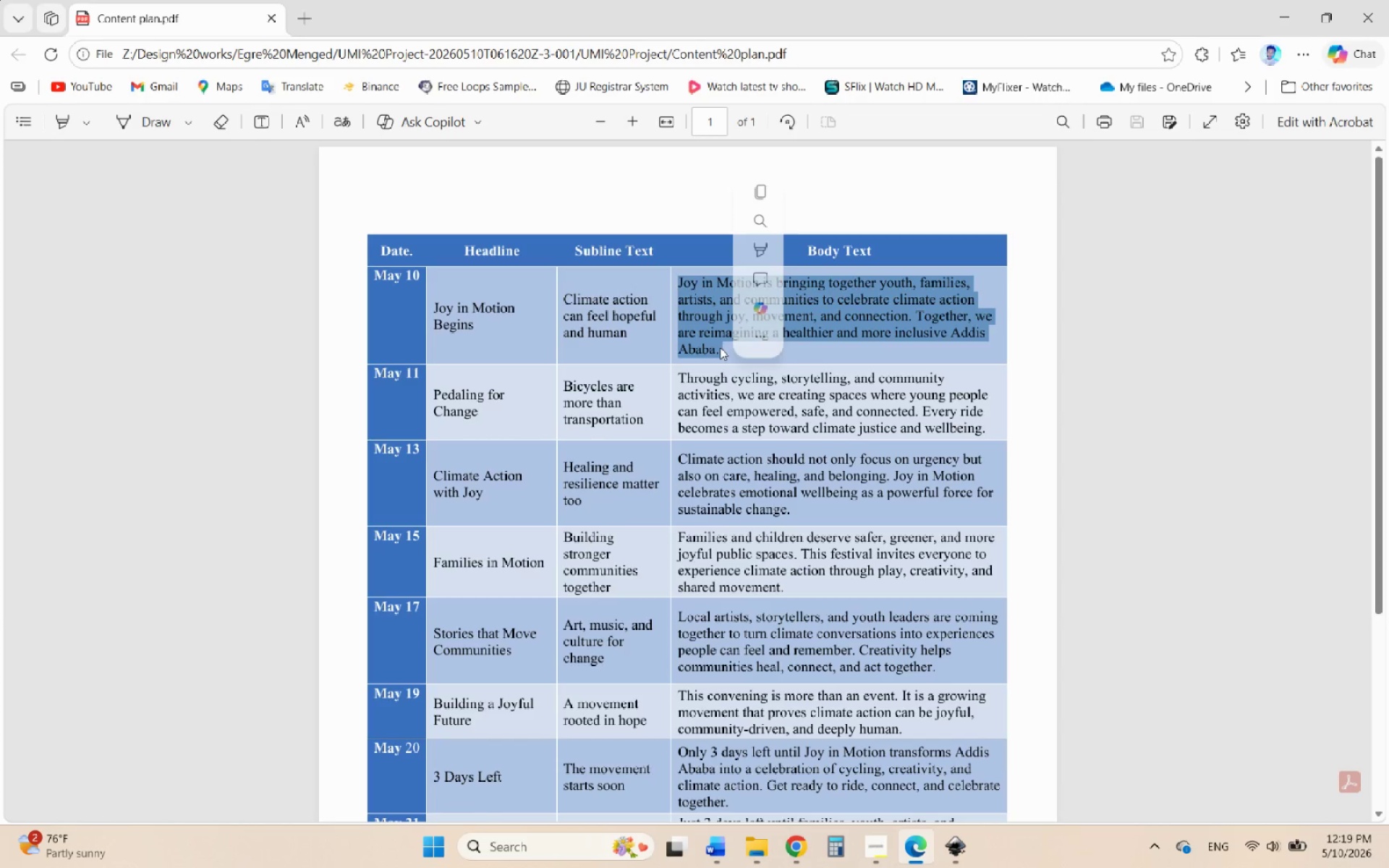 
key(Control+C)
 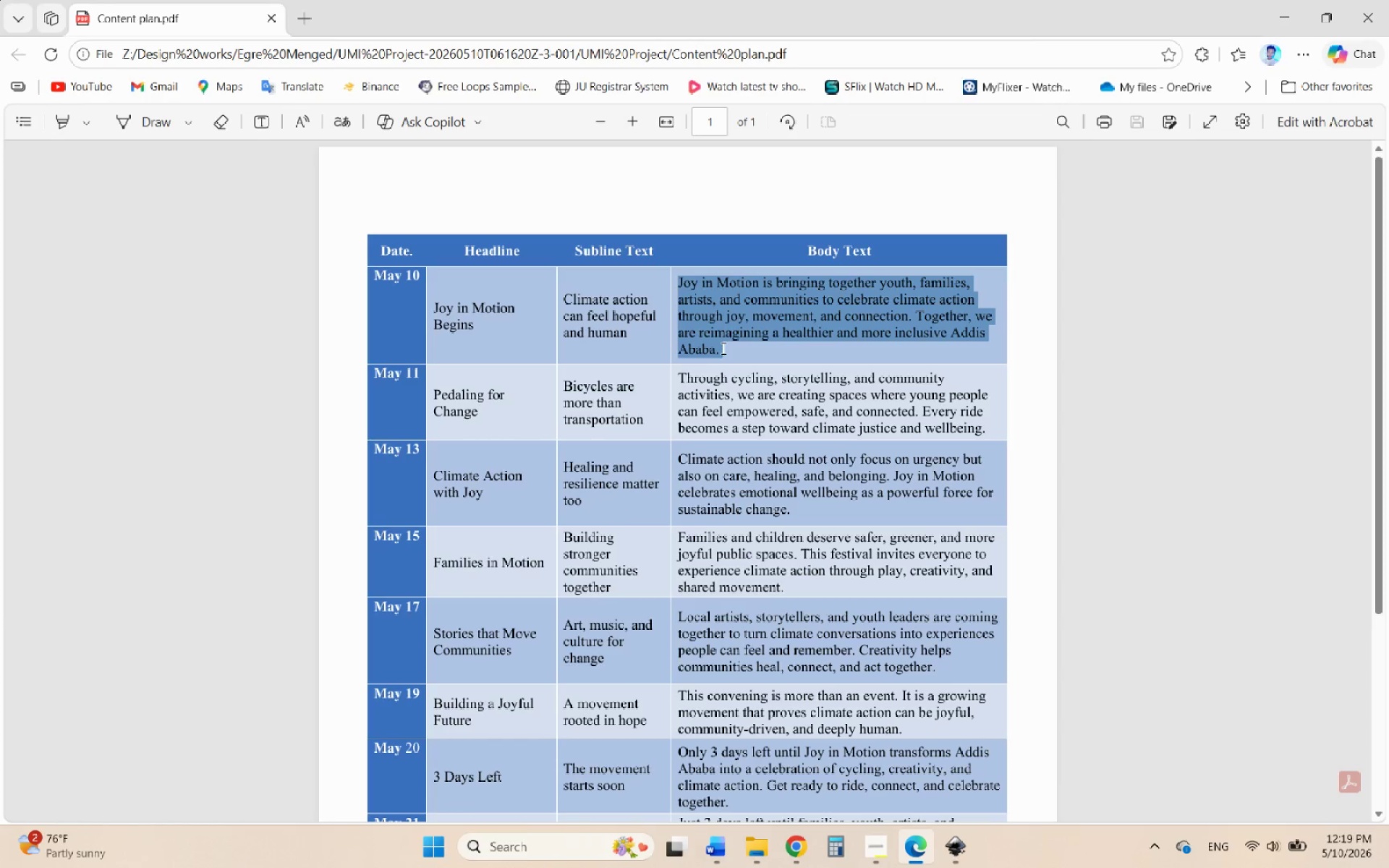 
key(Control+C)
 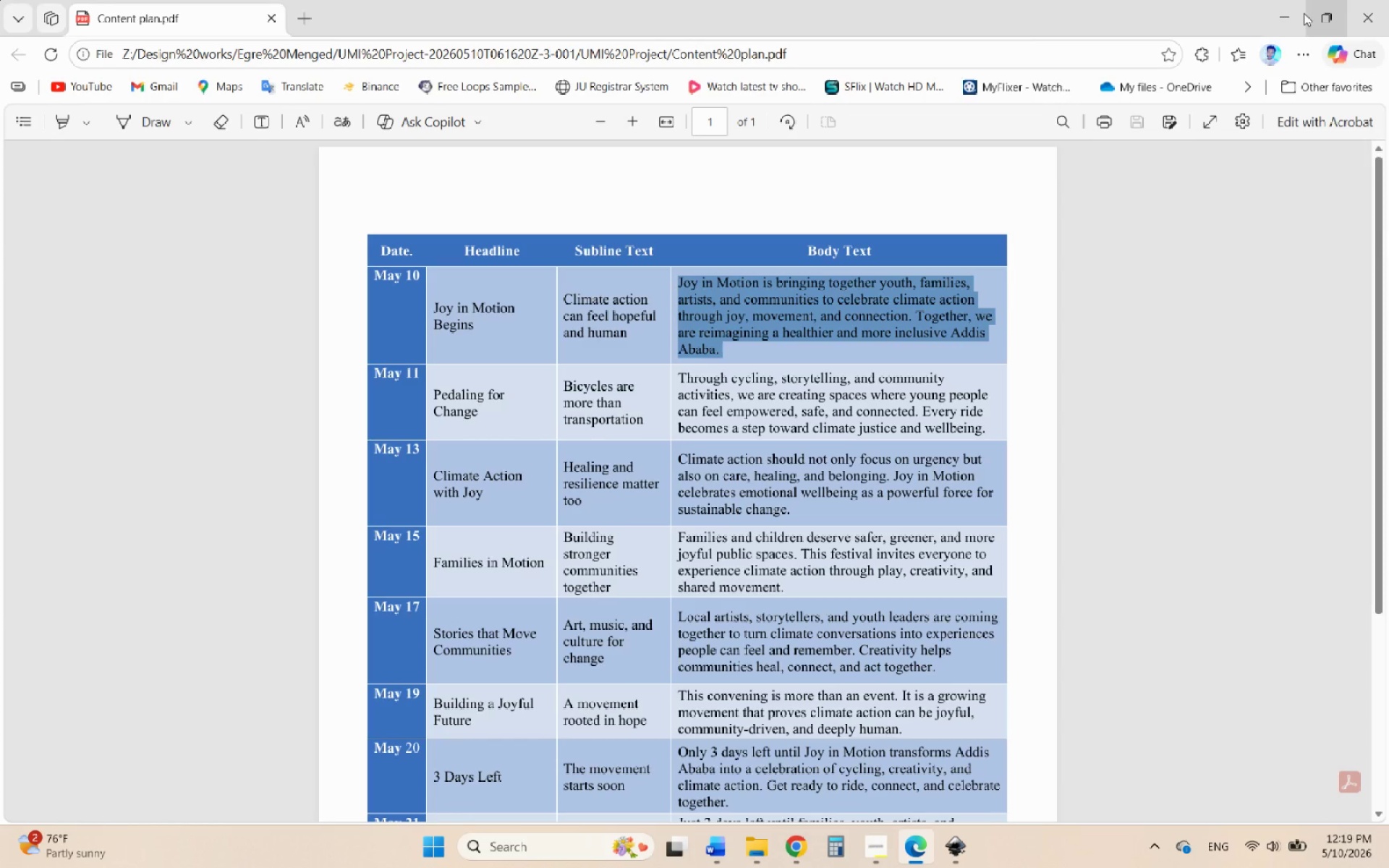 
left_click([1292, 12])
 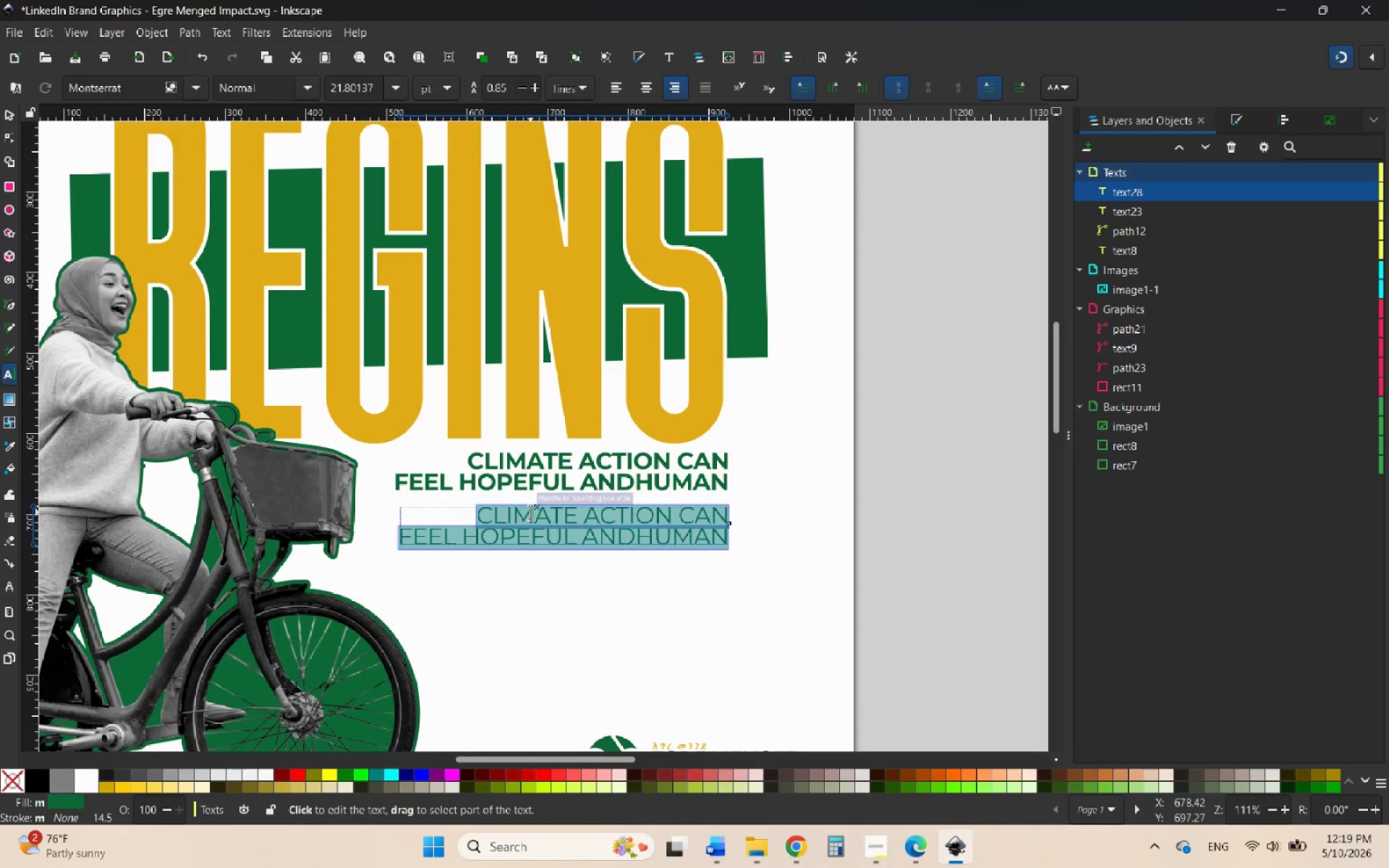 
key(Control+V)
 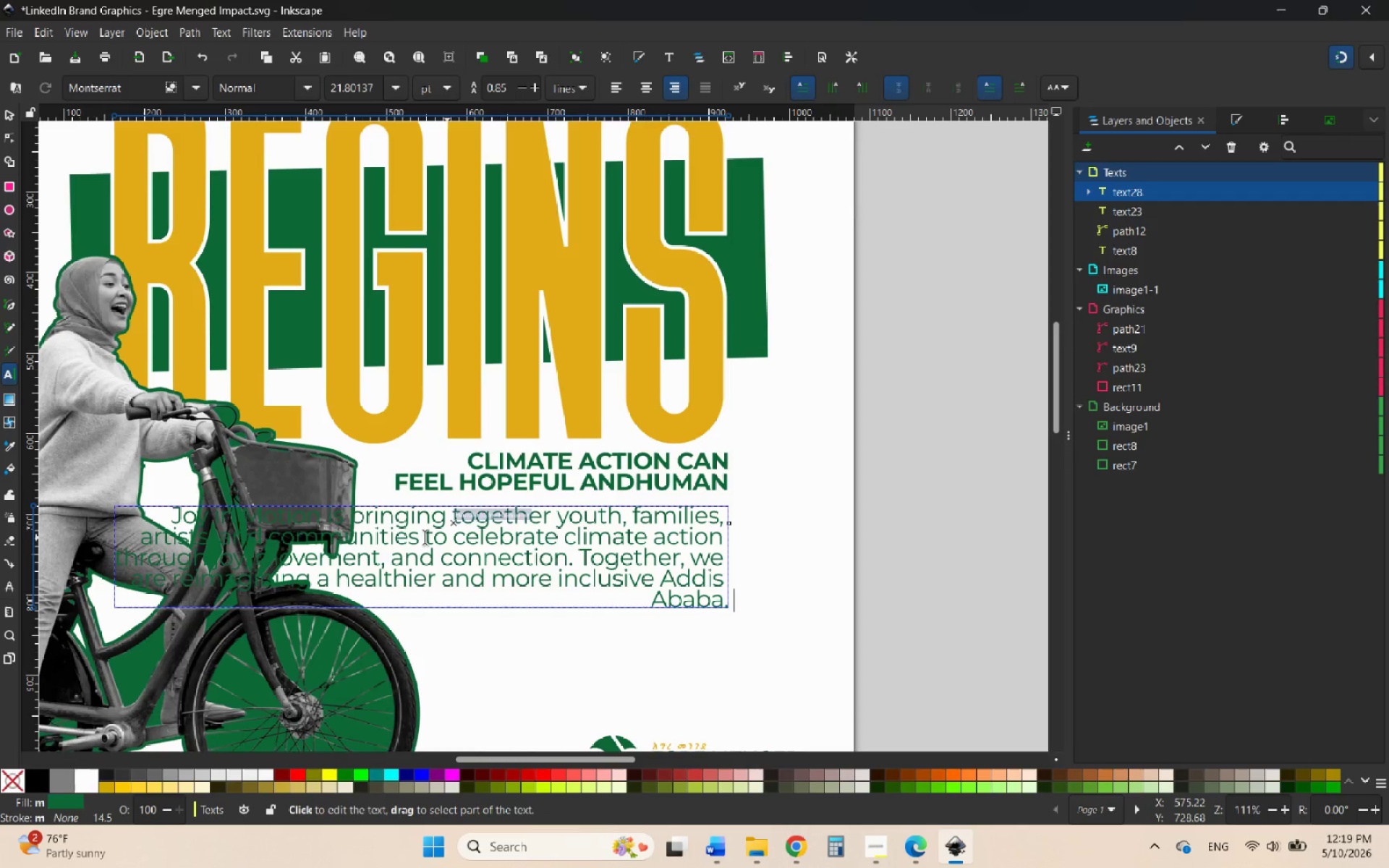 
mouse_move([7, 140])
 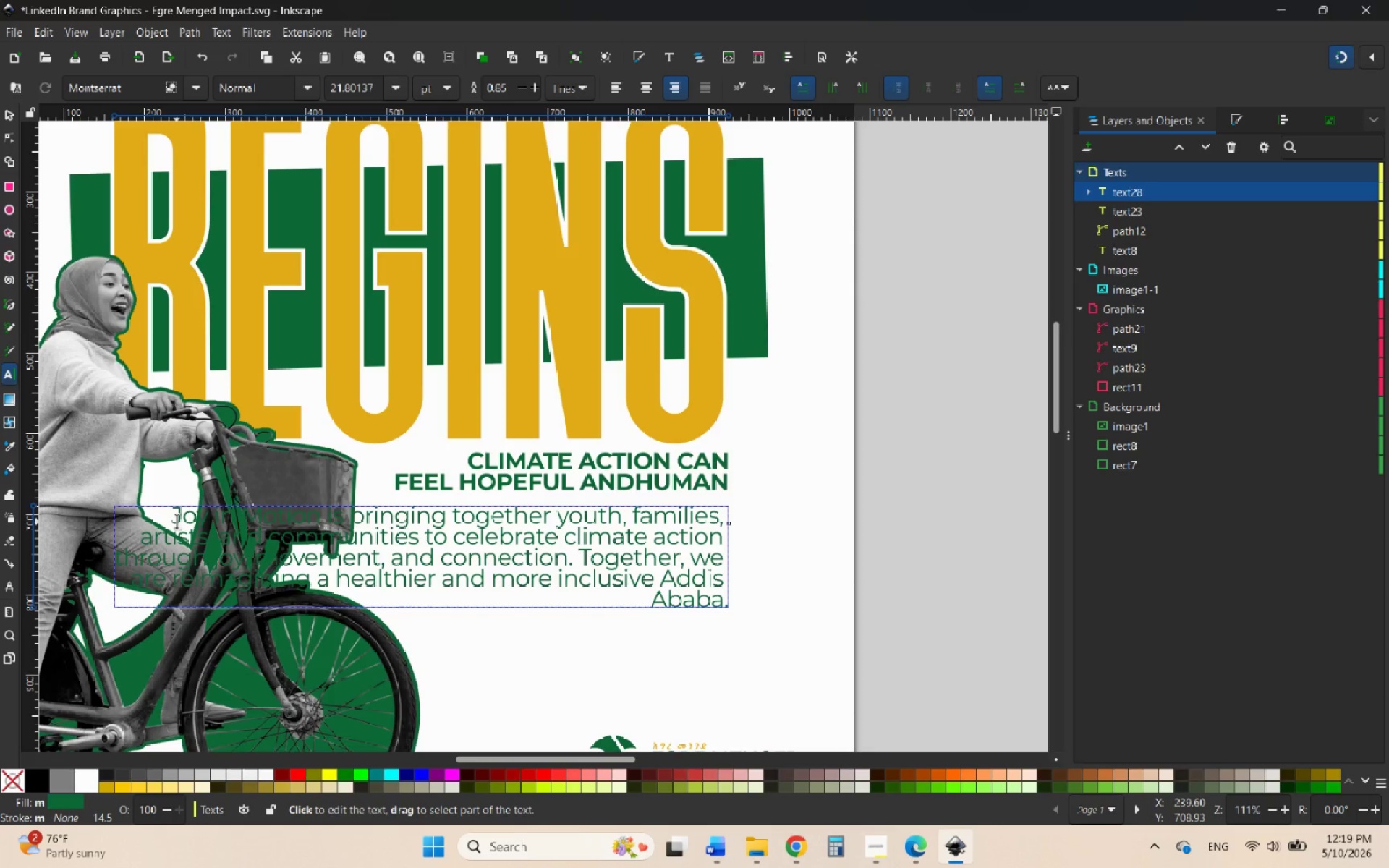 
wait(6.53)
 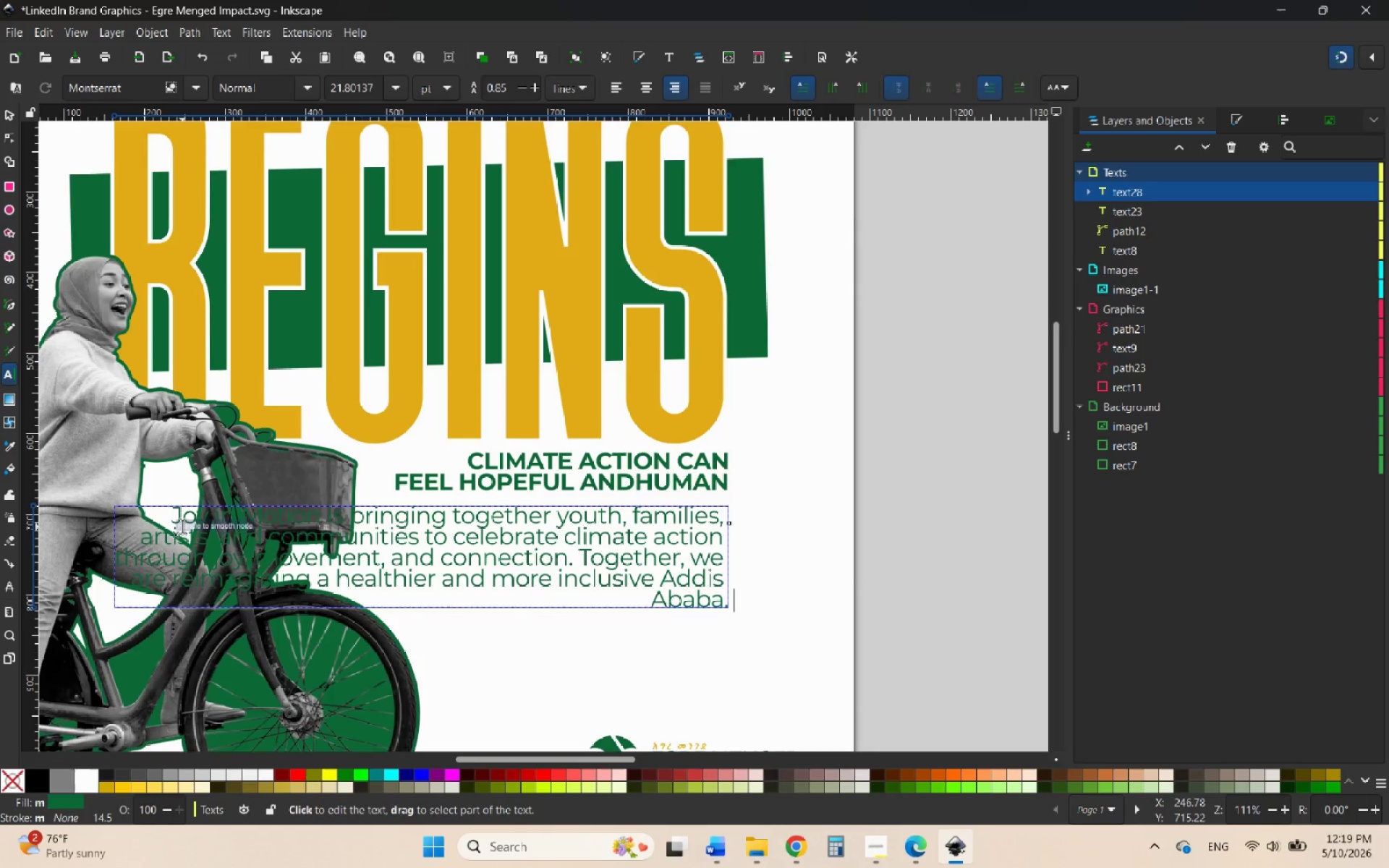 
left_click([145, 535])
 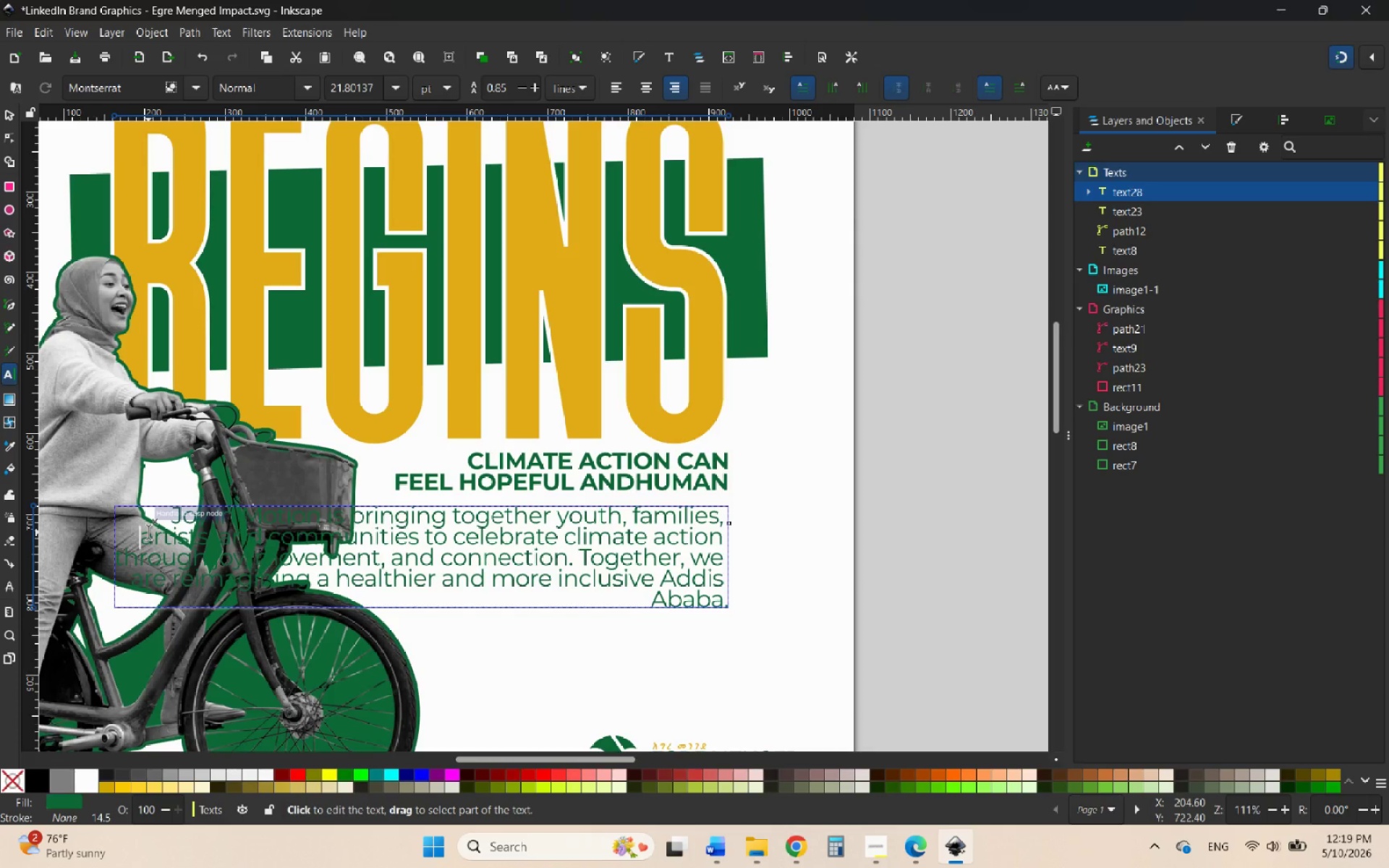 
key(Backspace)
 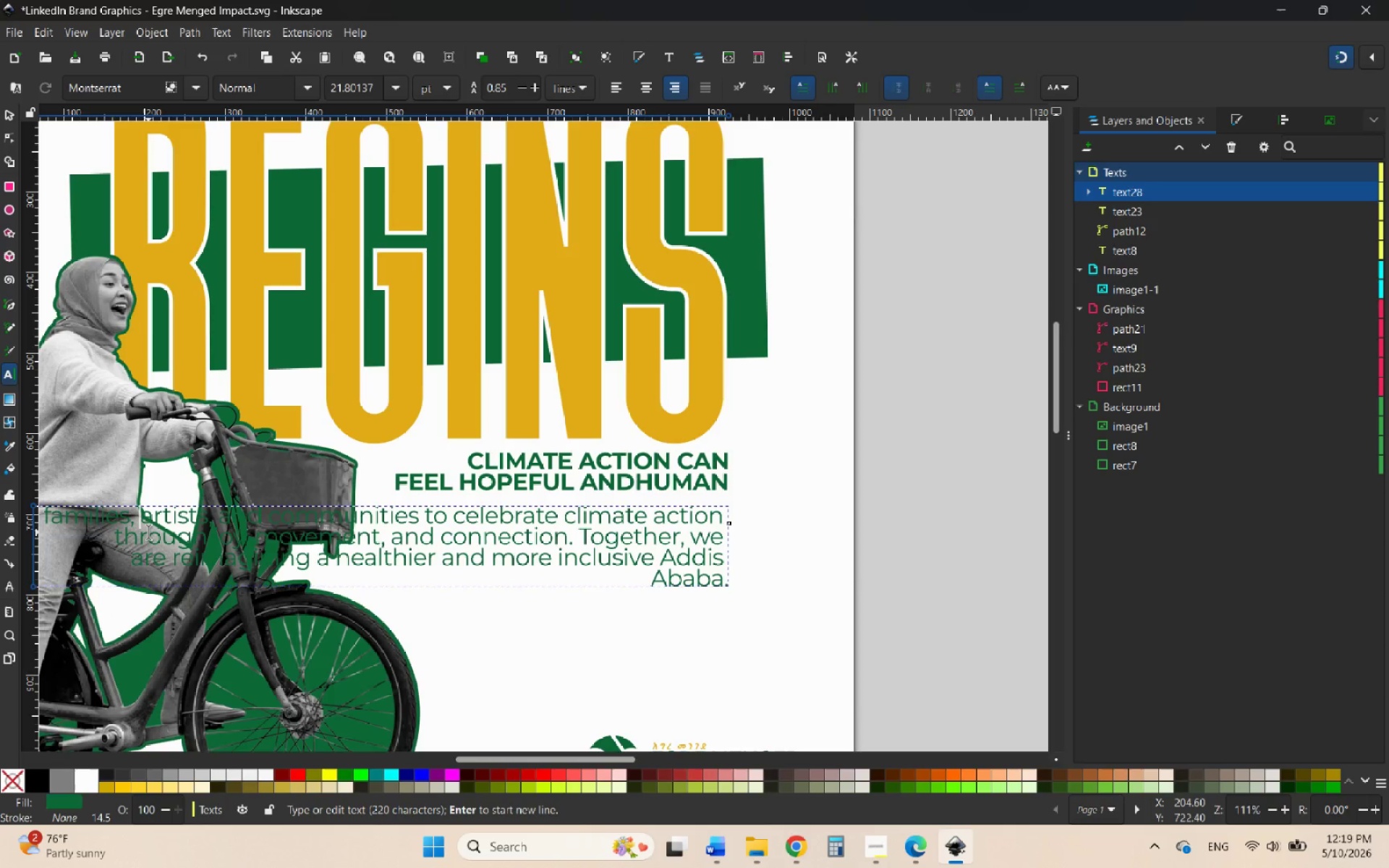 
wait(6.23)
 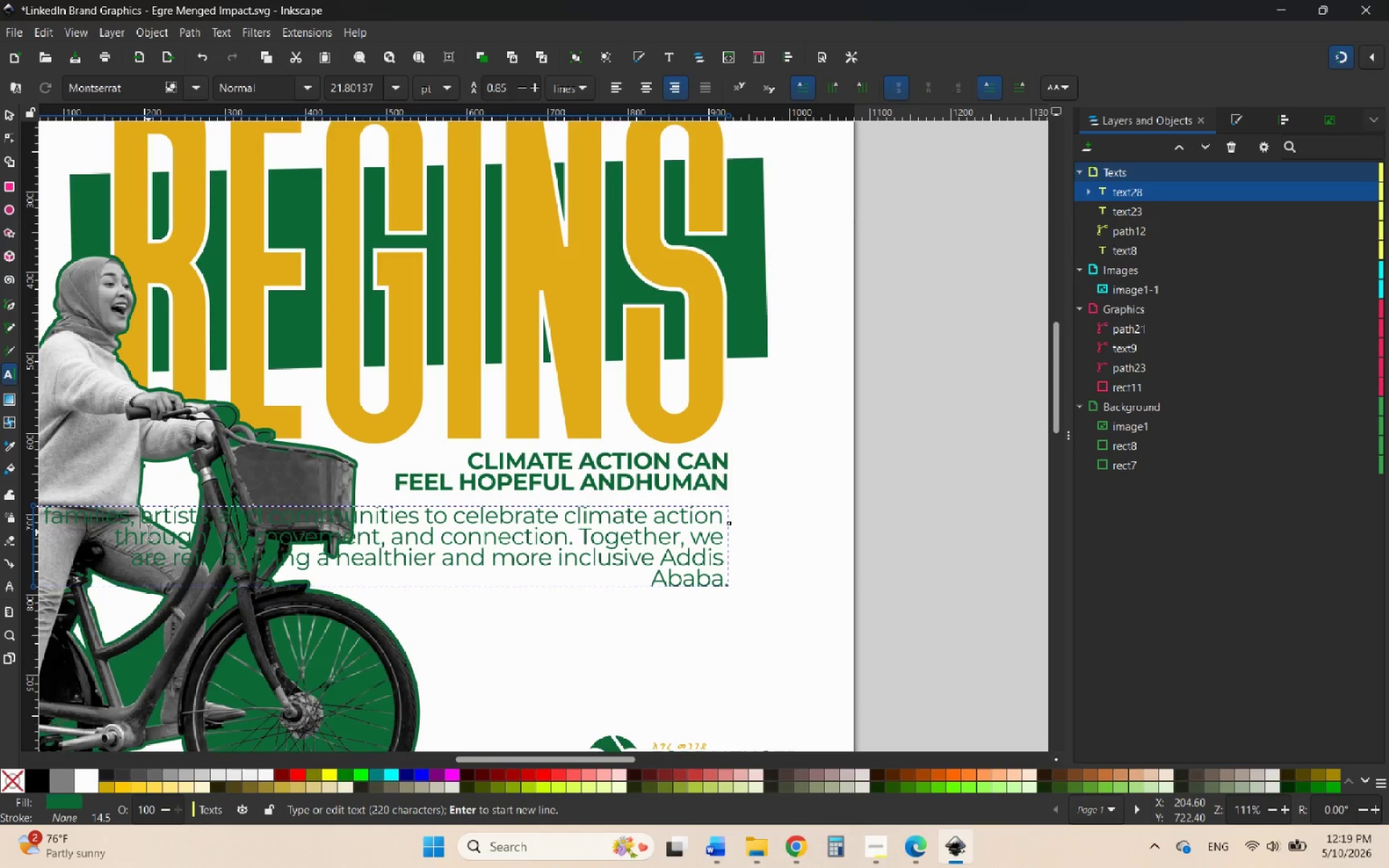 
key(Enter)
 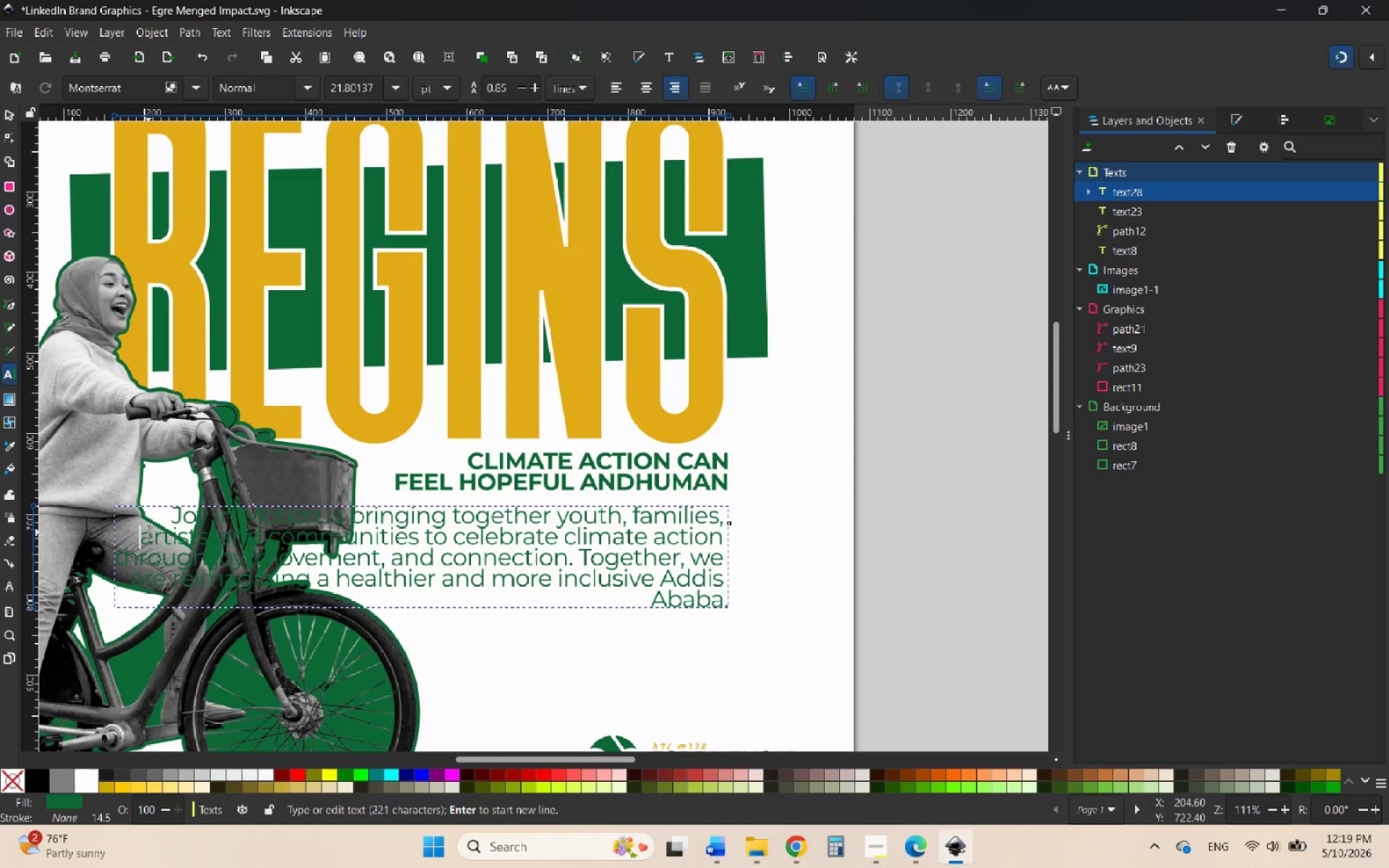 
hold_key(key=ControlLeft, duration=1.3)
scroll: coordinate [518, 519], scroll_direction: down, amount: 3.0
 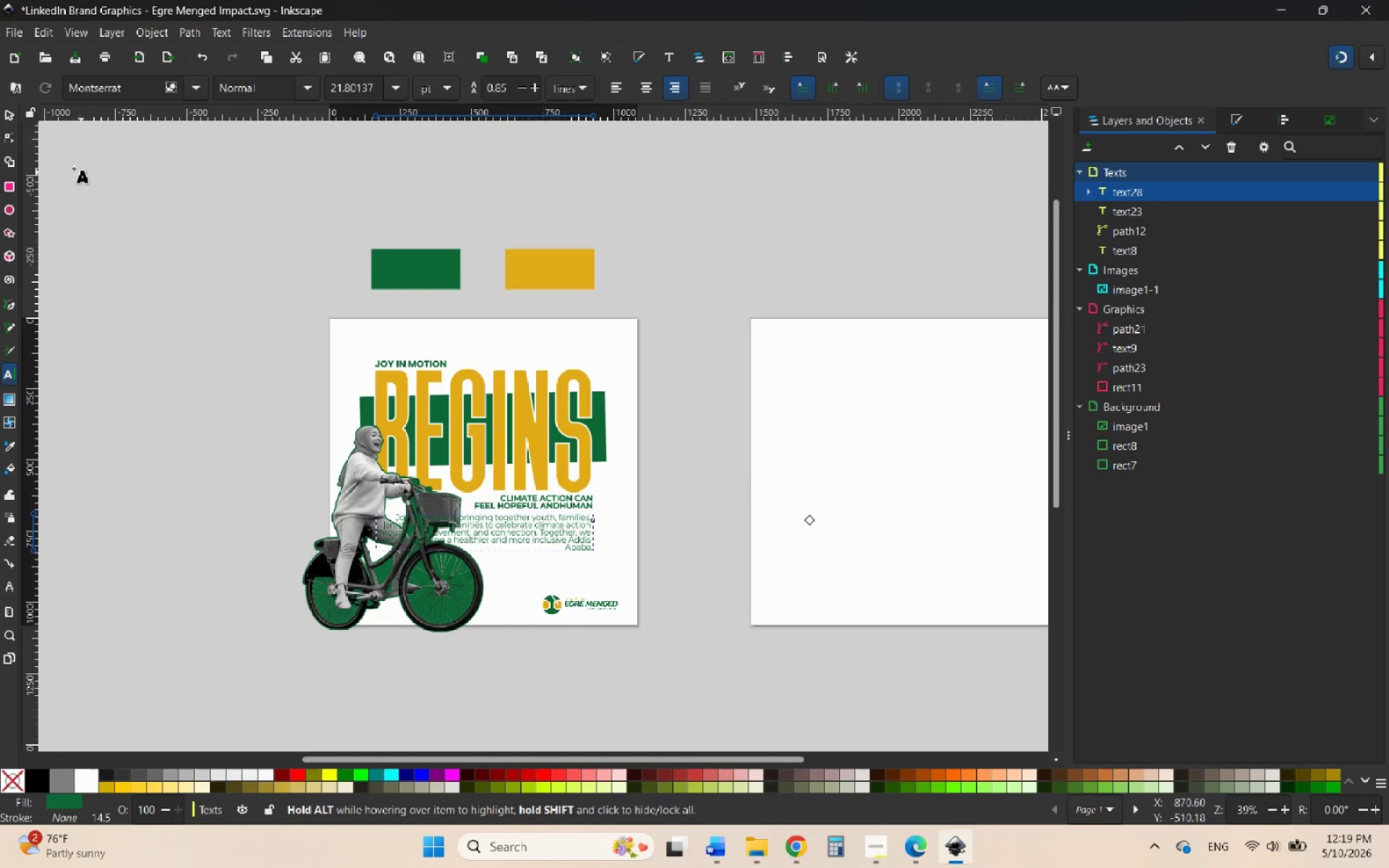 
left_click([8, 118])
 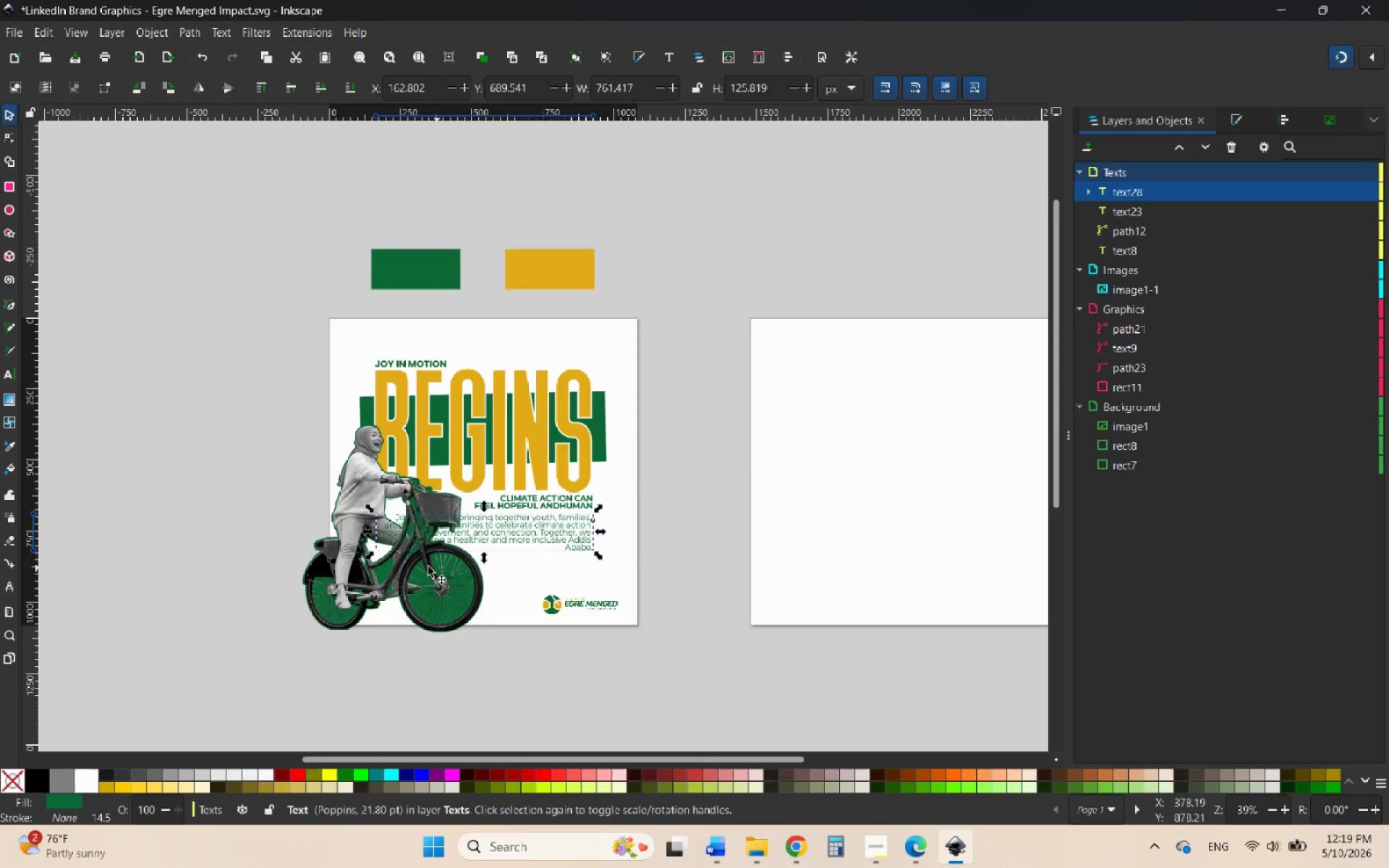 
hold_key(key=ControlLeft, duration=1.81)
left_click_drag(start_coordinate=[373, 535], to_coordinate=[481, 535])
 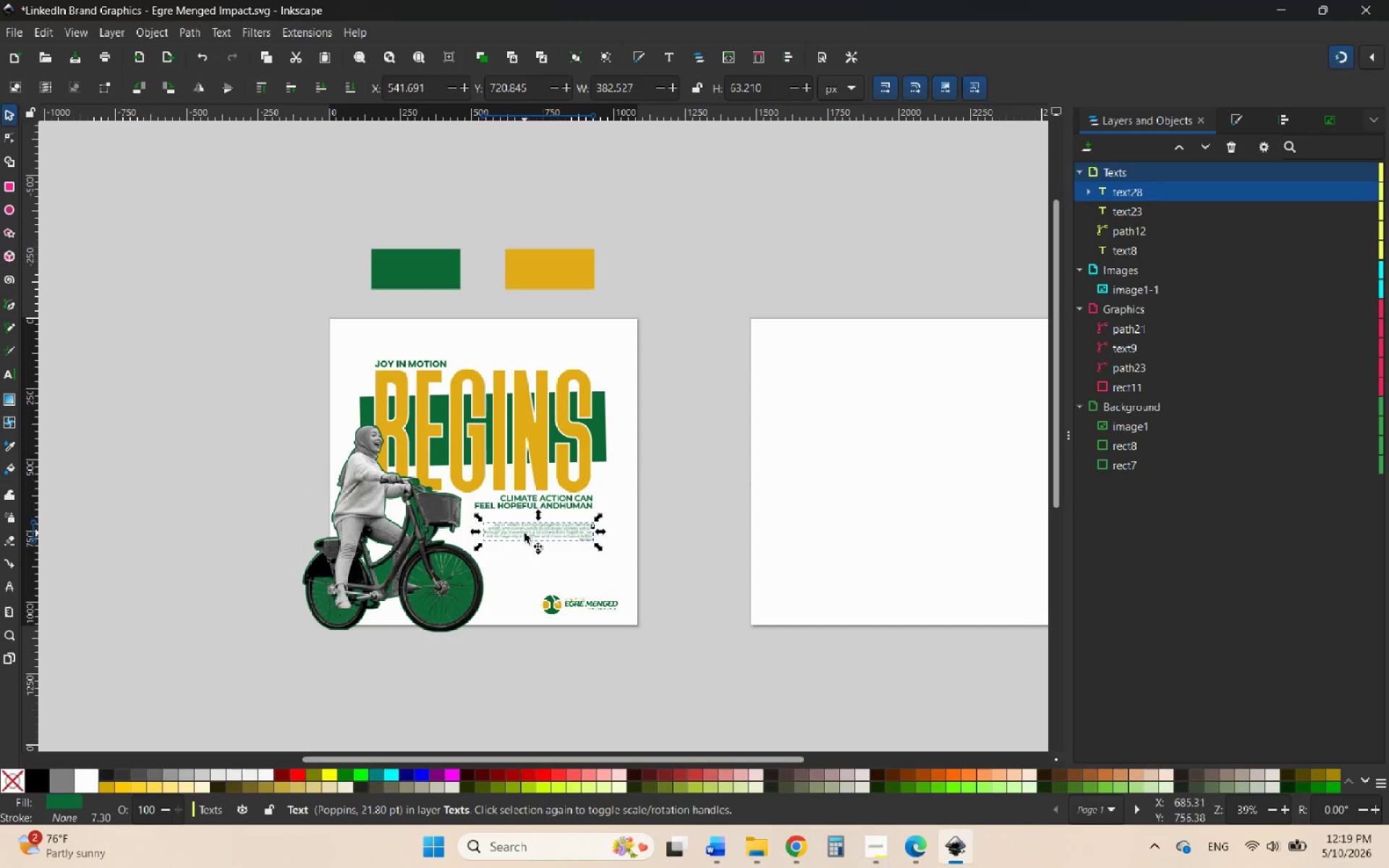 
hold_key(key=ControlLeft, duration=2.45)
scroll: coordinate [542, 536], scroll_direction: up, amount: 5.0
 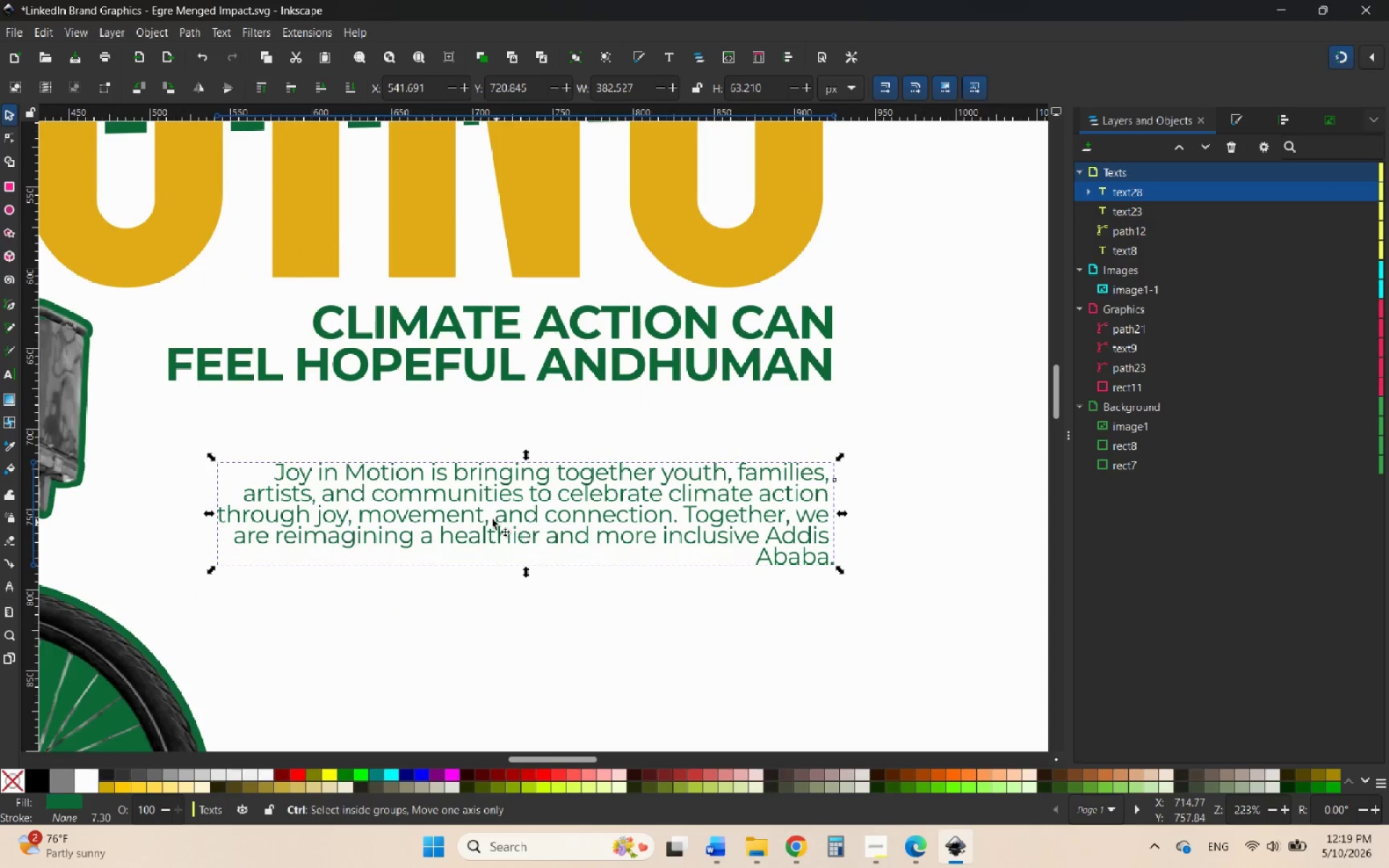 
scroll: coordinate [483, 514], scroll_direction: down, amount: 2.0
 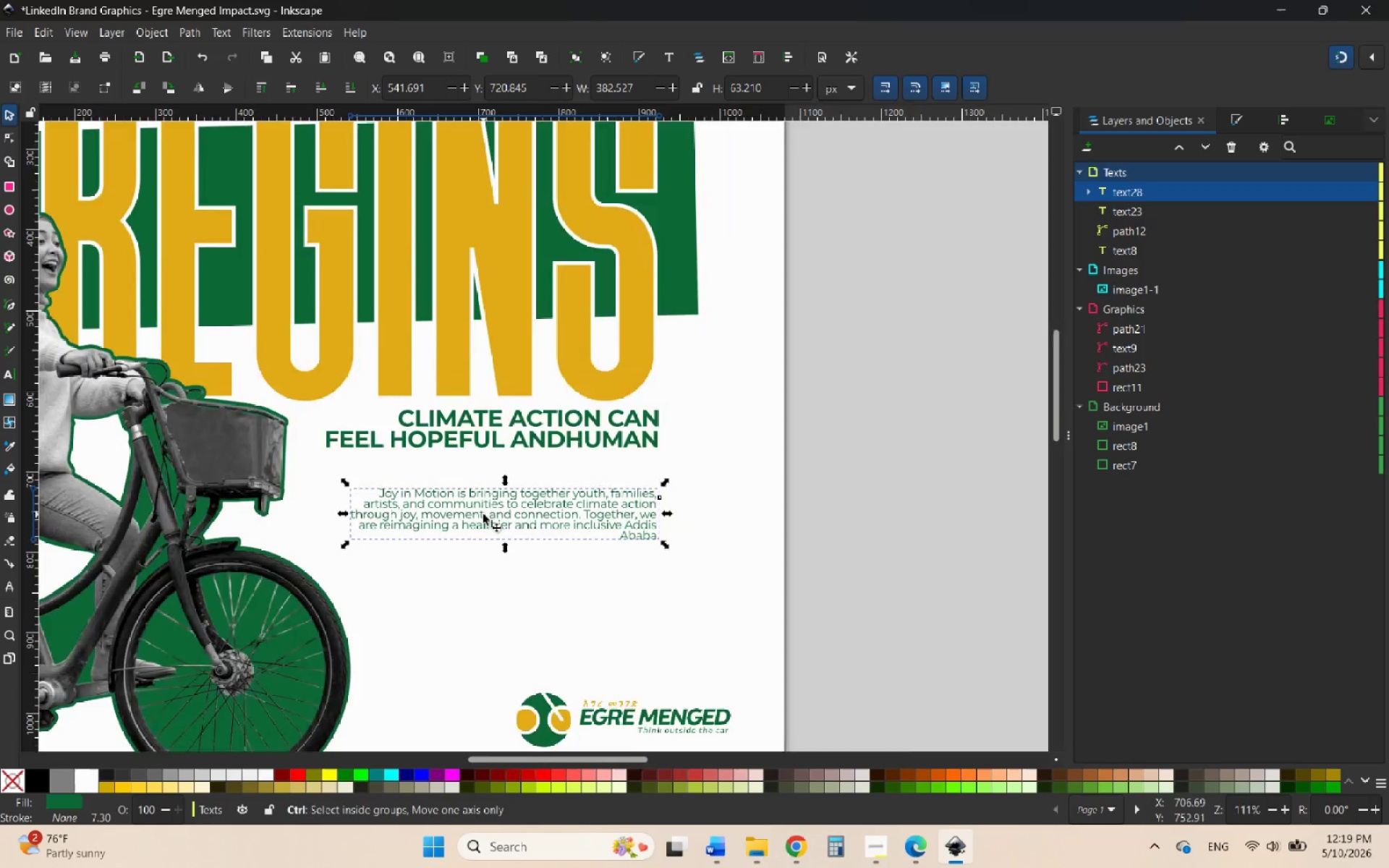 
scroll: coordinate [475, 527], scroll_direction: up, amount: 2.0
 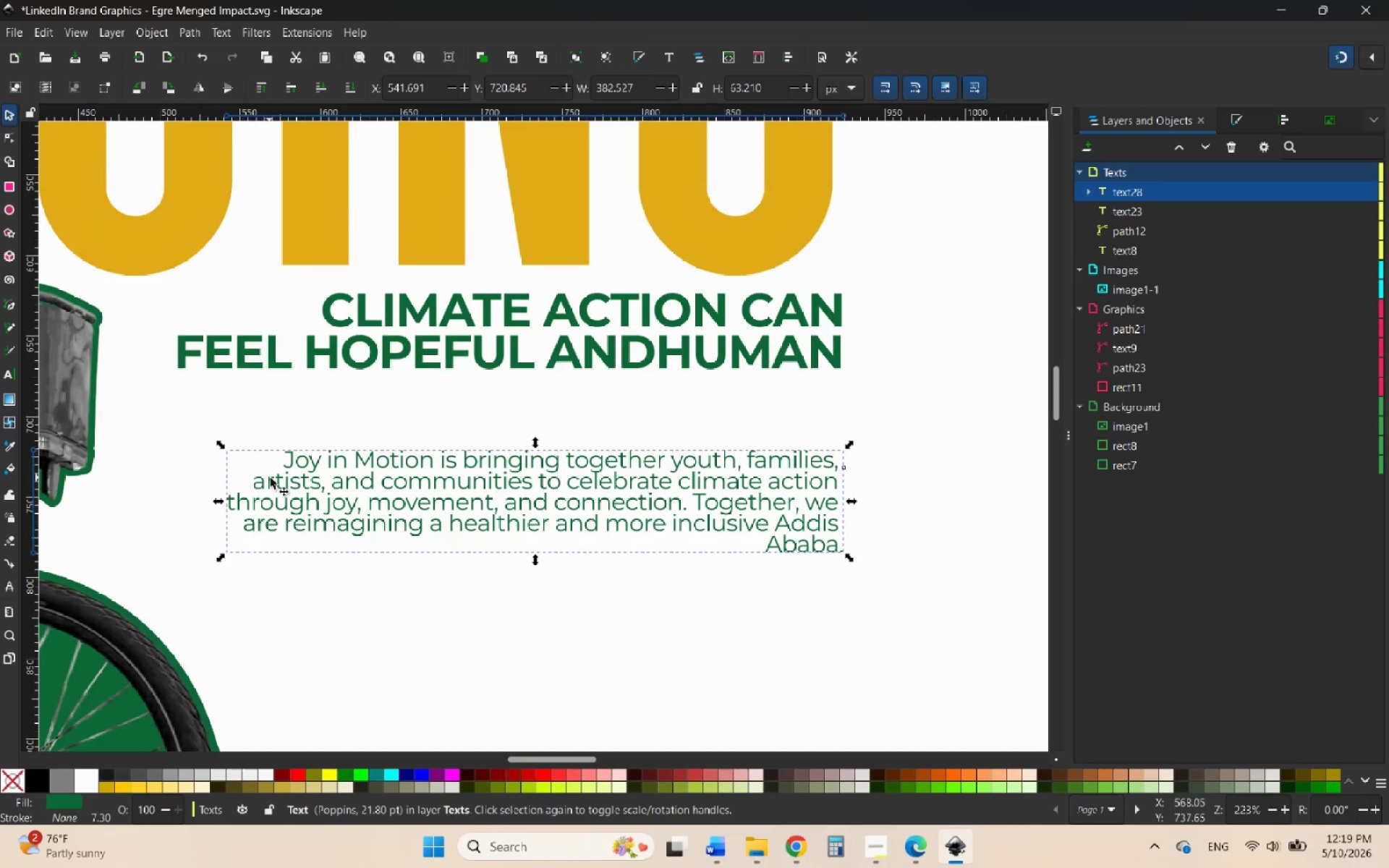 
double_click([271, 478])
 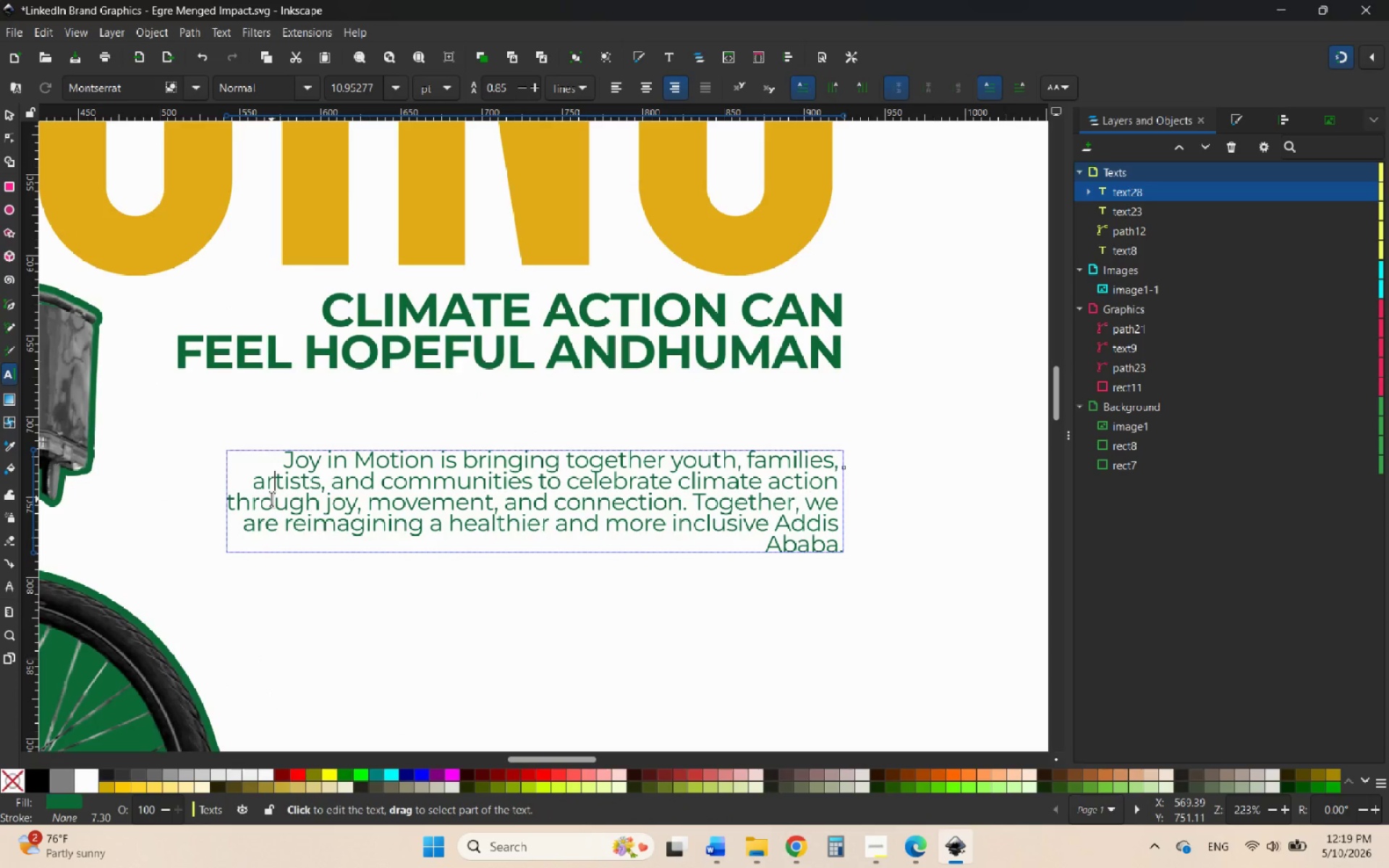 
left_click([257, 478])
 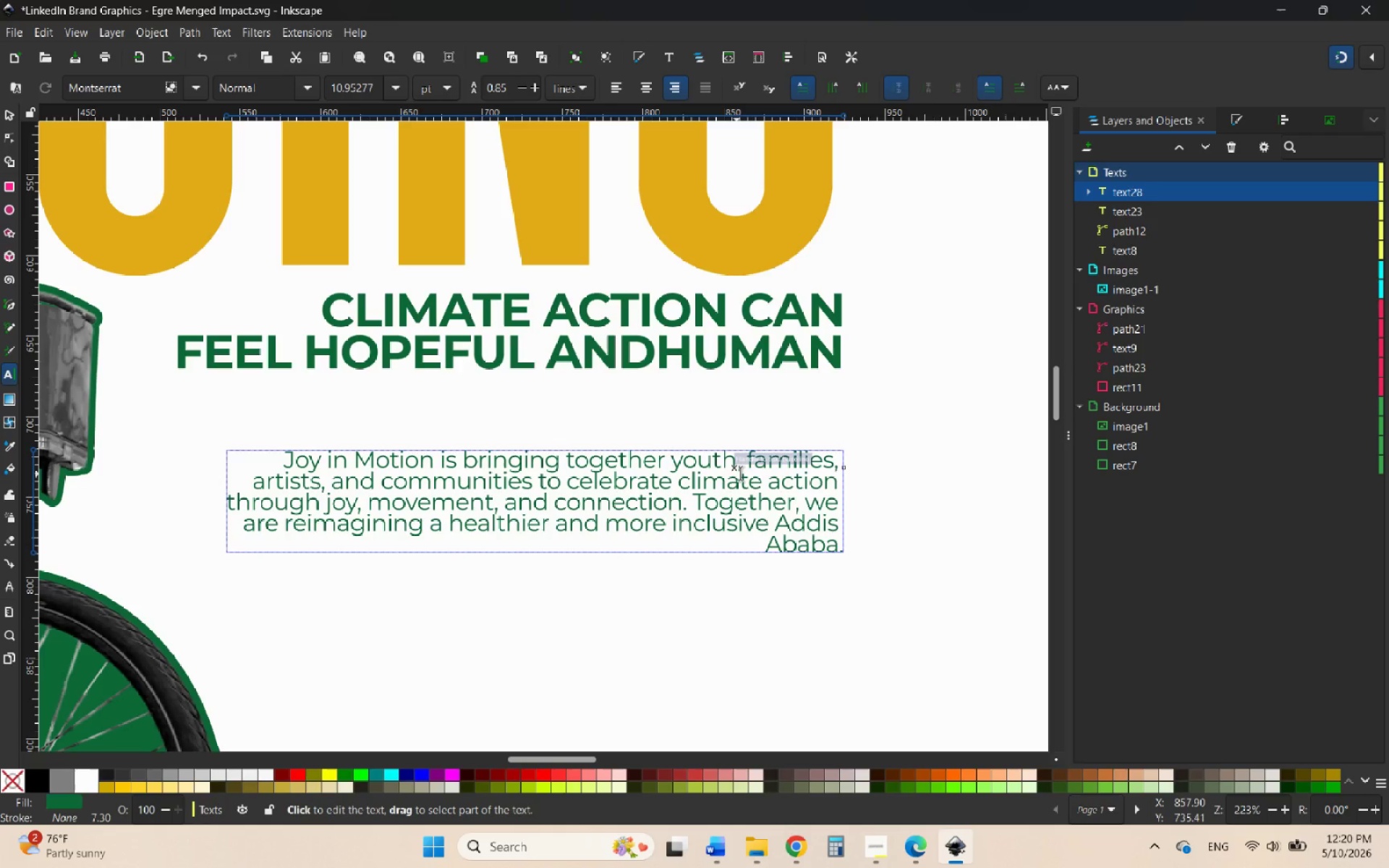 
left_click([751, 459])
 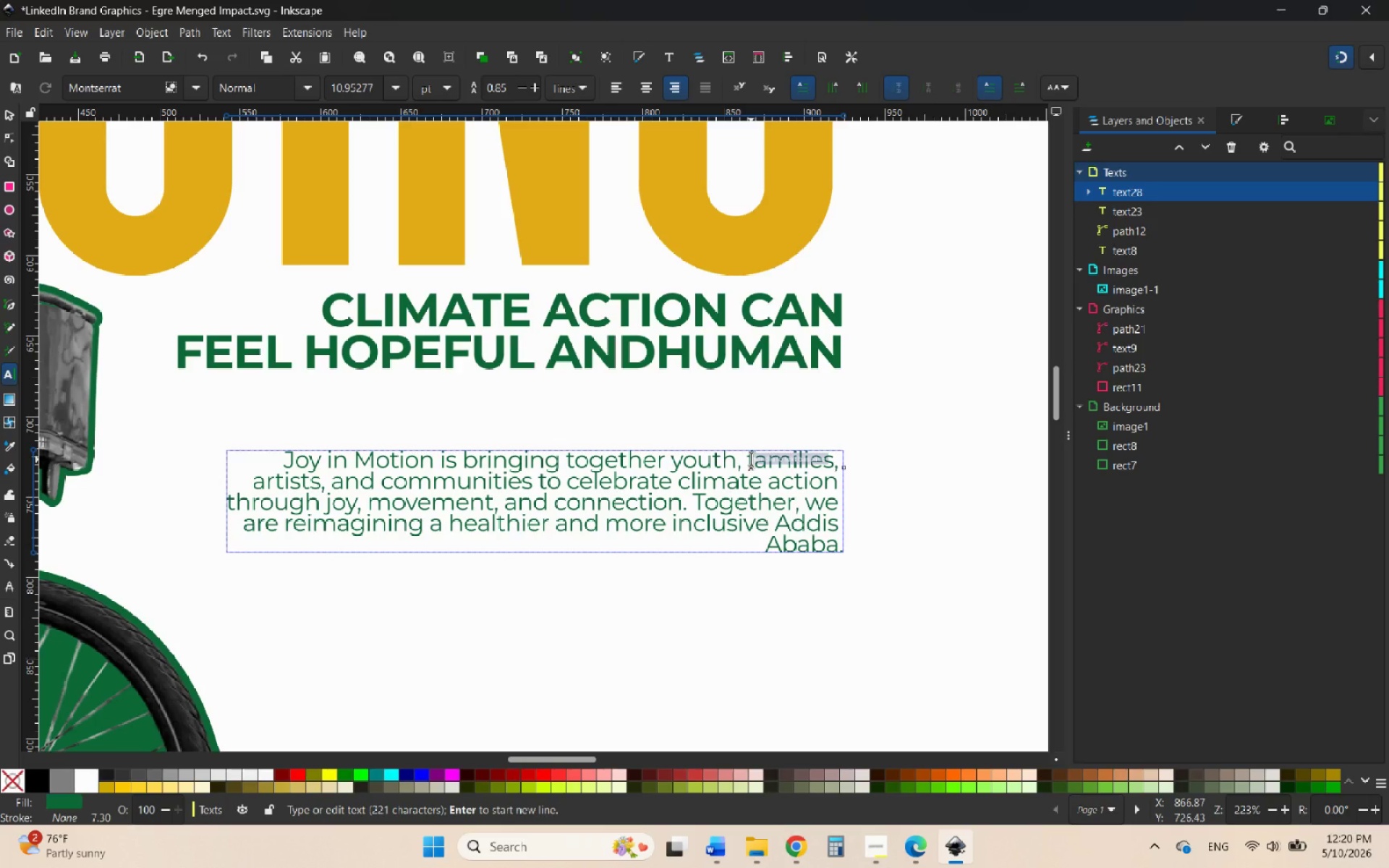 
key(ArrowLeft)
 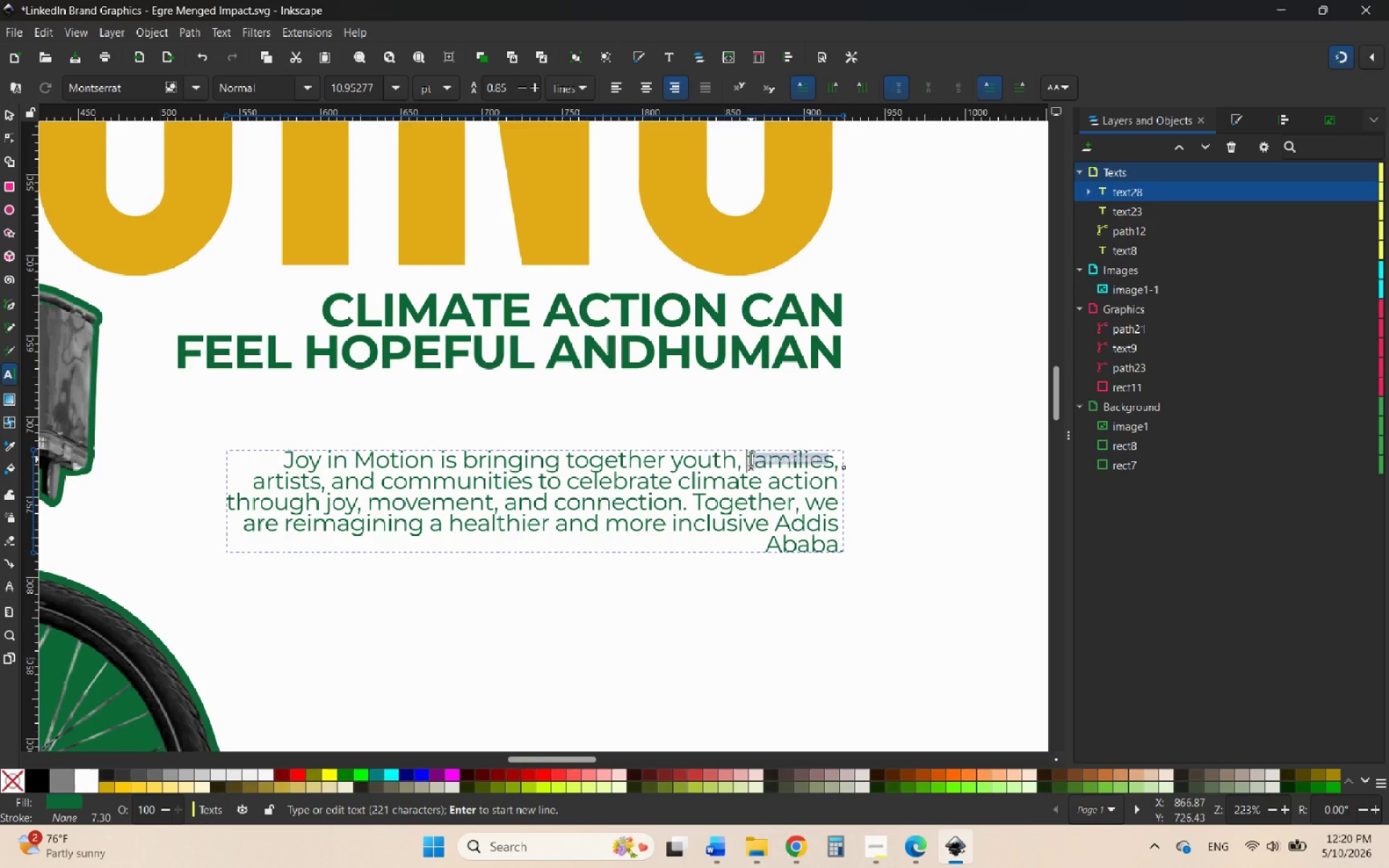 
key(Backspace)
 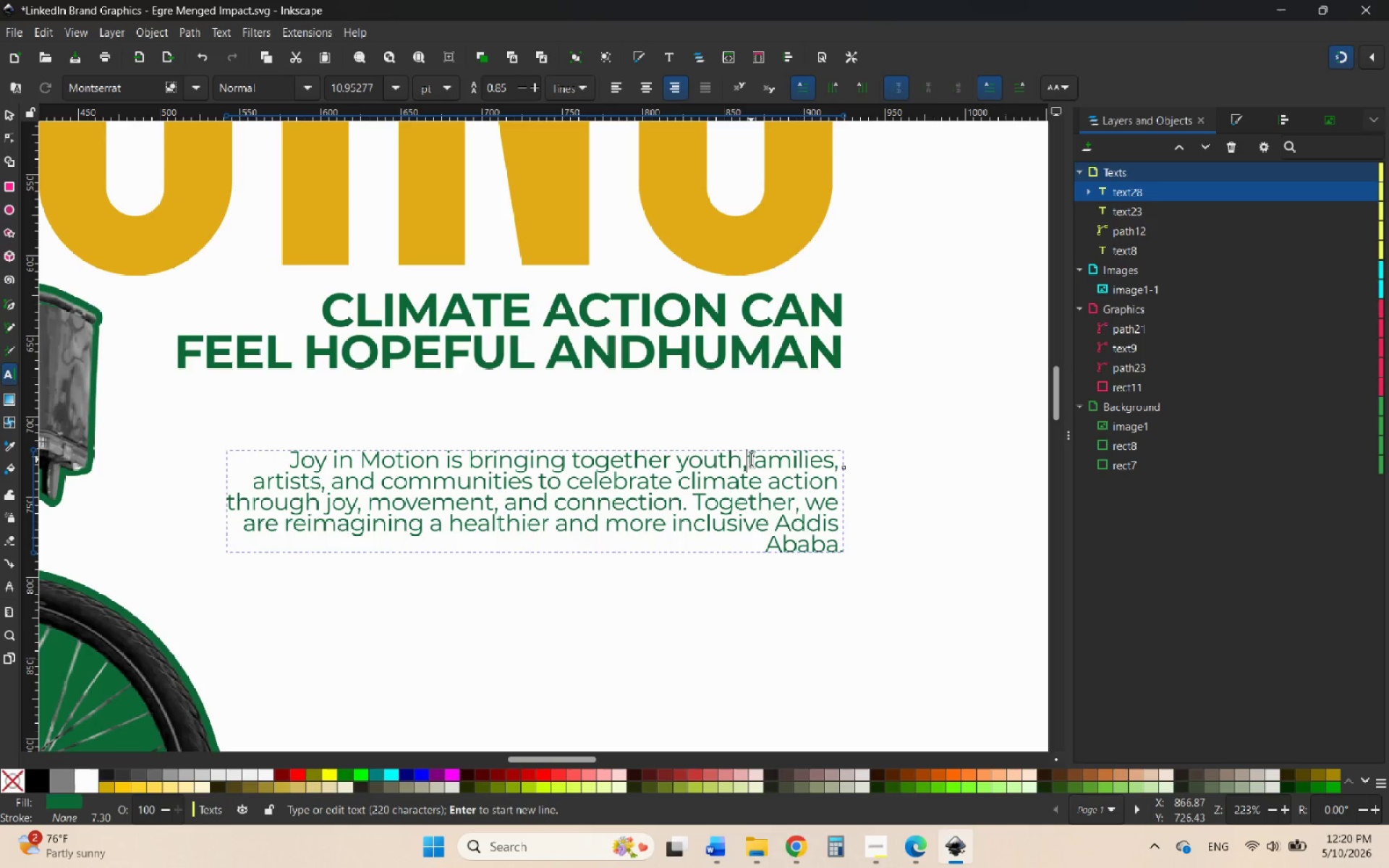 
key(Enter)
 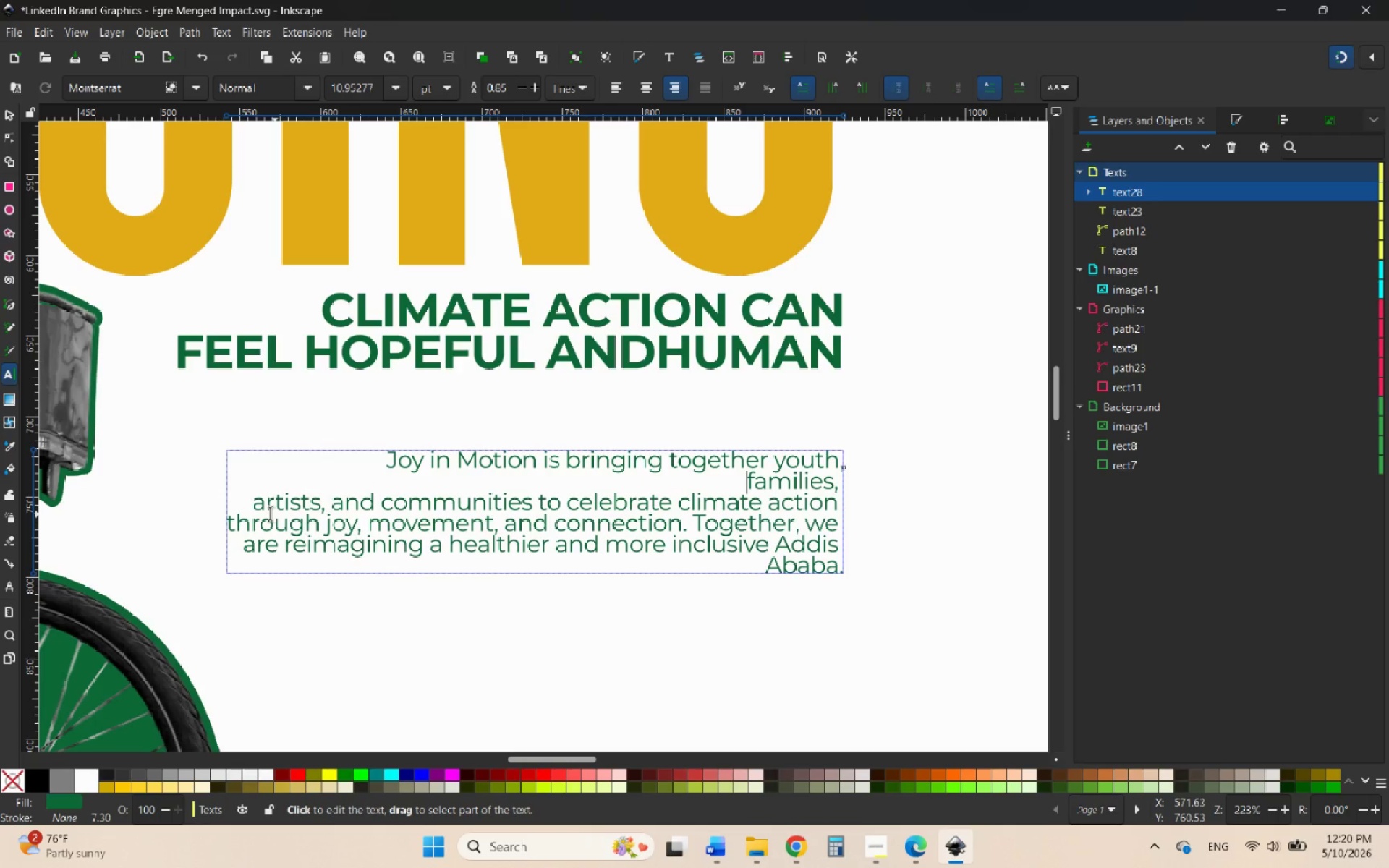 
left_click([256, 505])
 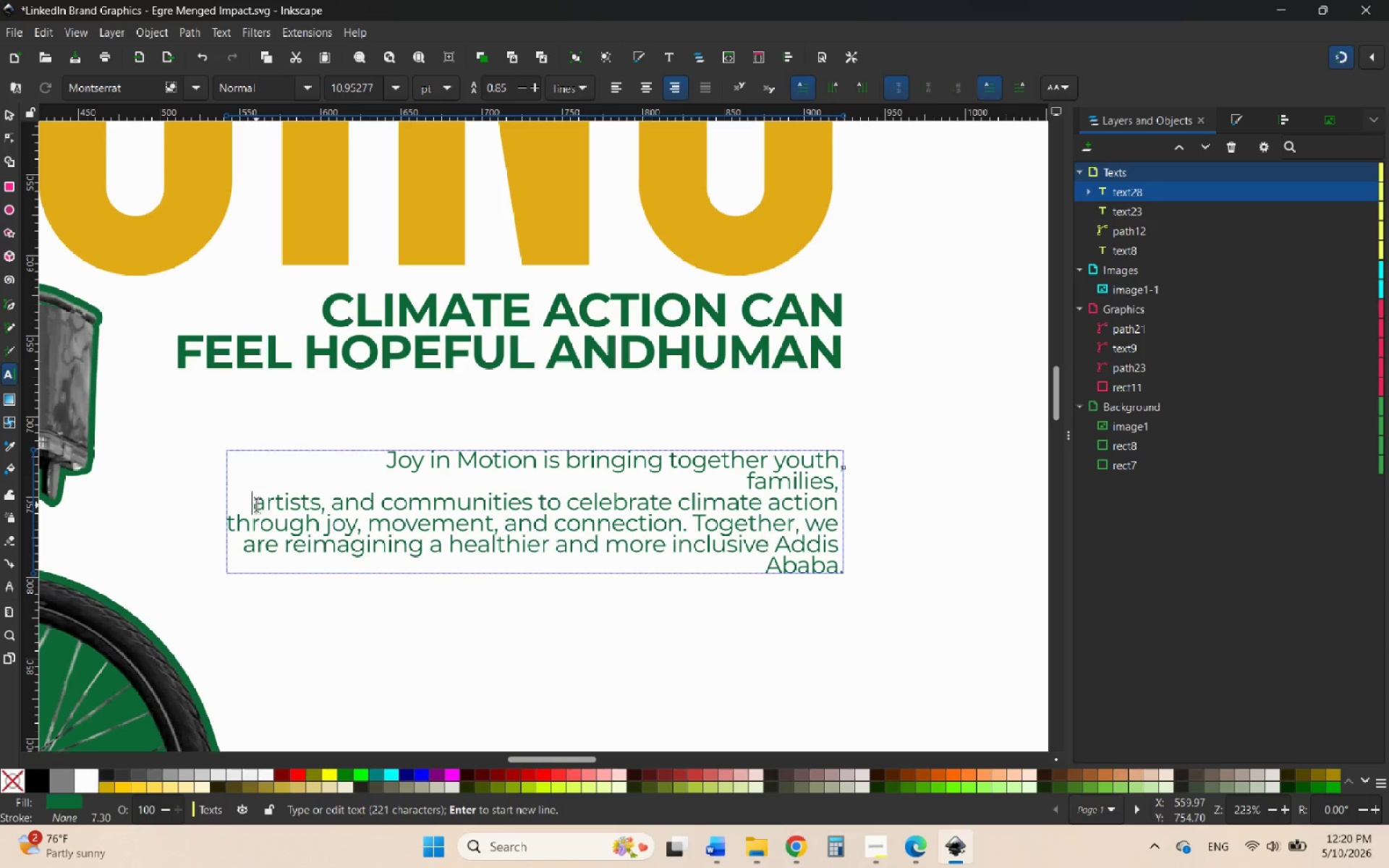 
key(Backspace)
 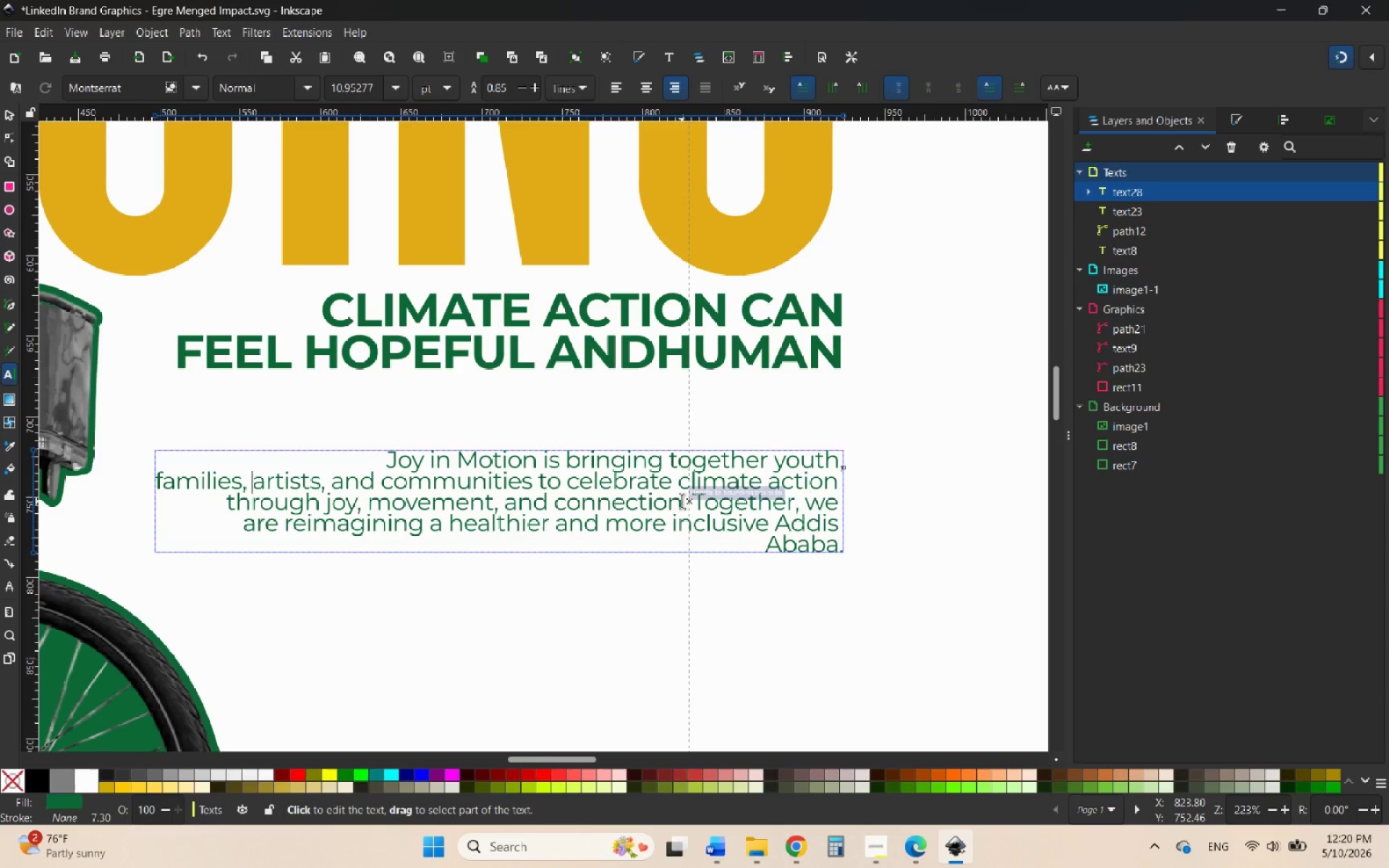 
wait(5.02)
 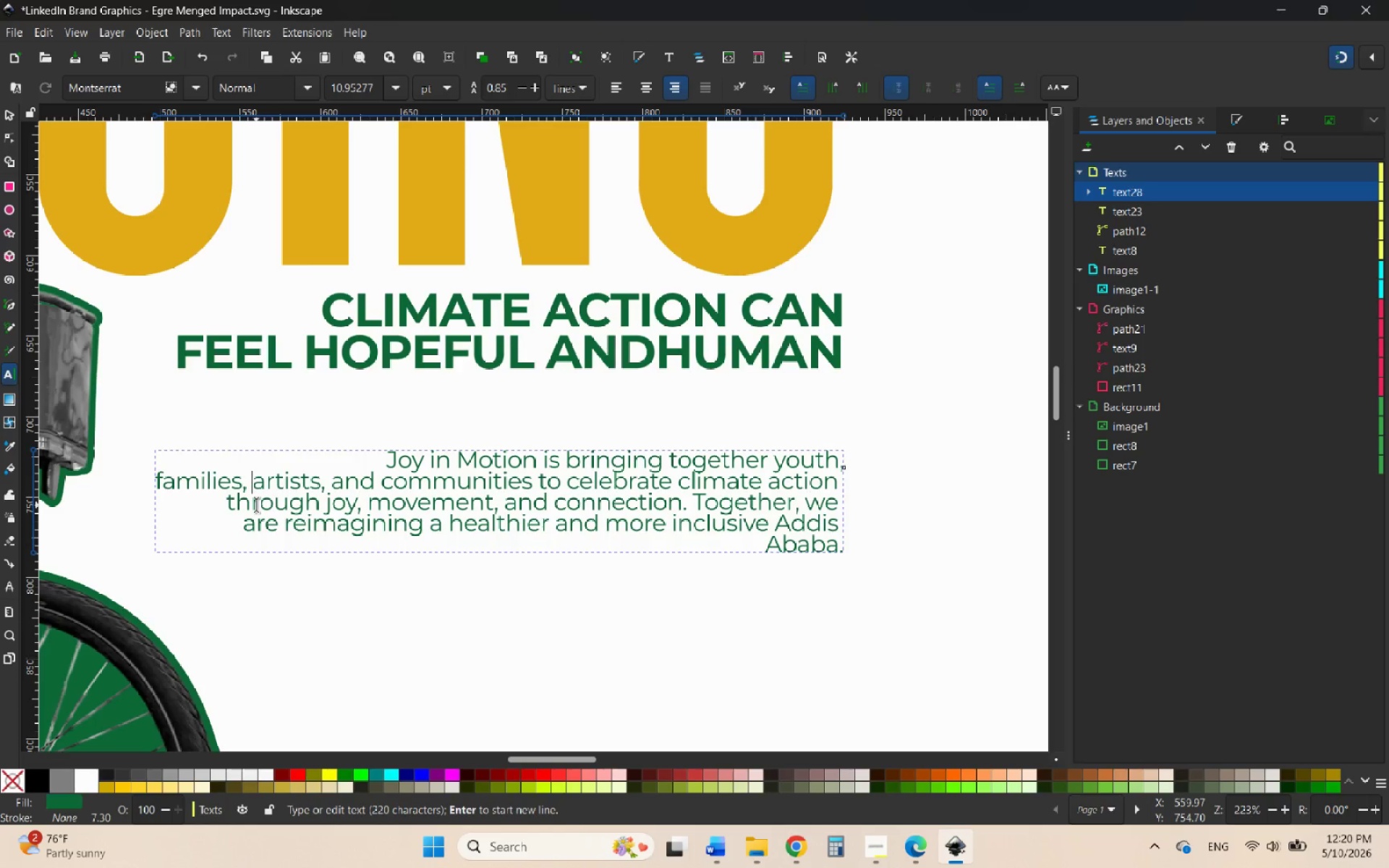 
left_click([679, 487])
 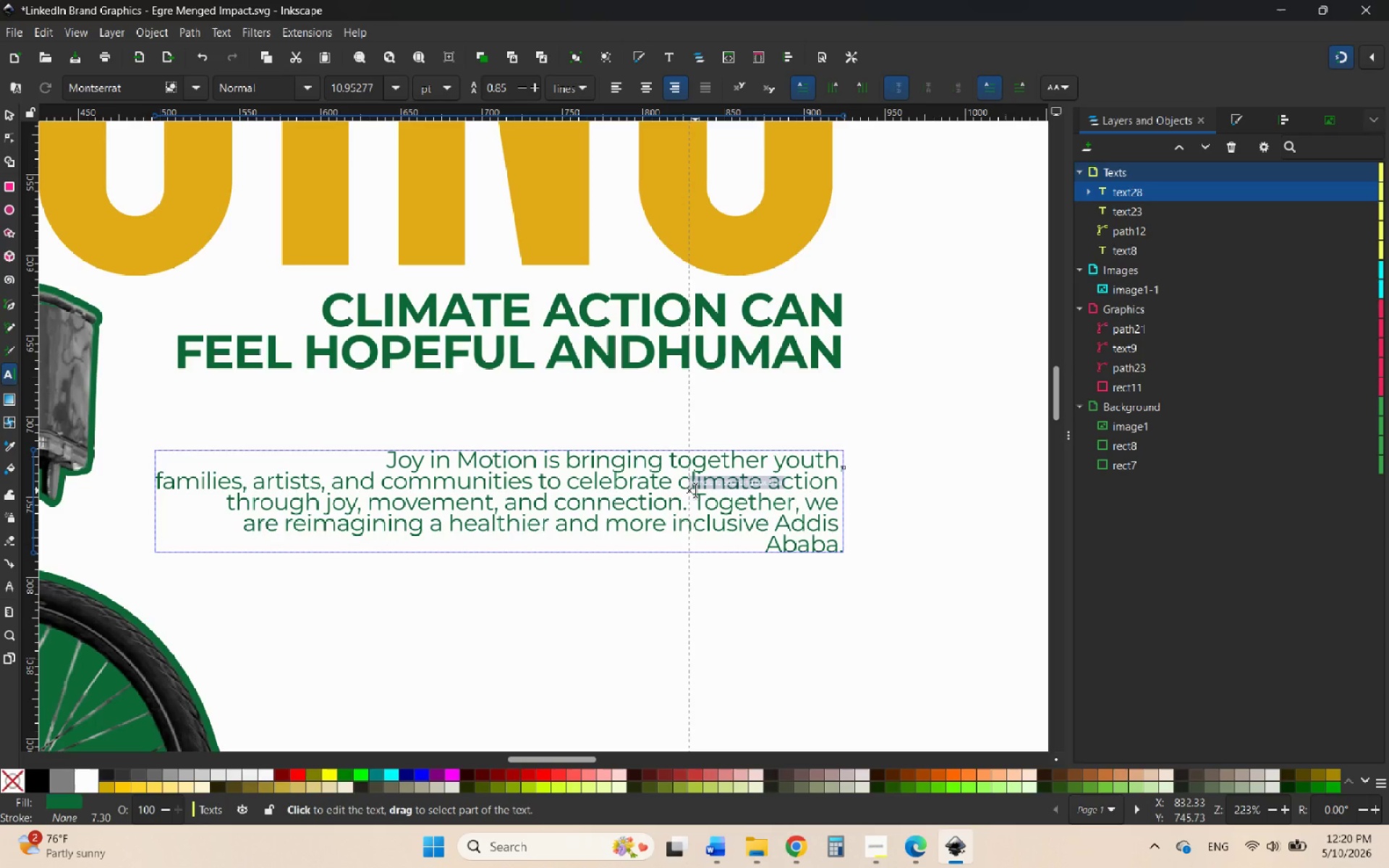 
key(Backspace)
 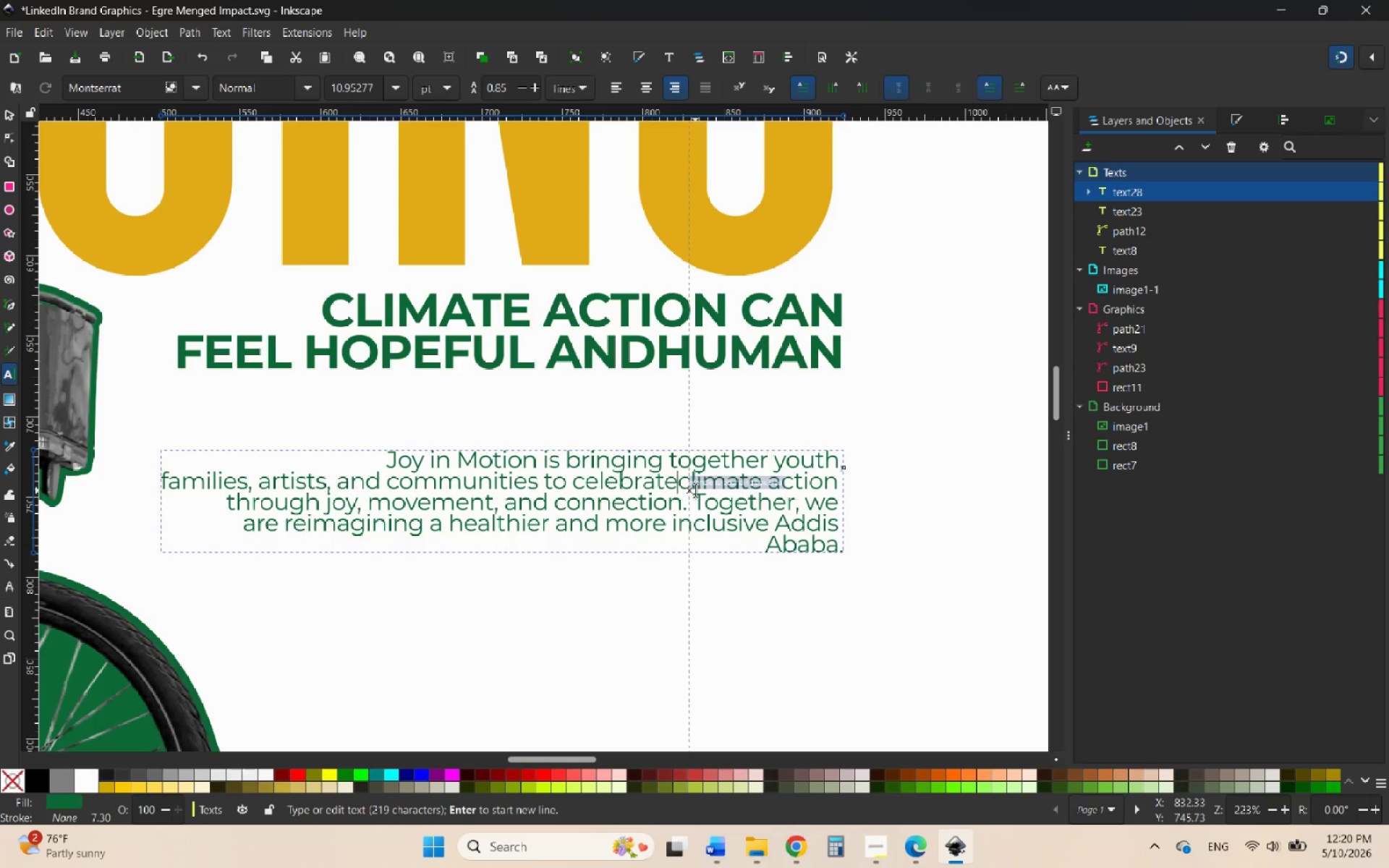 
key(Enter)
 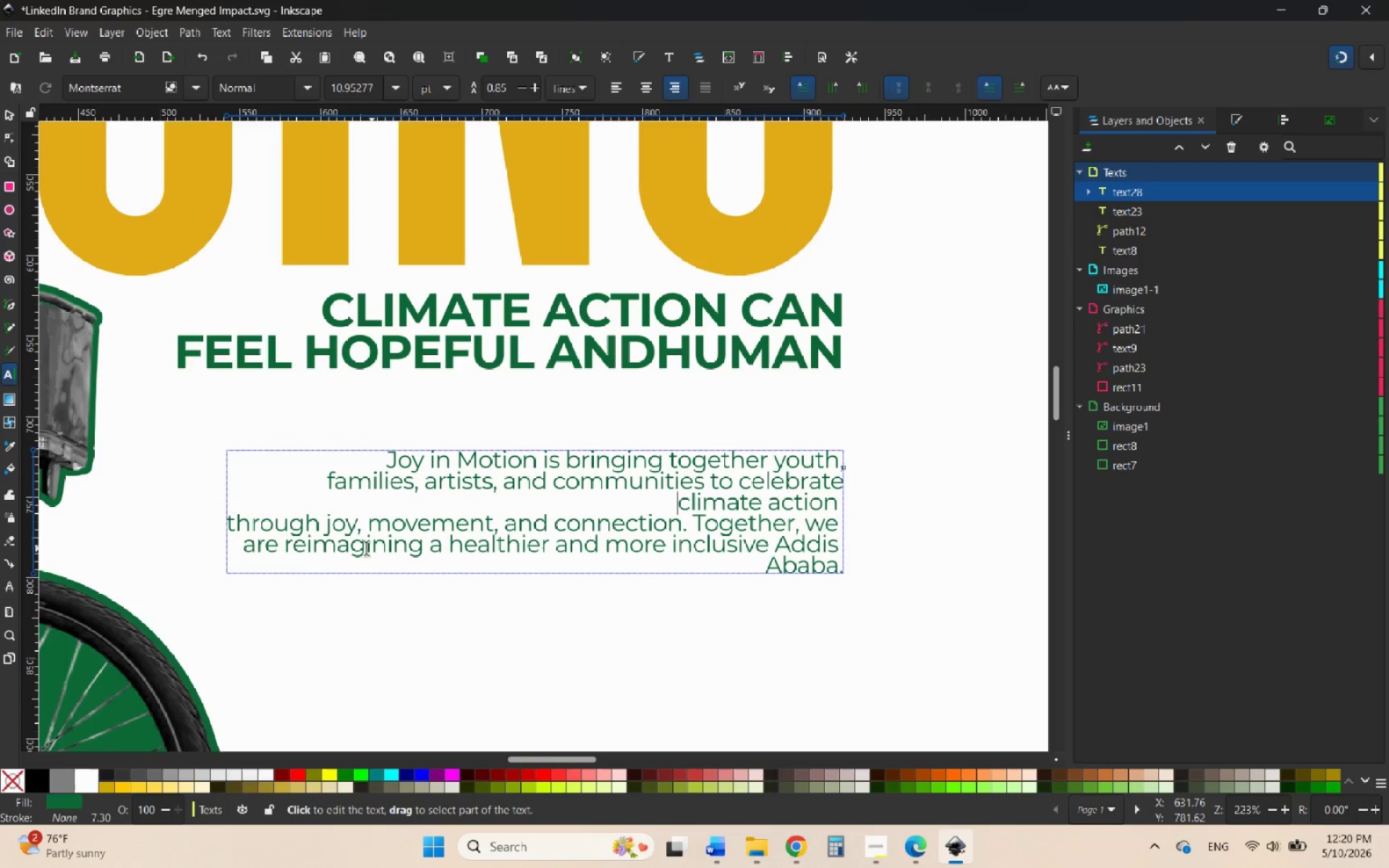 
left_click([232, 526])
 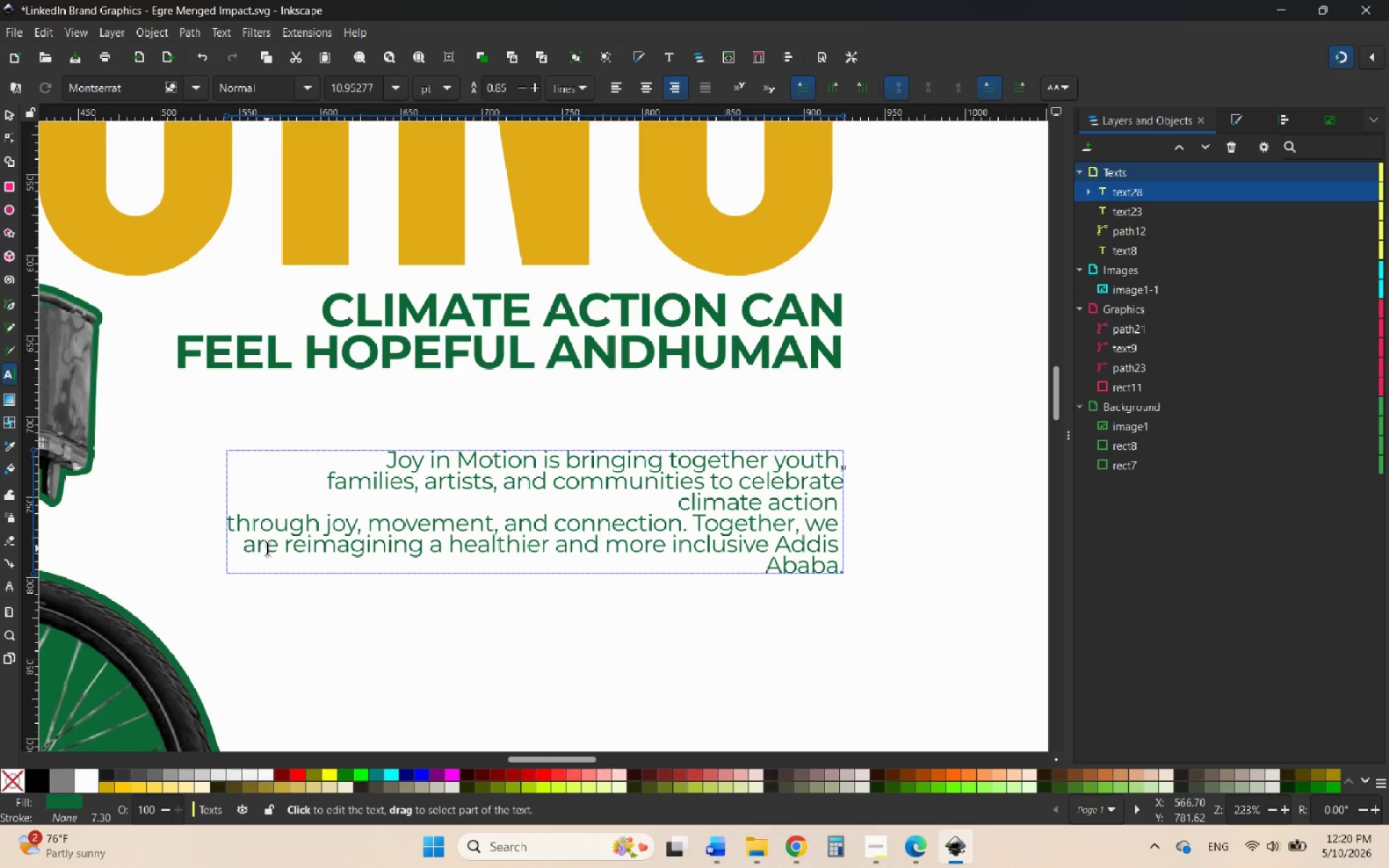 
key(ArrowLeft)
 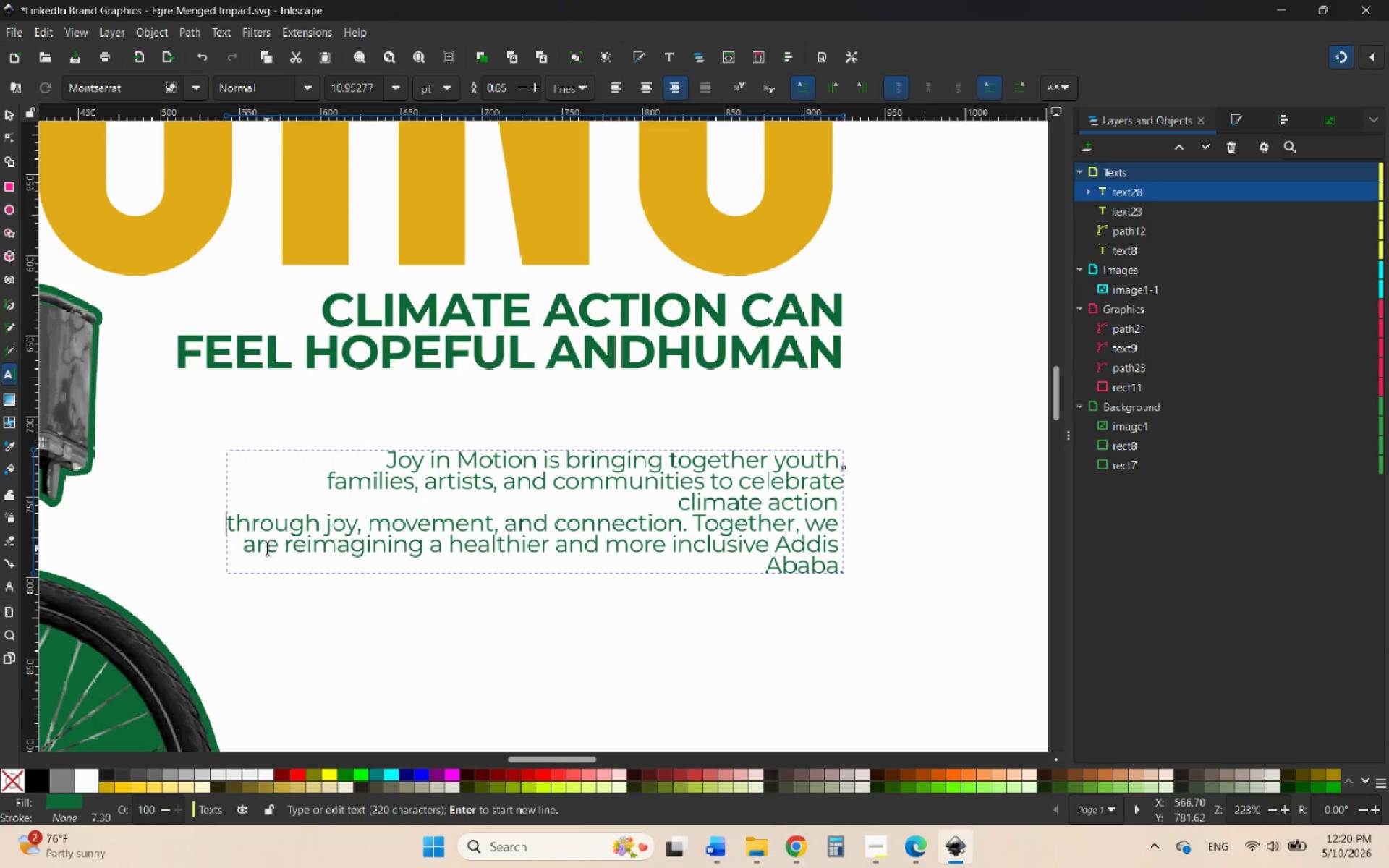 
key(Backspace)
 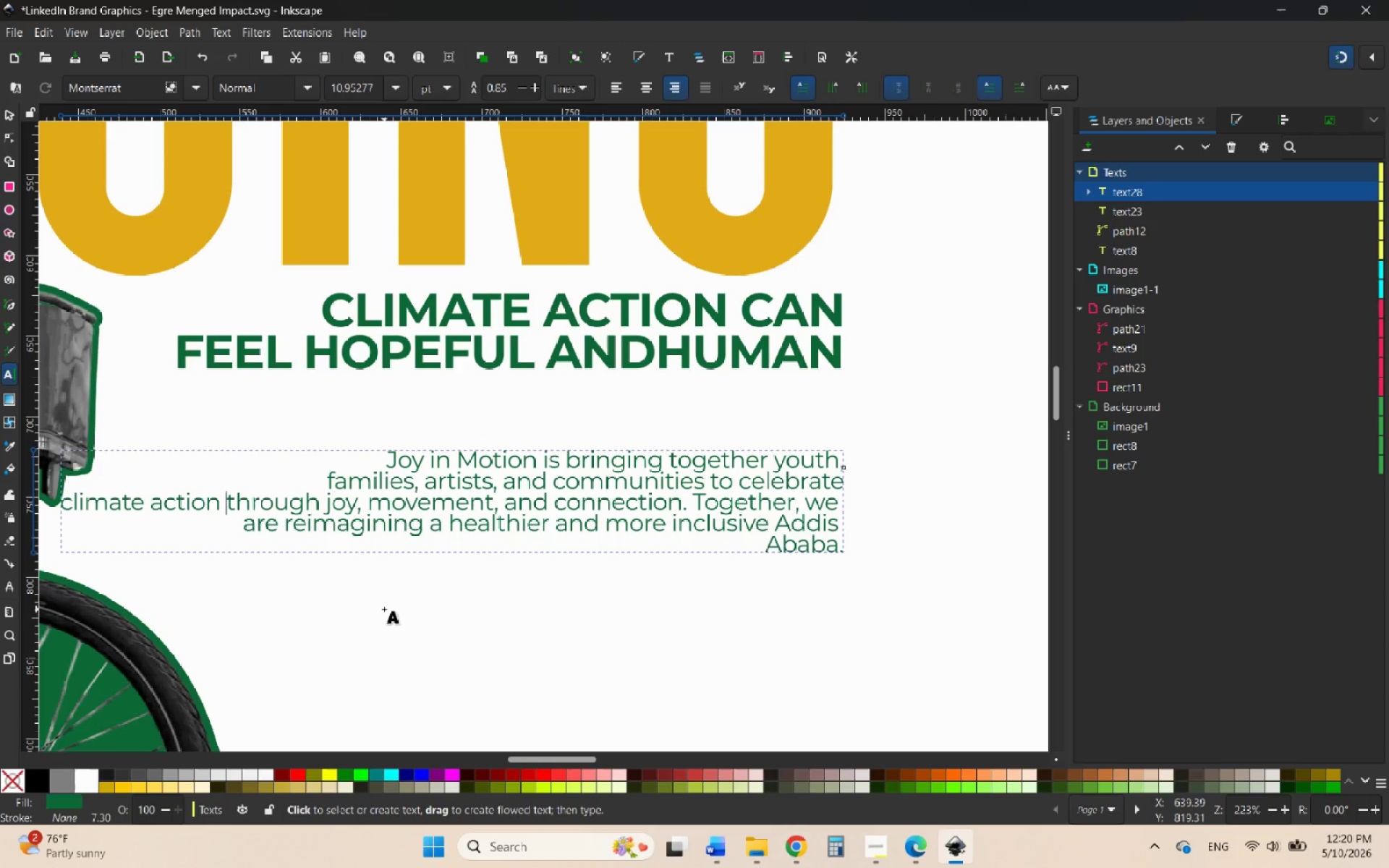 
wait(7.17)
 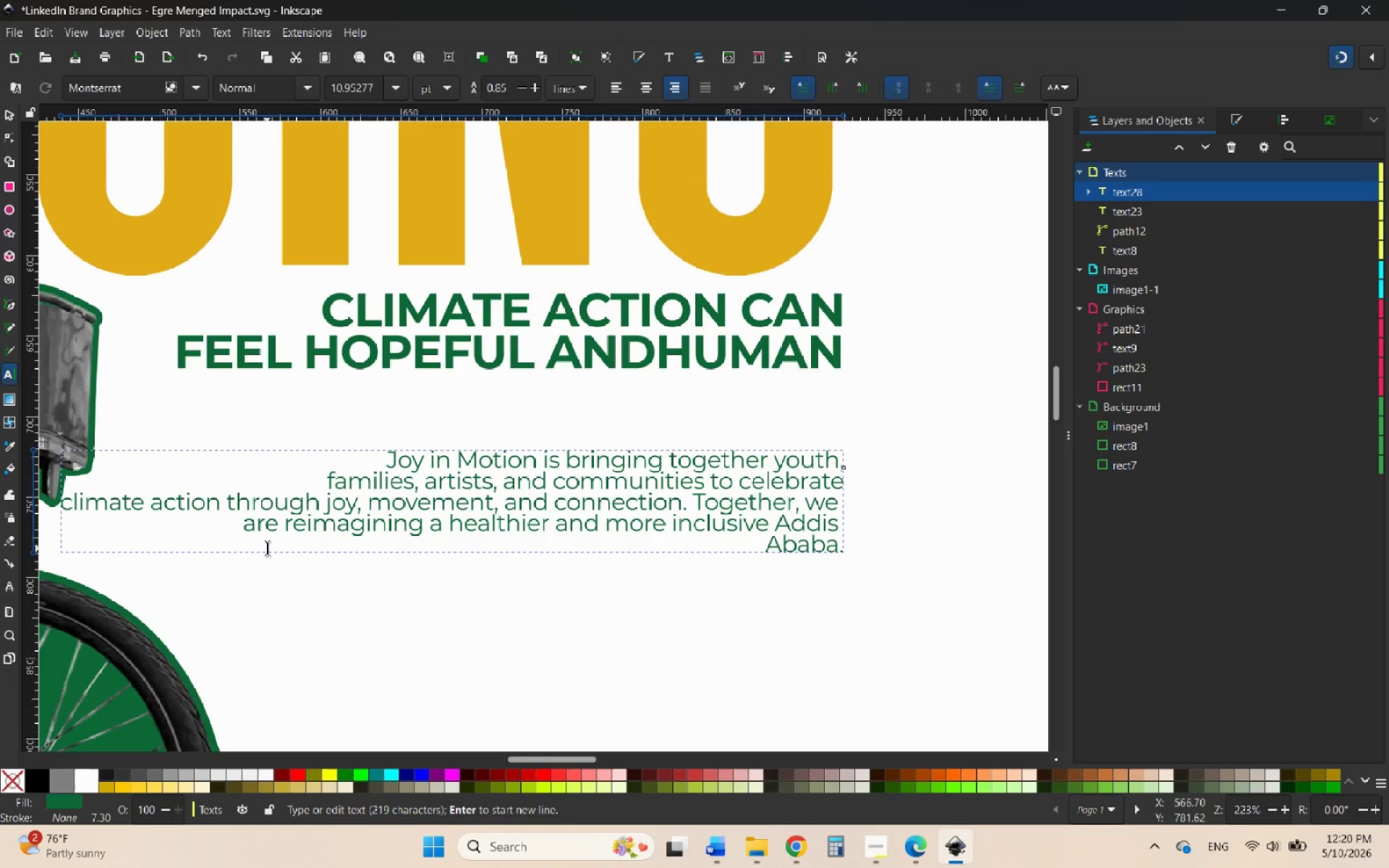 
left_click([556, 508])
 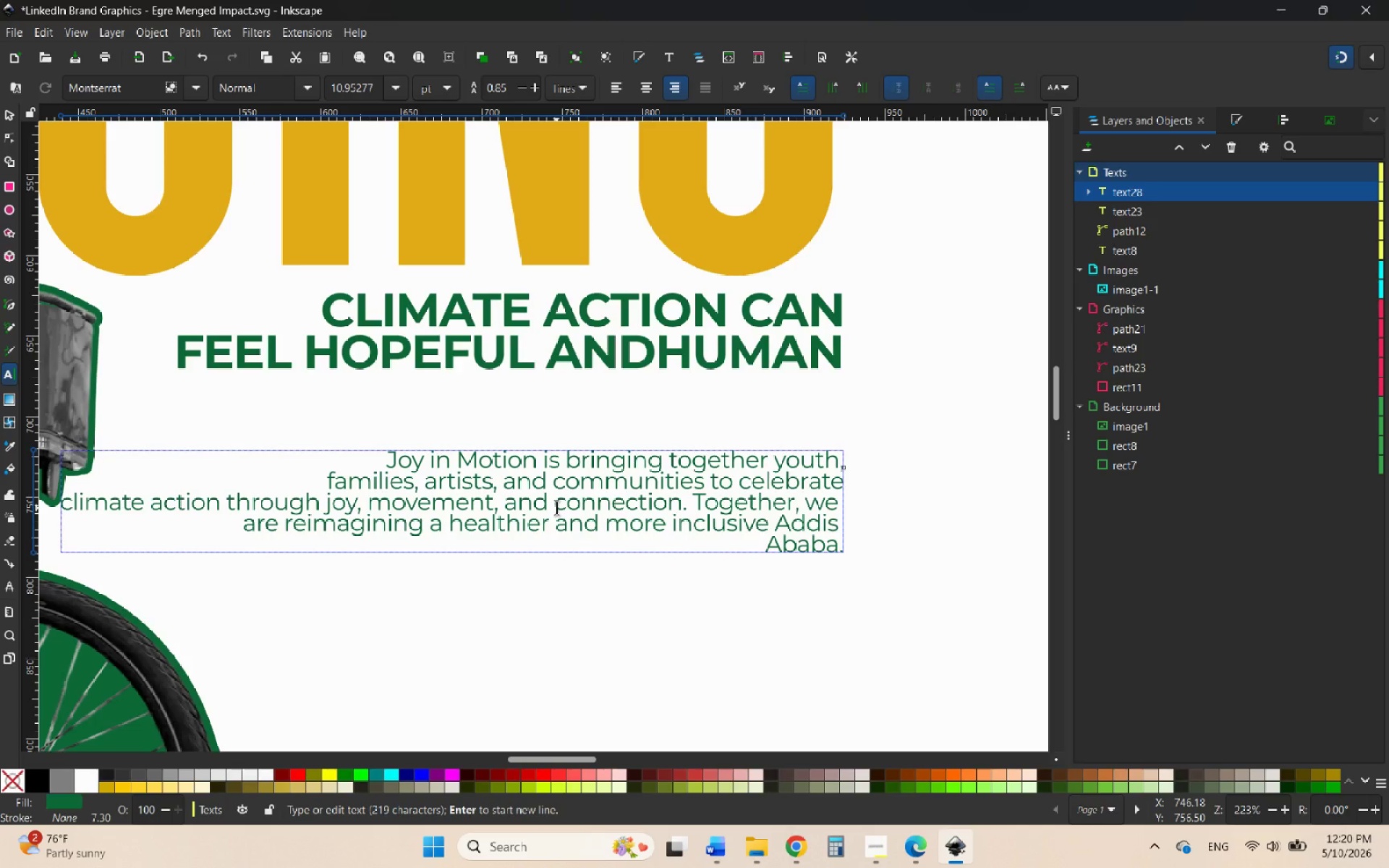 
key(Backspace)
 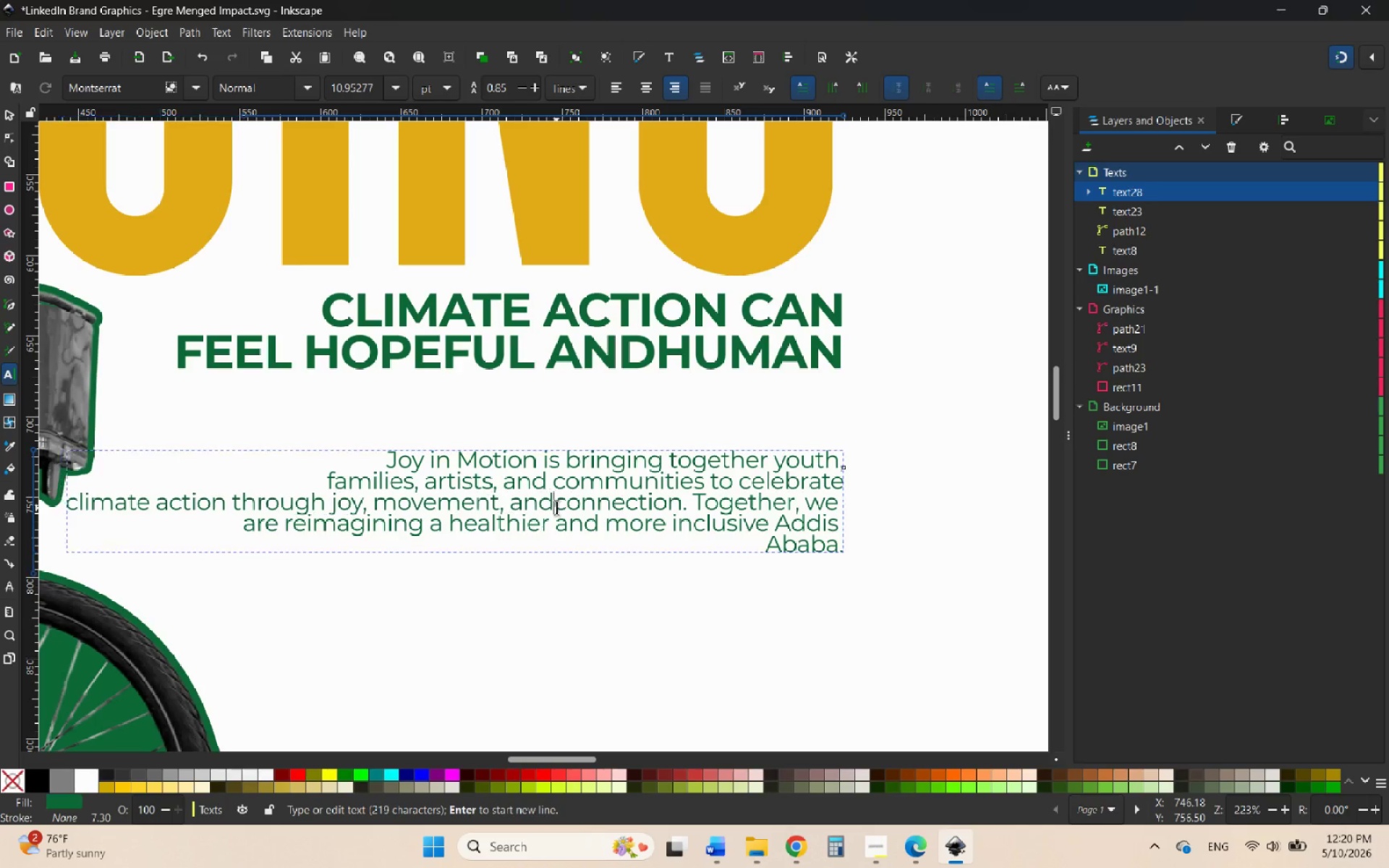 
key(Enter)
 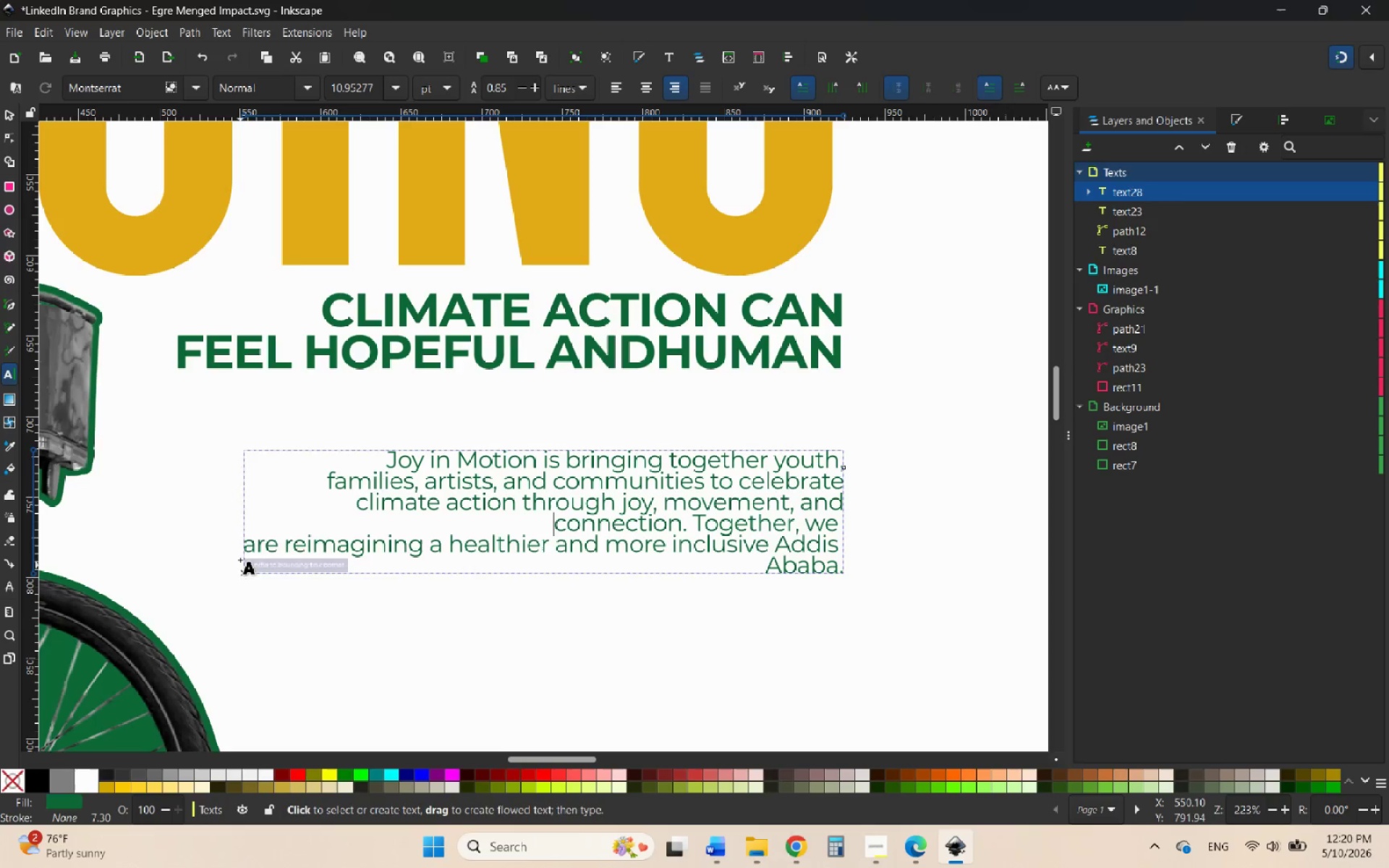 
left_click([247, 550])
 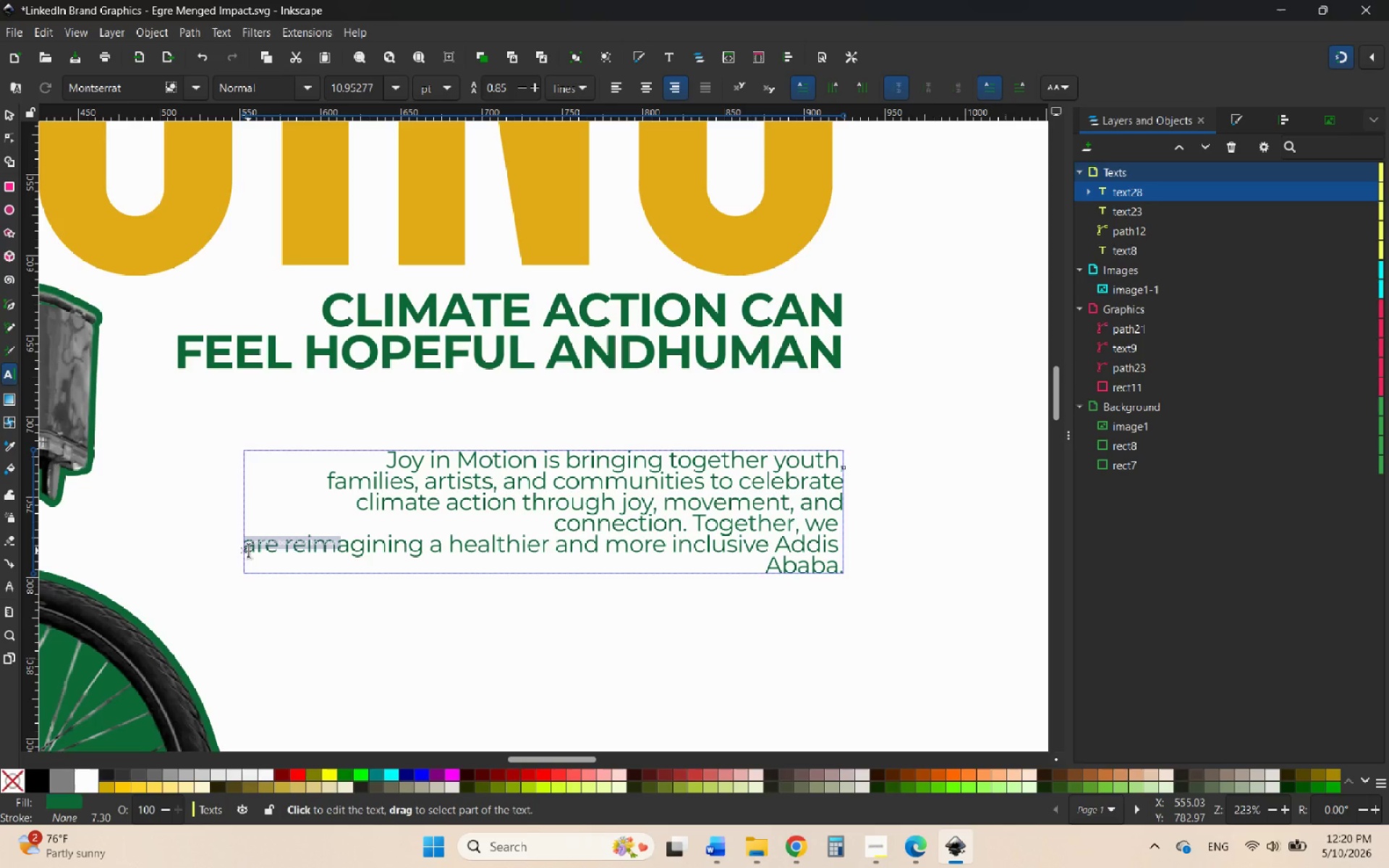 
key(Backspace)
 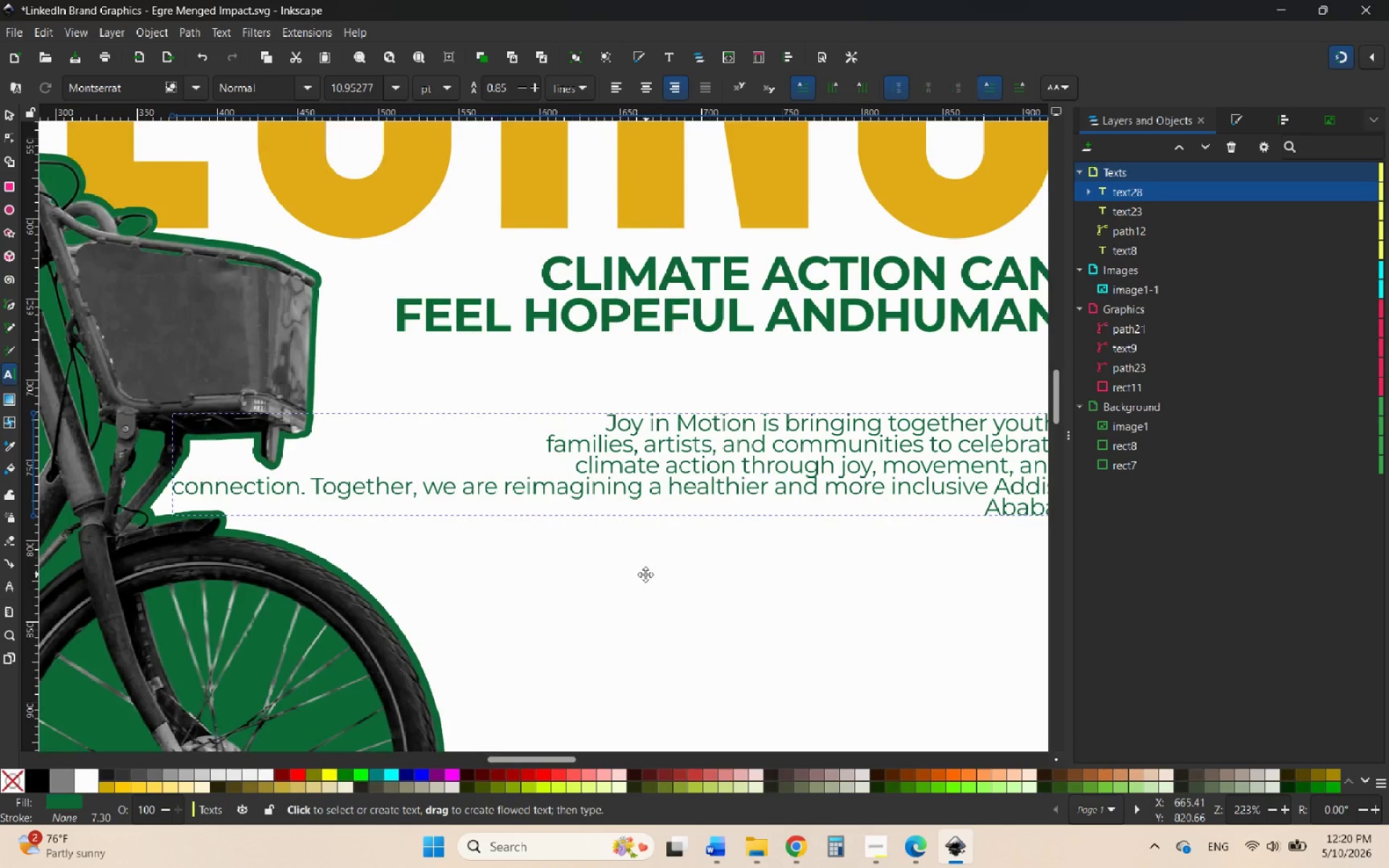 
wait(9.44)
 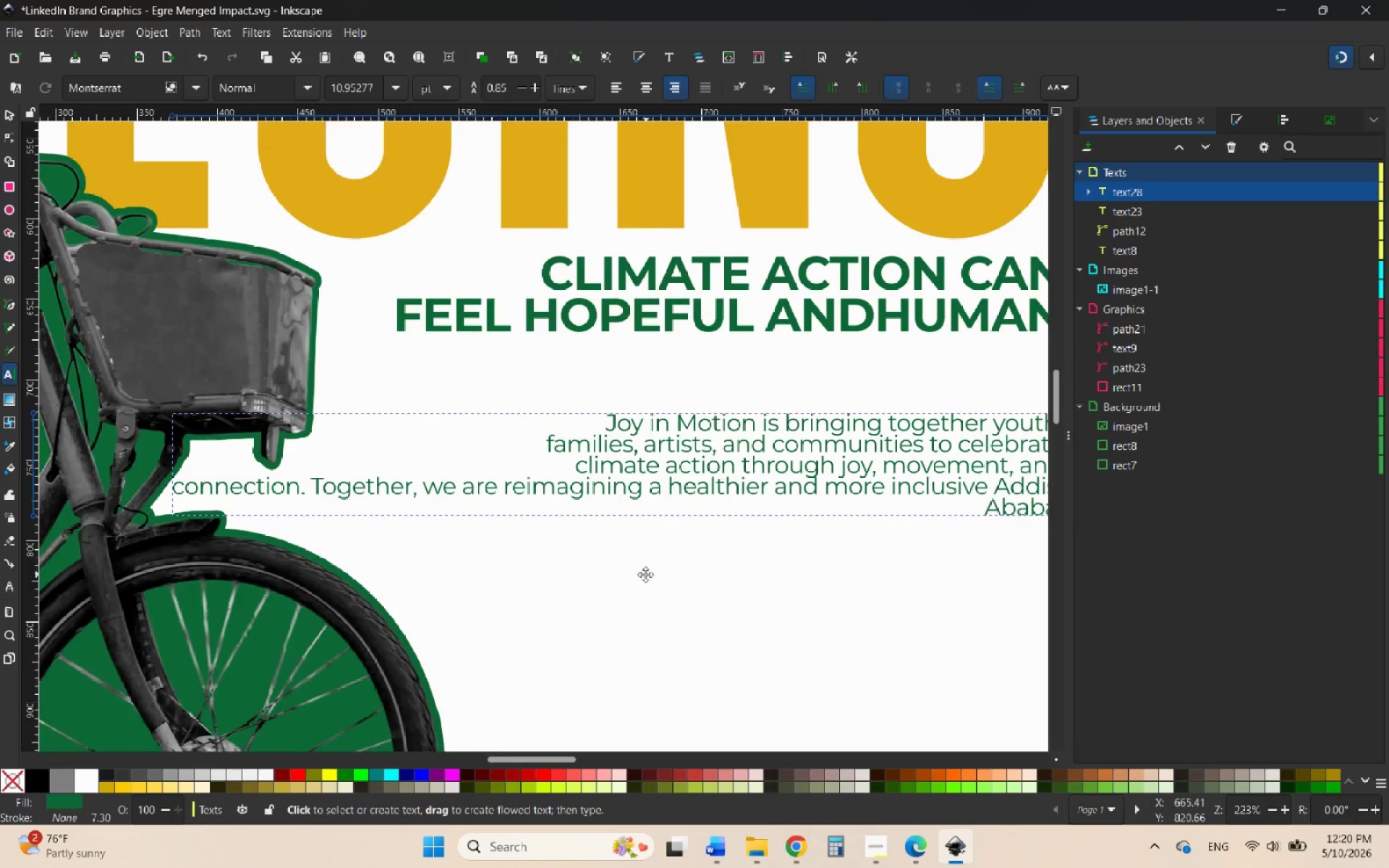 
left_click([536, 515])
 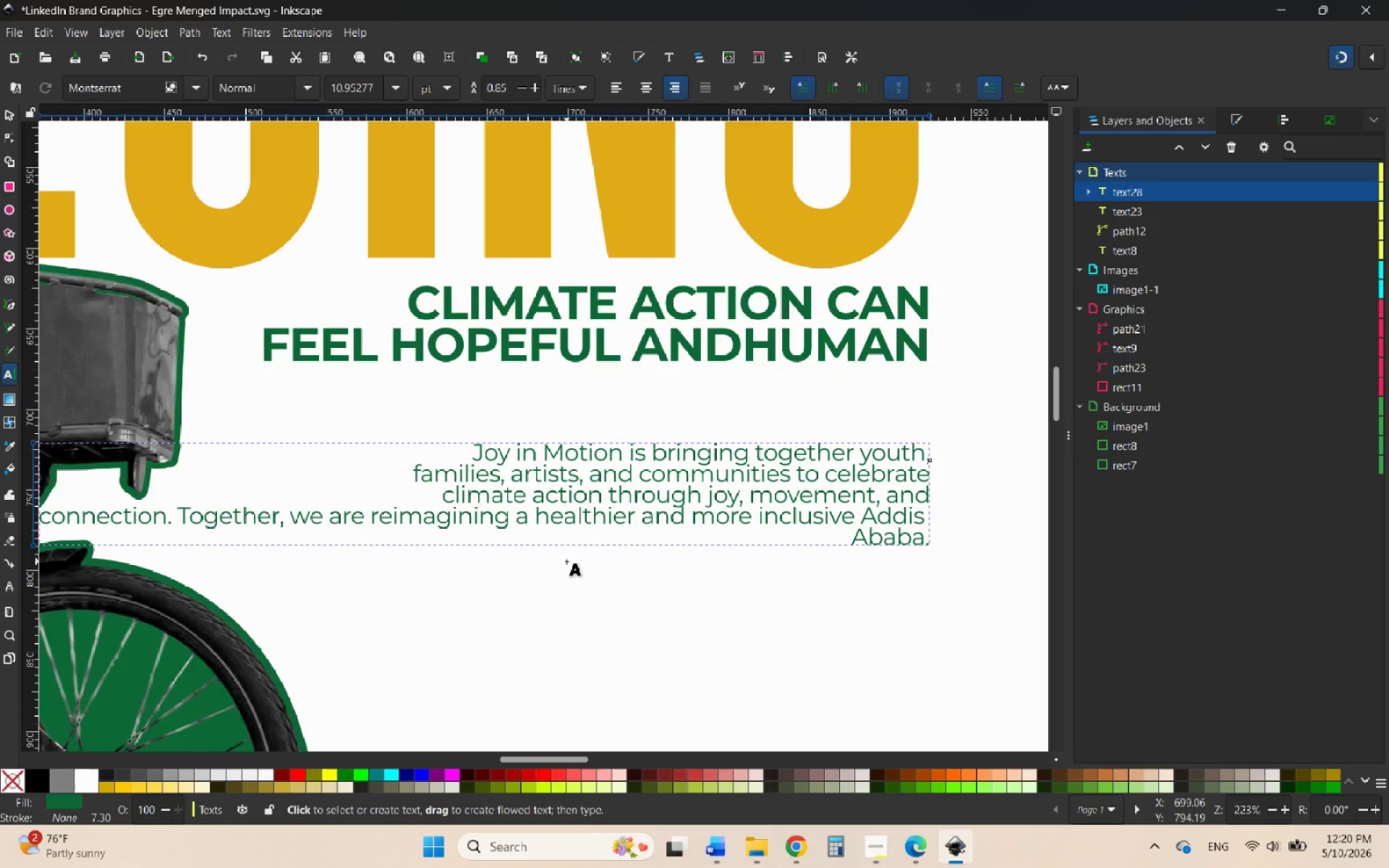 
hold_key(key=Backspace, duration=6.45)
 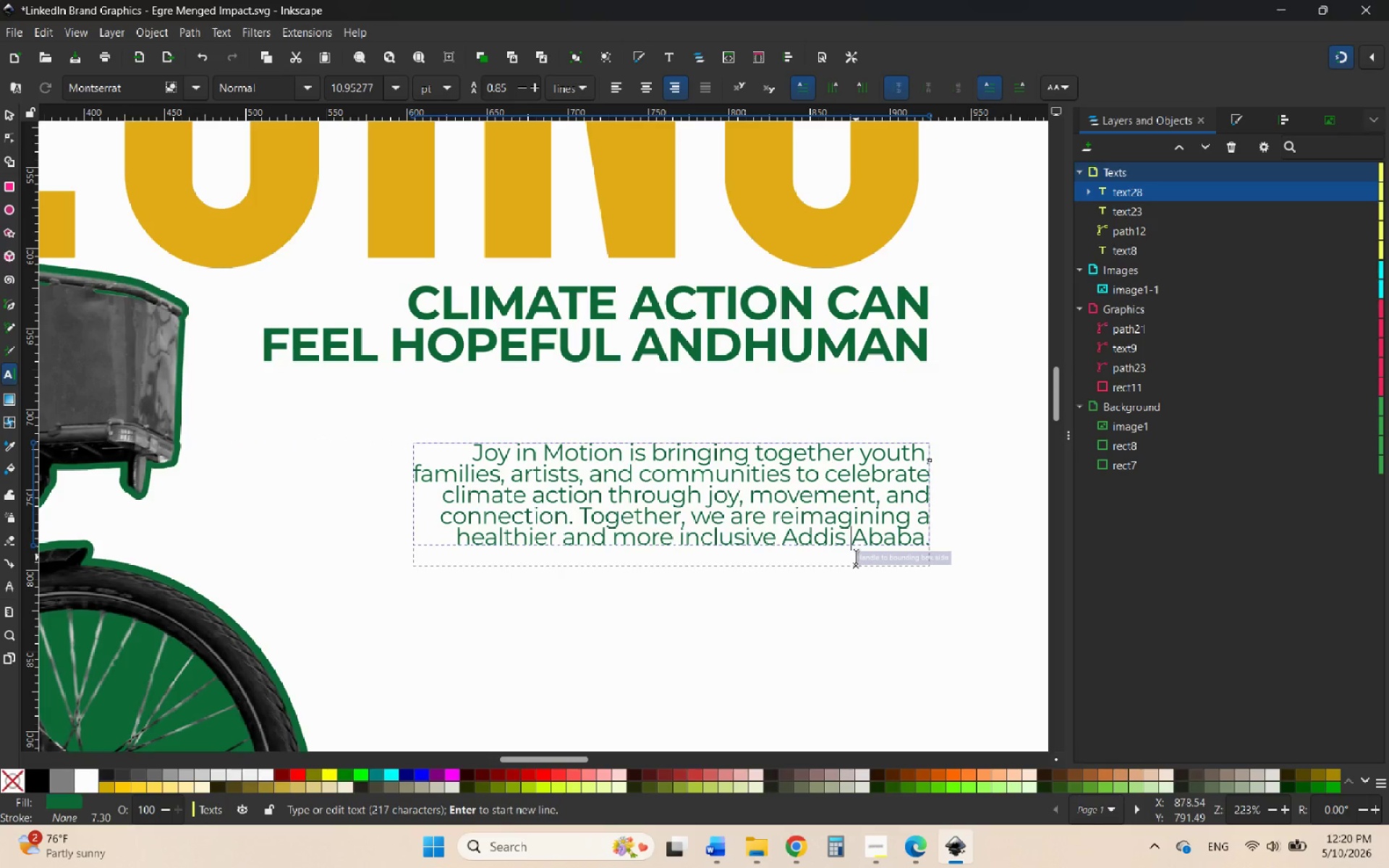 
key(Enter)
 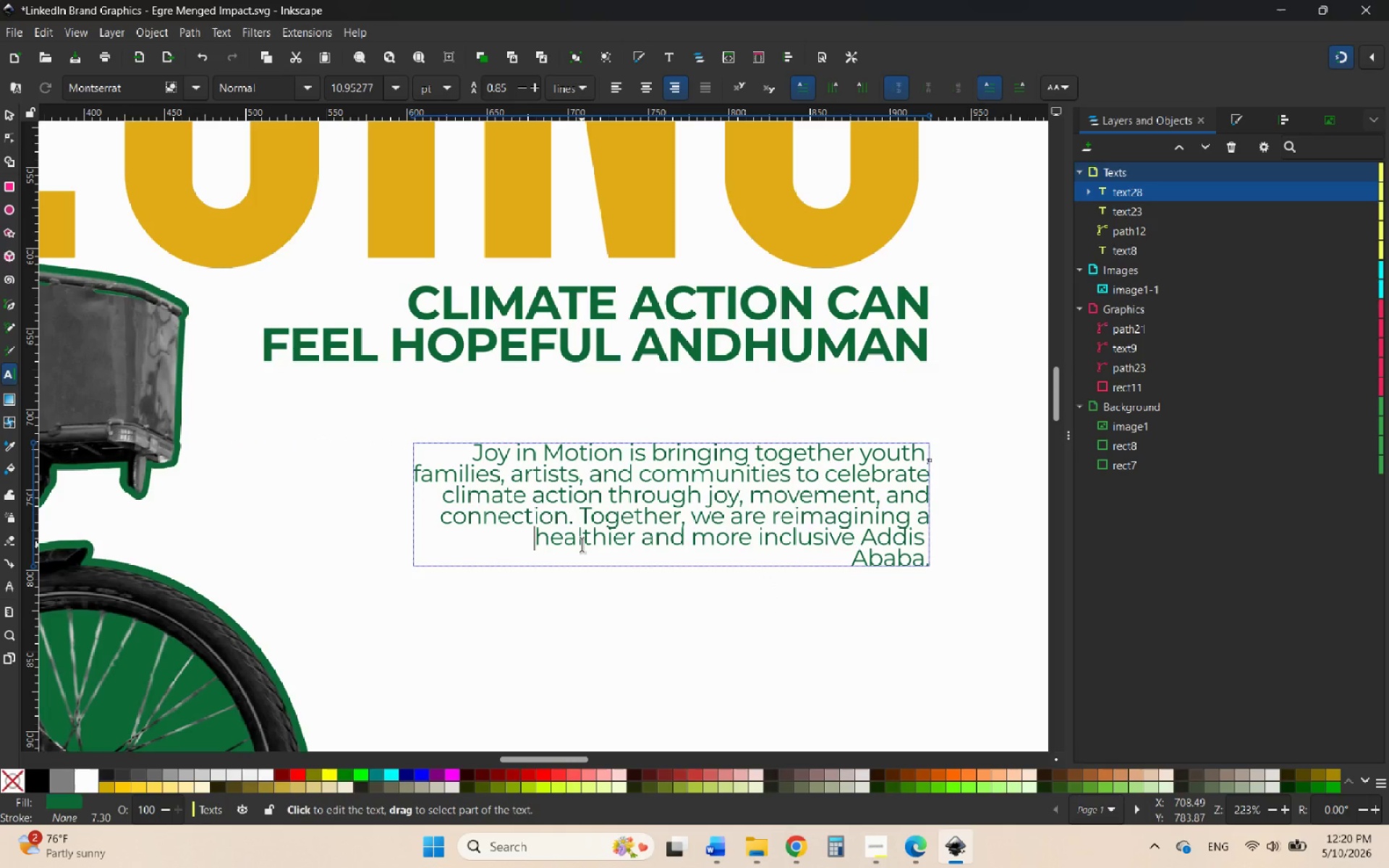 
left_click([856, 557])
 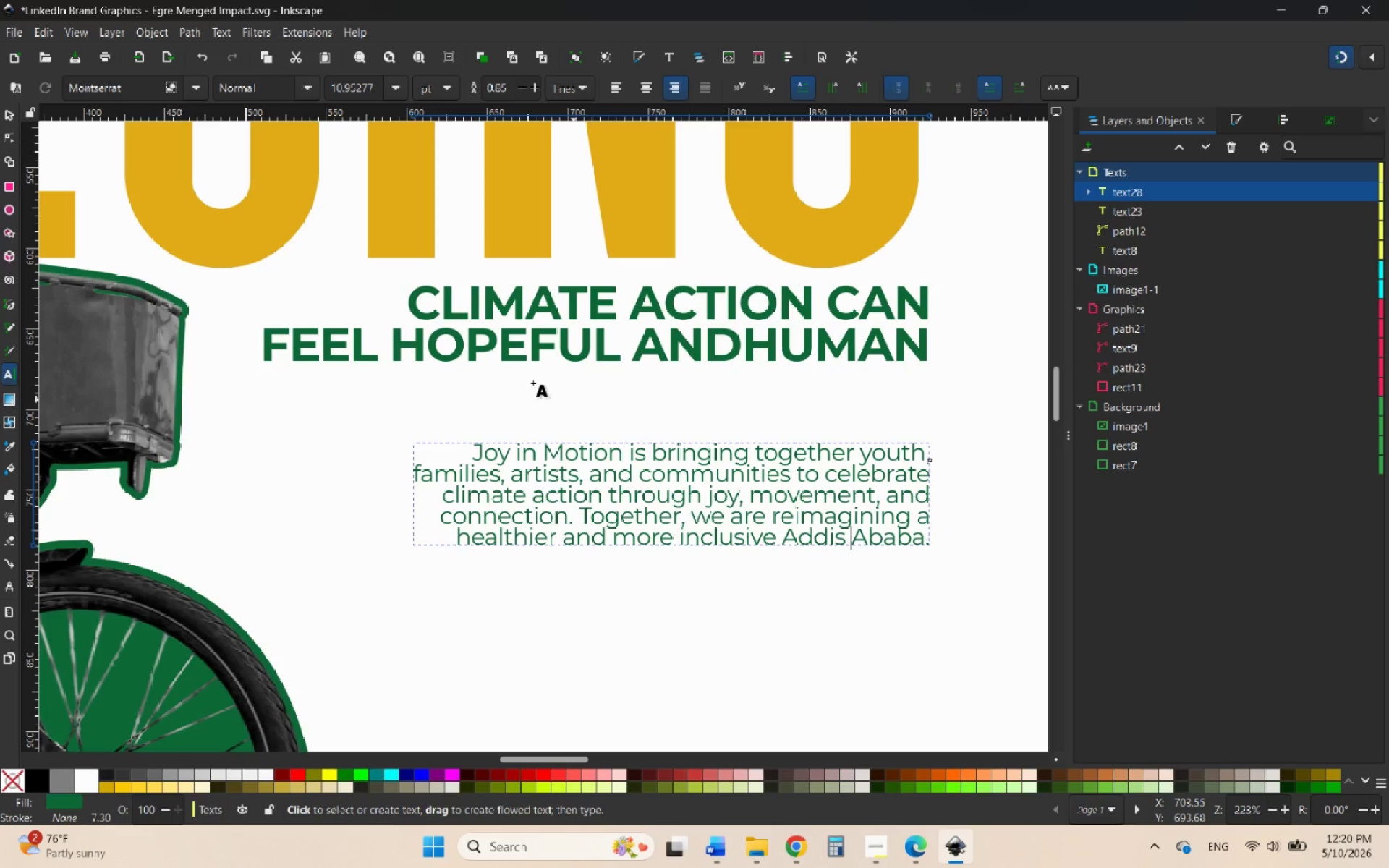 
left_click([9, 114])
 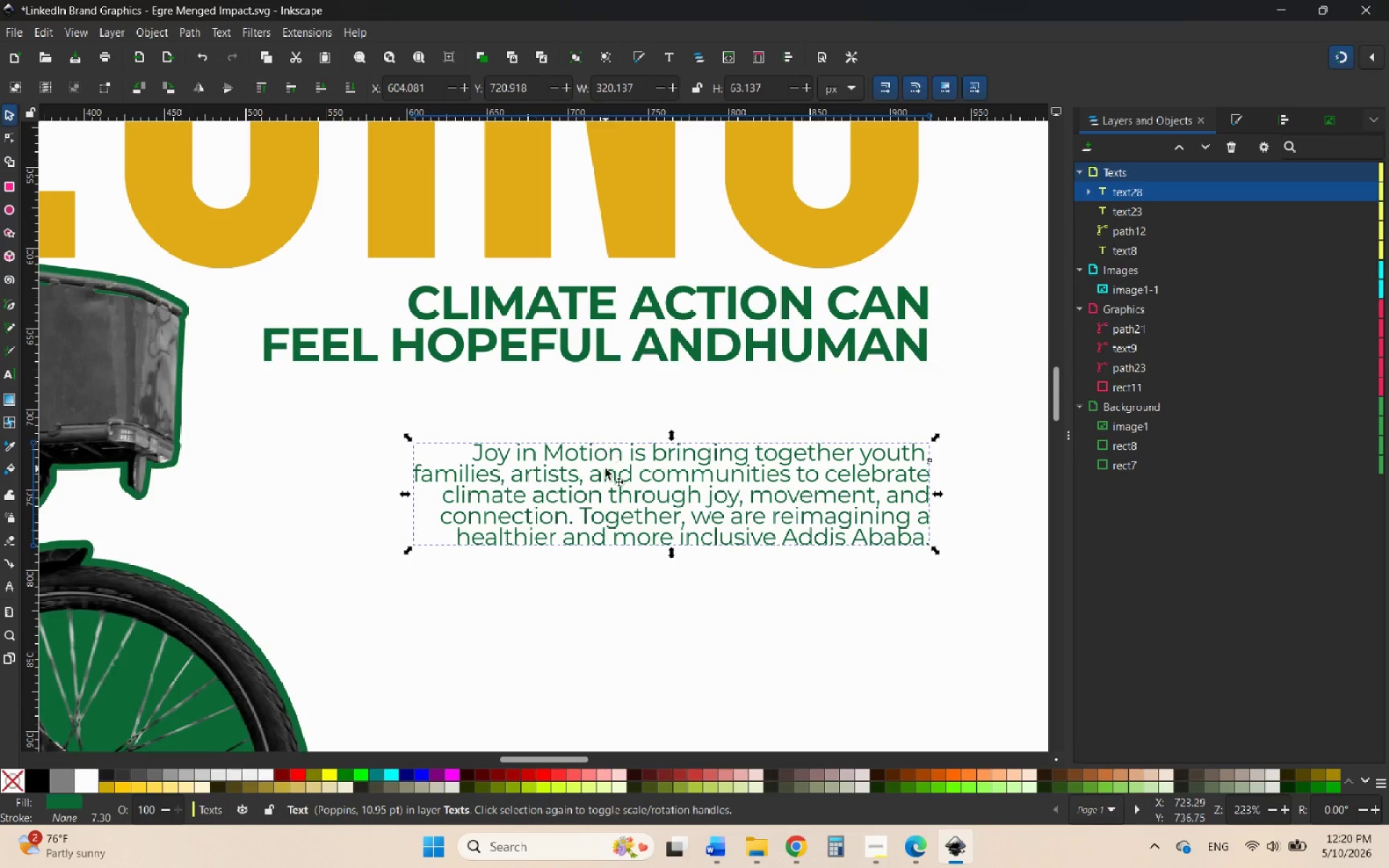 
double_click([606, 469])
 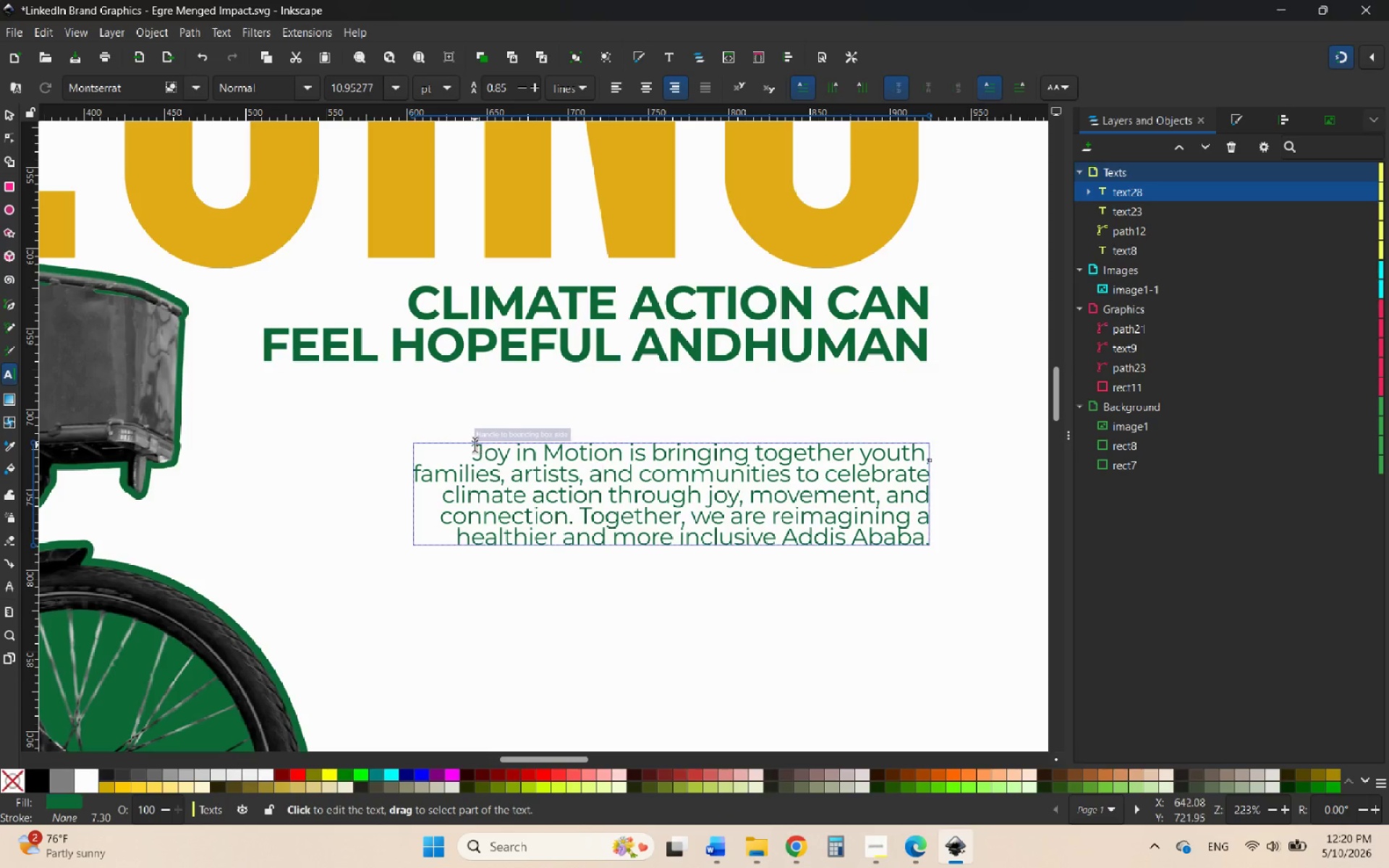 
left_click_drag(start_coordinate=[475, 445], to_coordinate=[960, 579])
 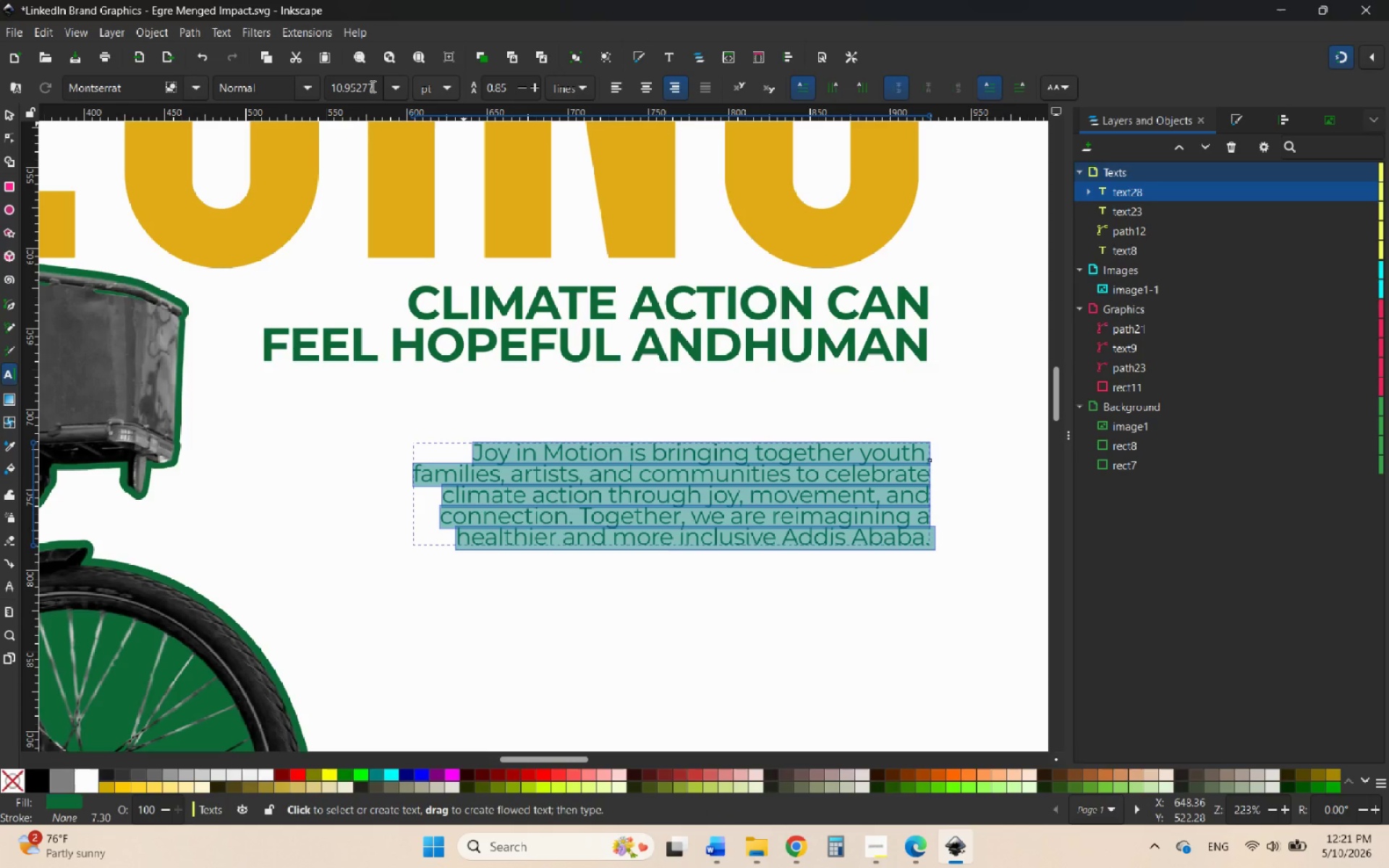 
left_click([373, 86])
 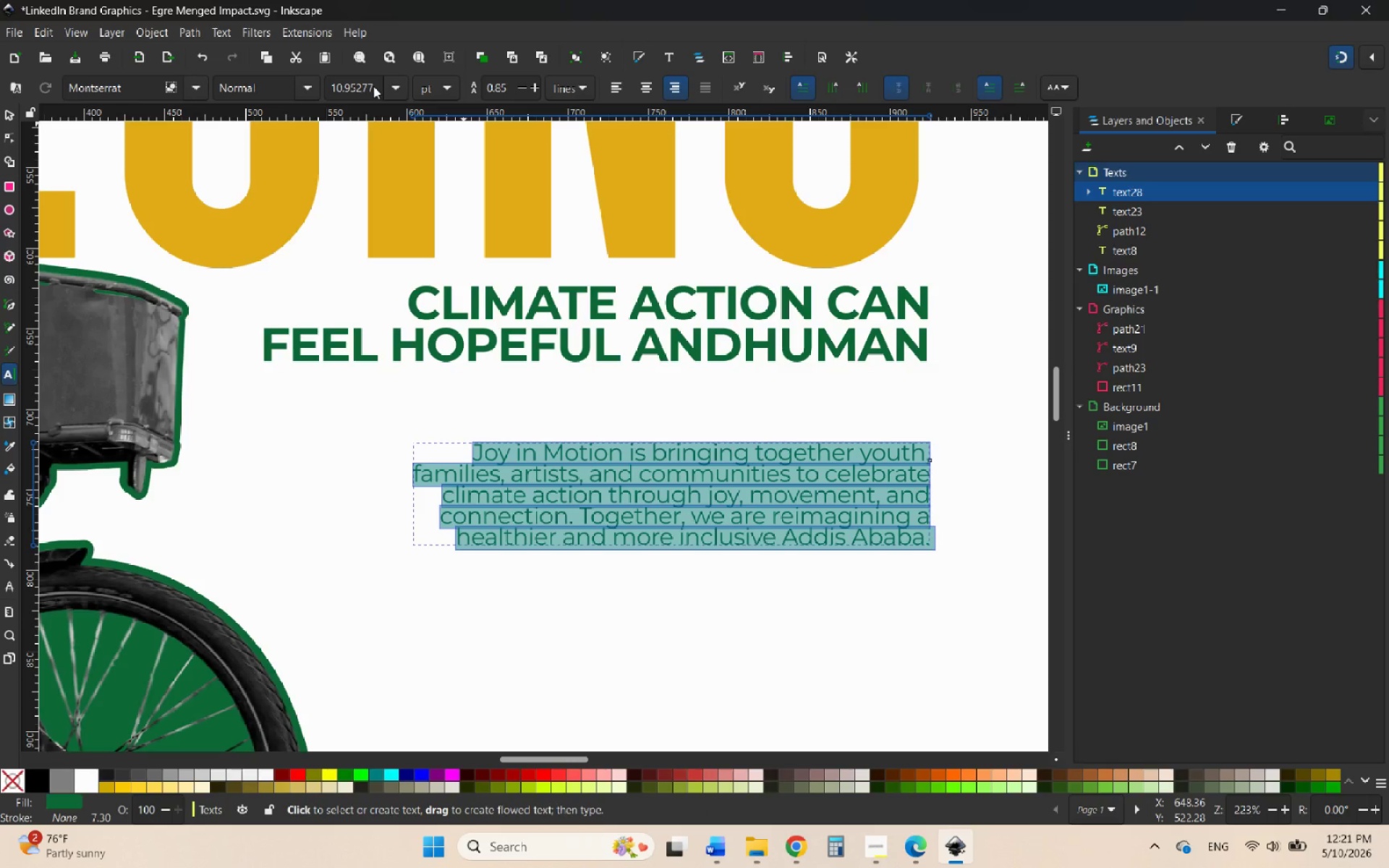 
left_click_drag(start_coordinate=[371, 86], to_coordinate=[313, 85])
 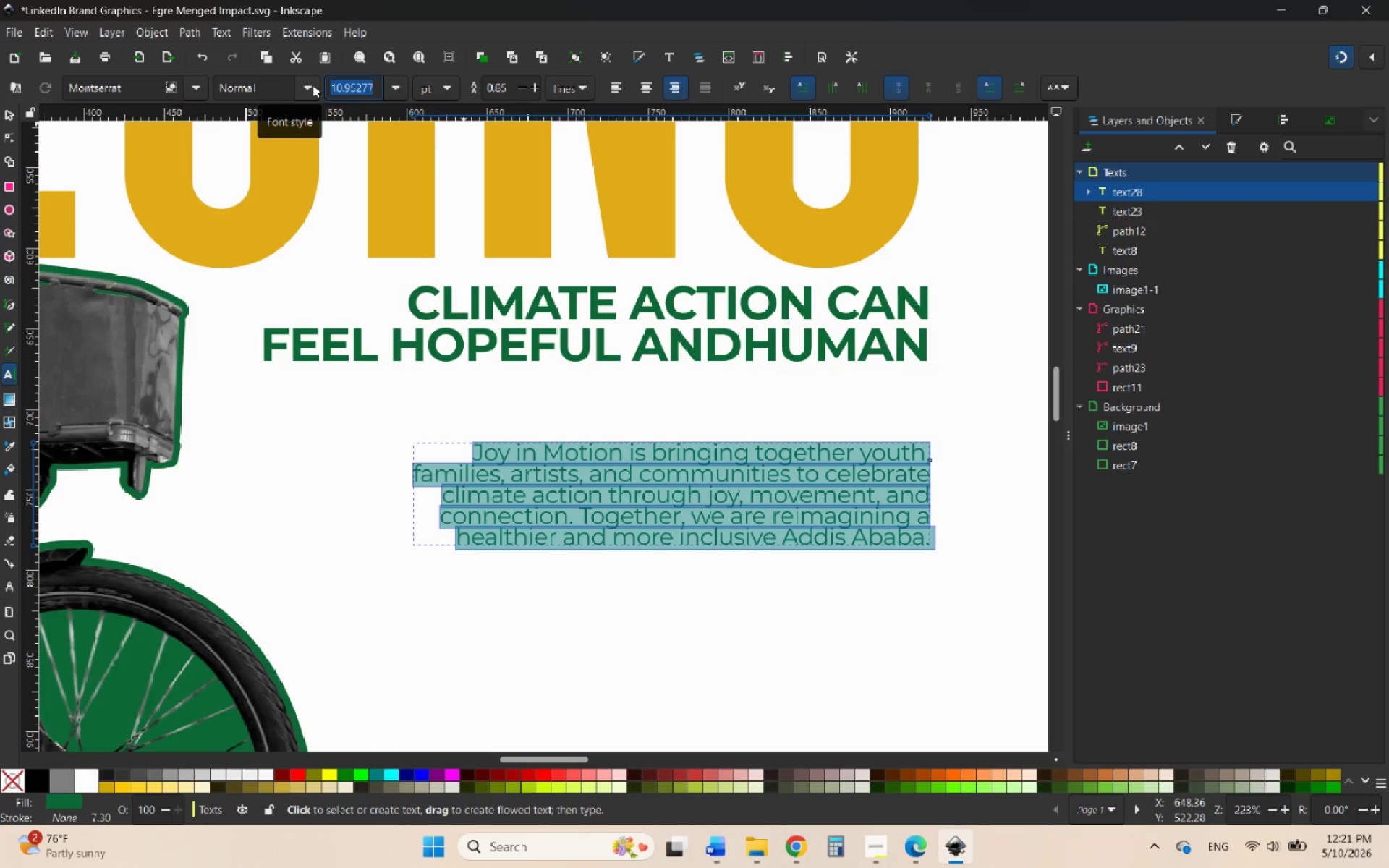 
type(11)
 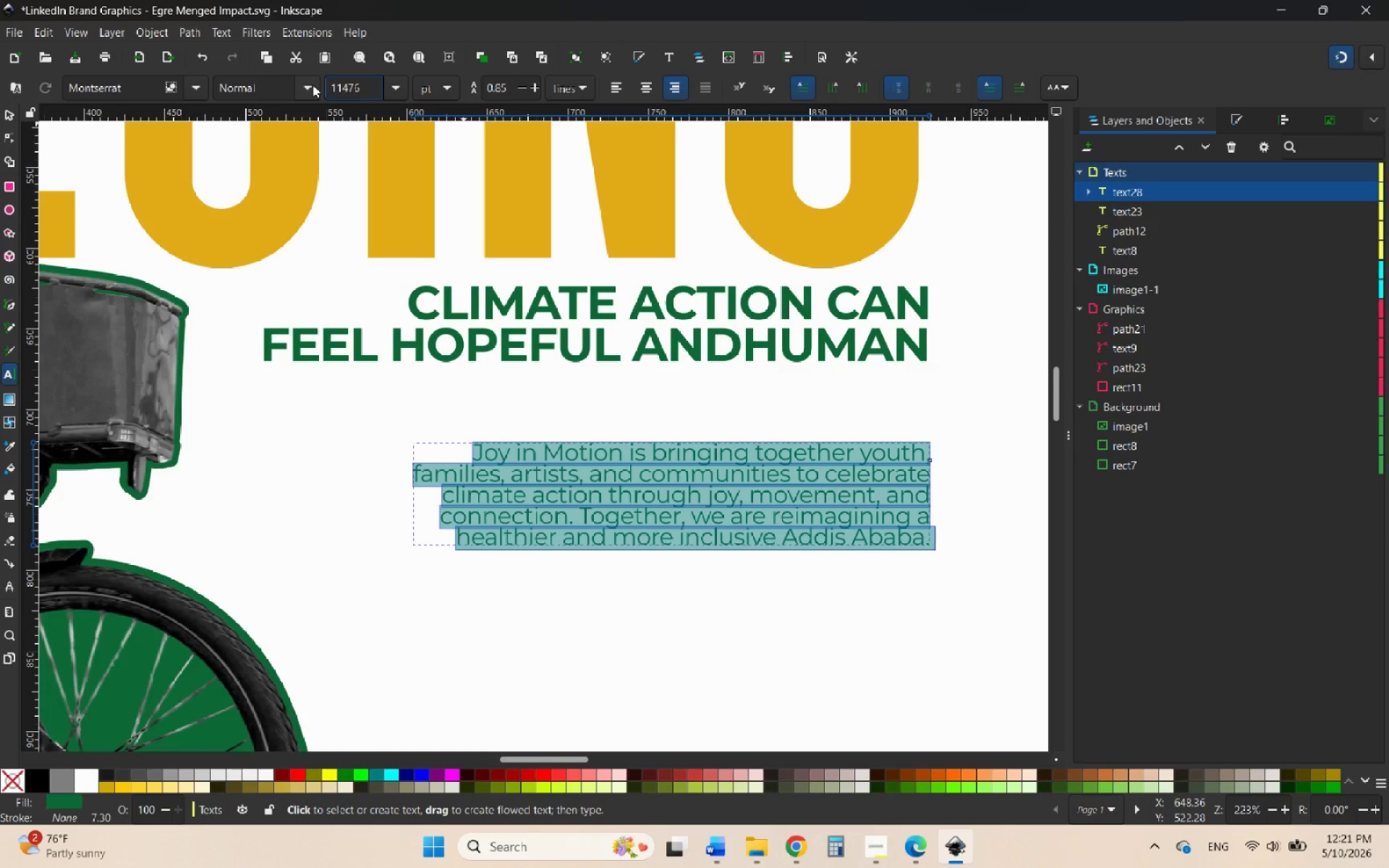 
key(ArrowRight)
 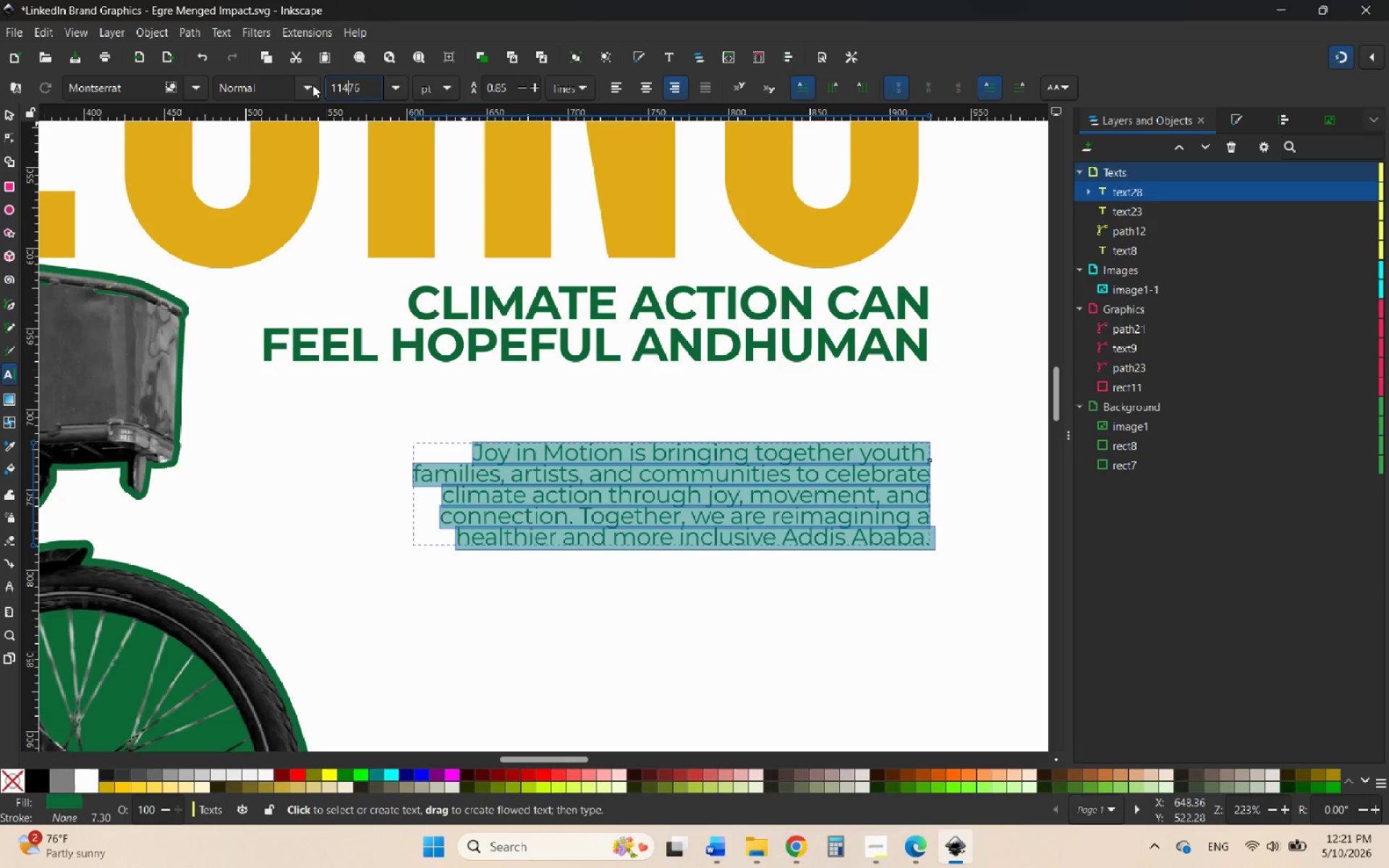 
key(ArrowRight)
 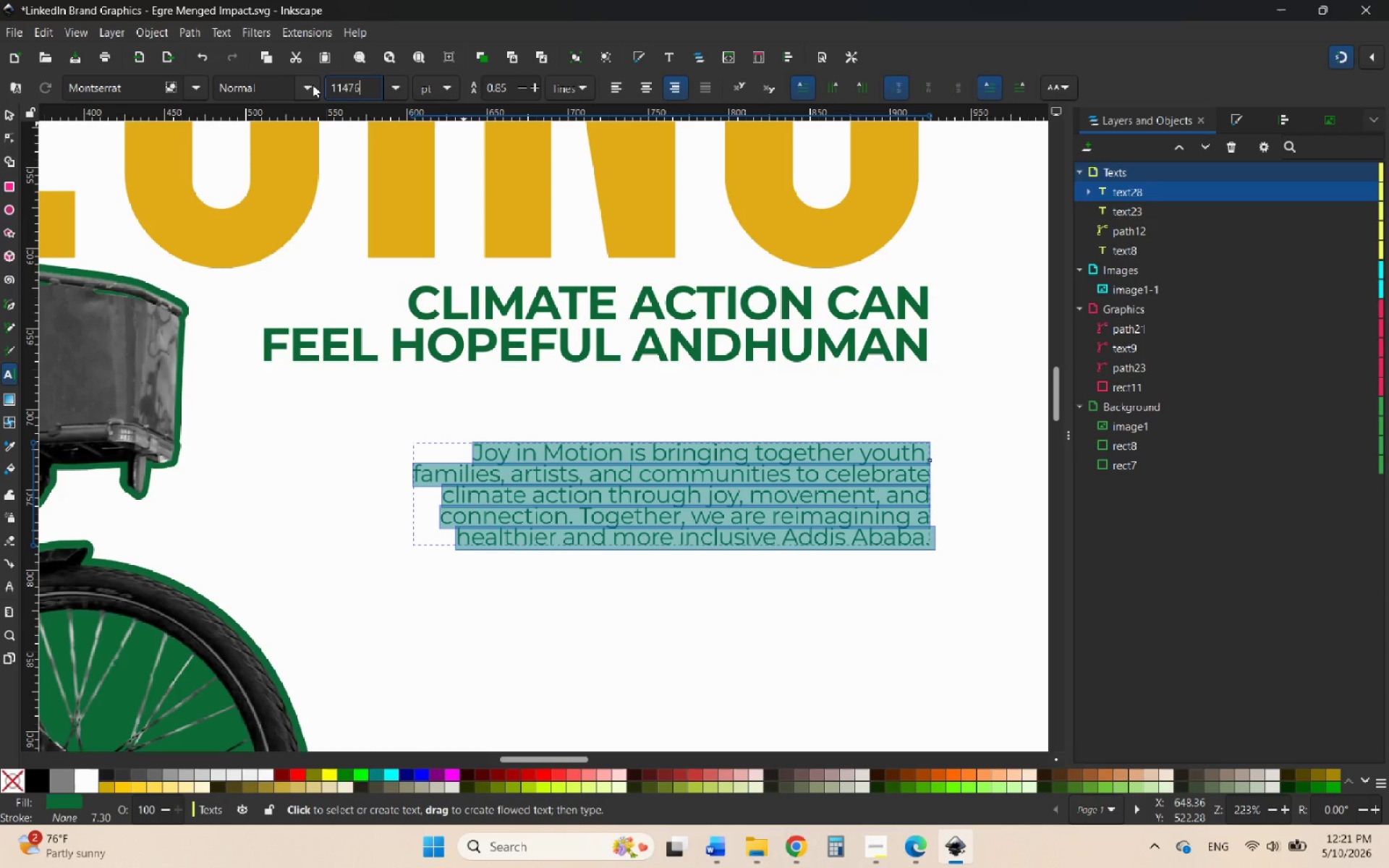 
key(ArrowRight)
 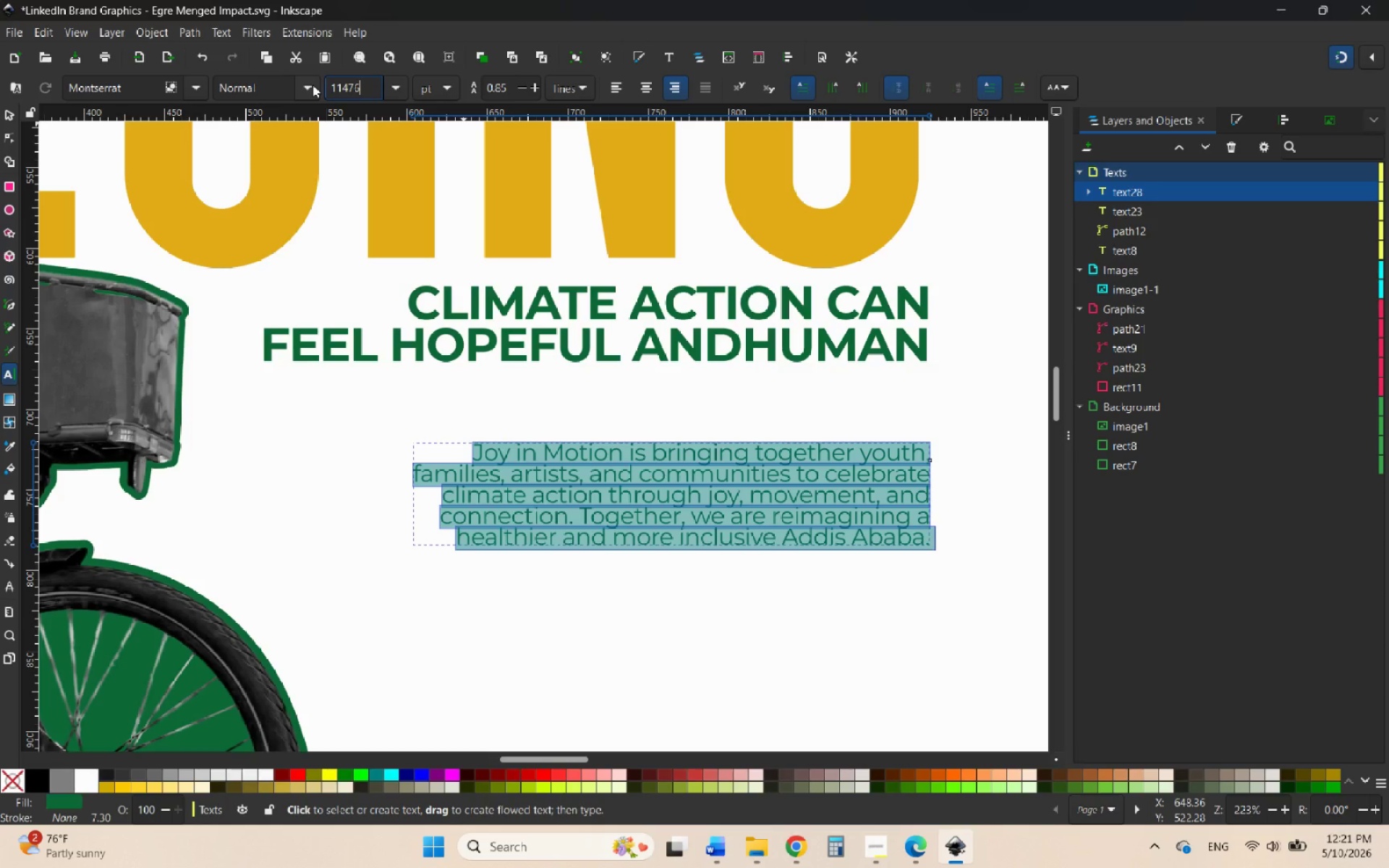 
key(Backspace)
 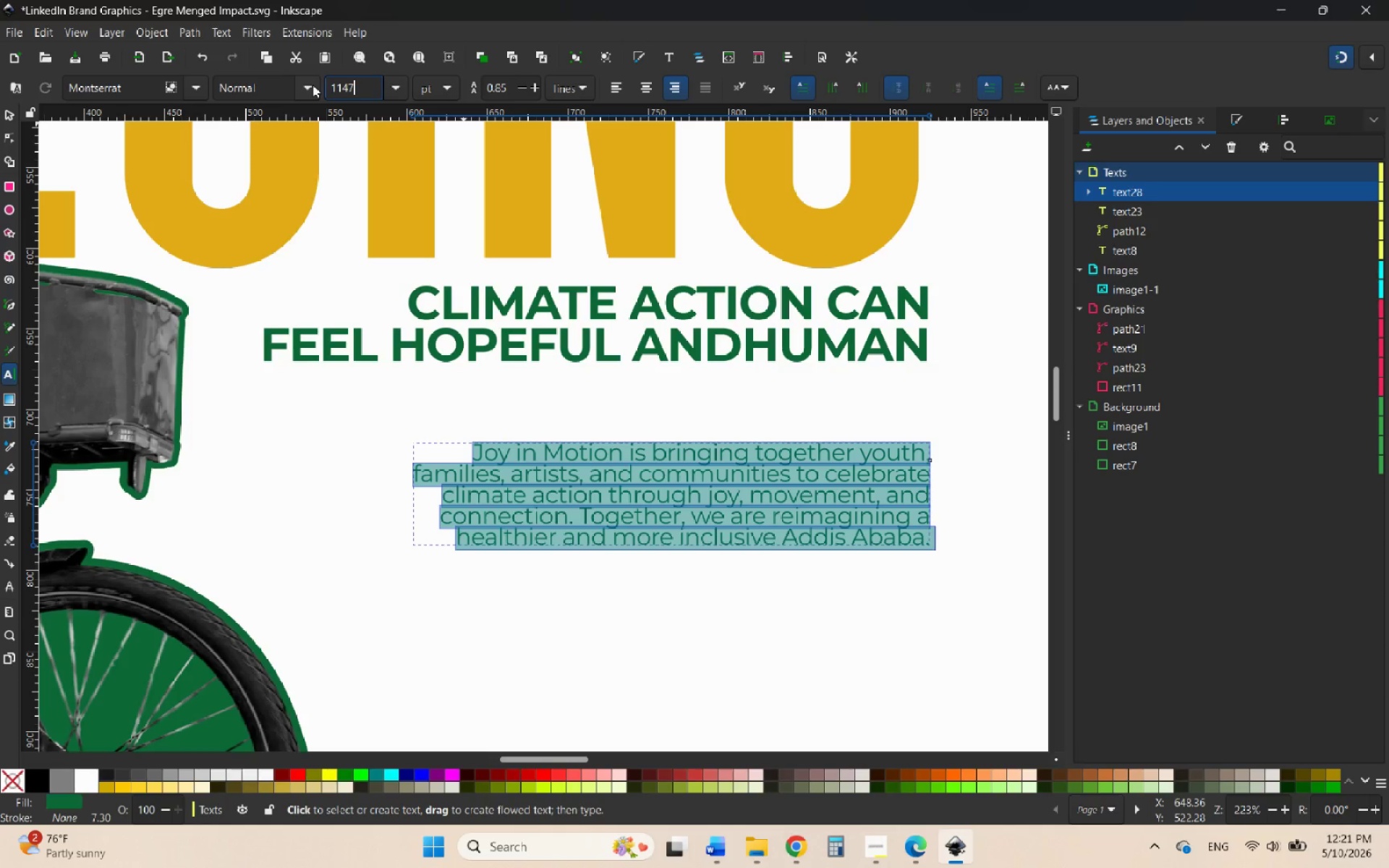 
key(Backspace)
 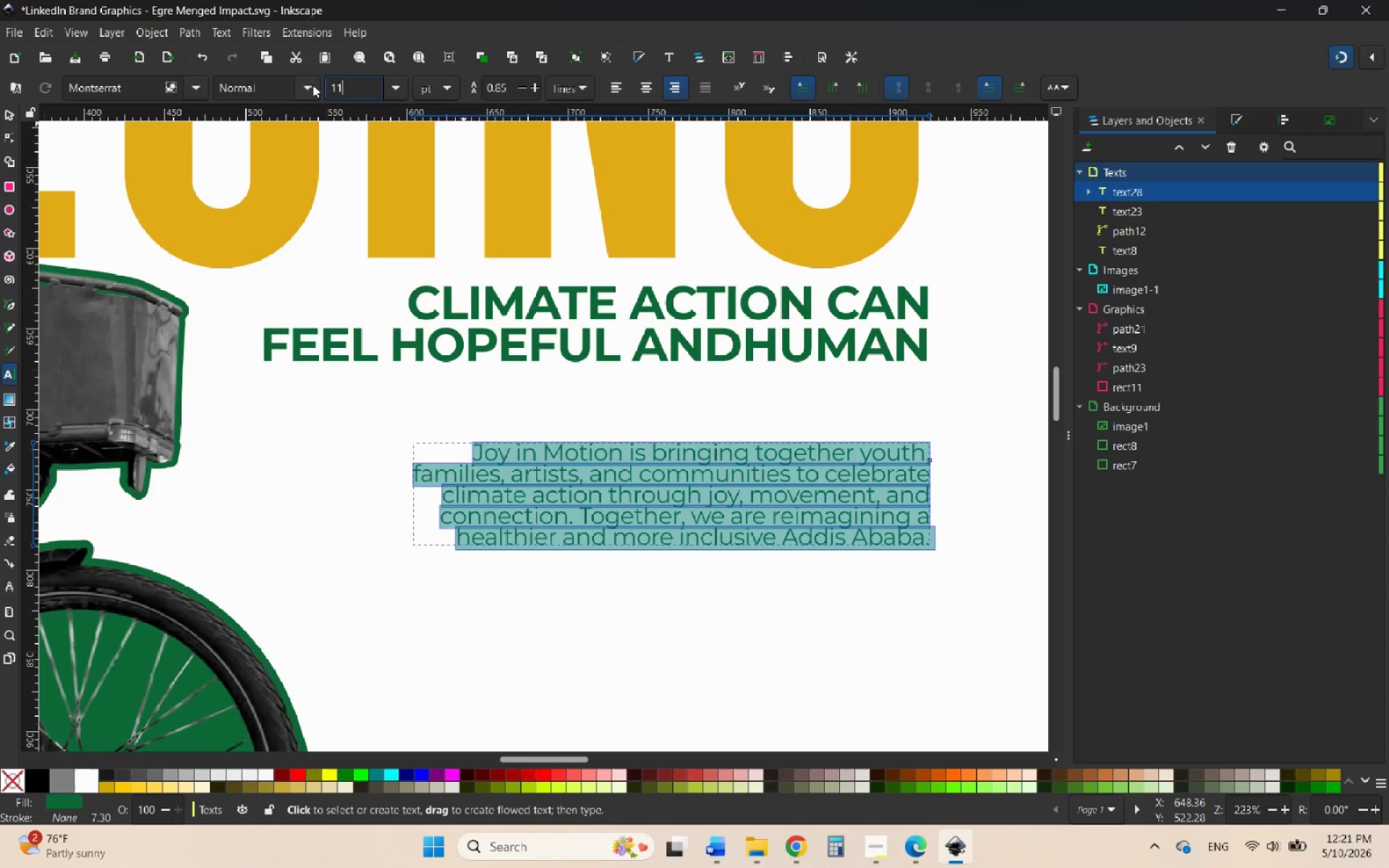 
key(Backspace)
 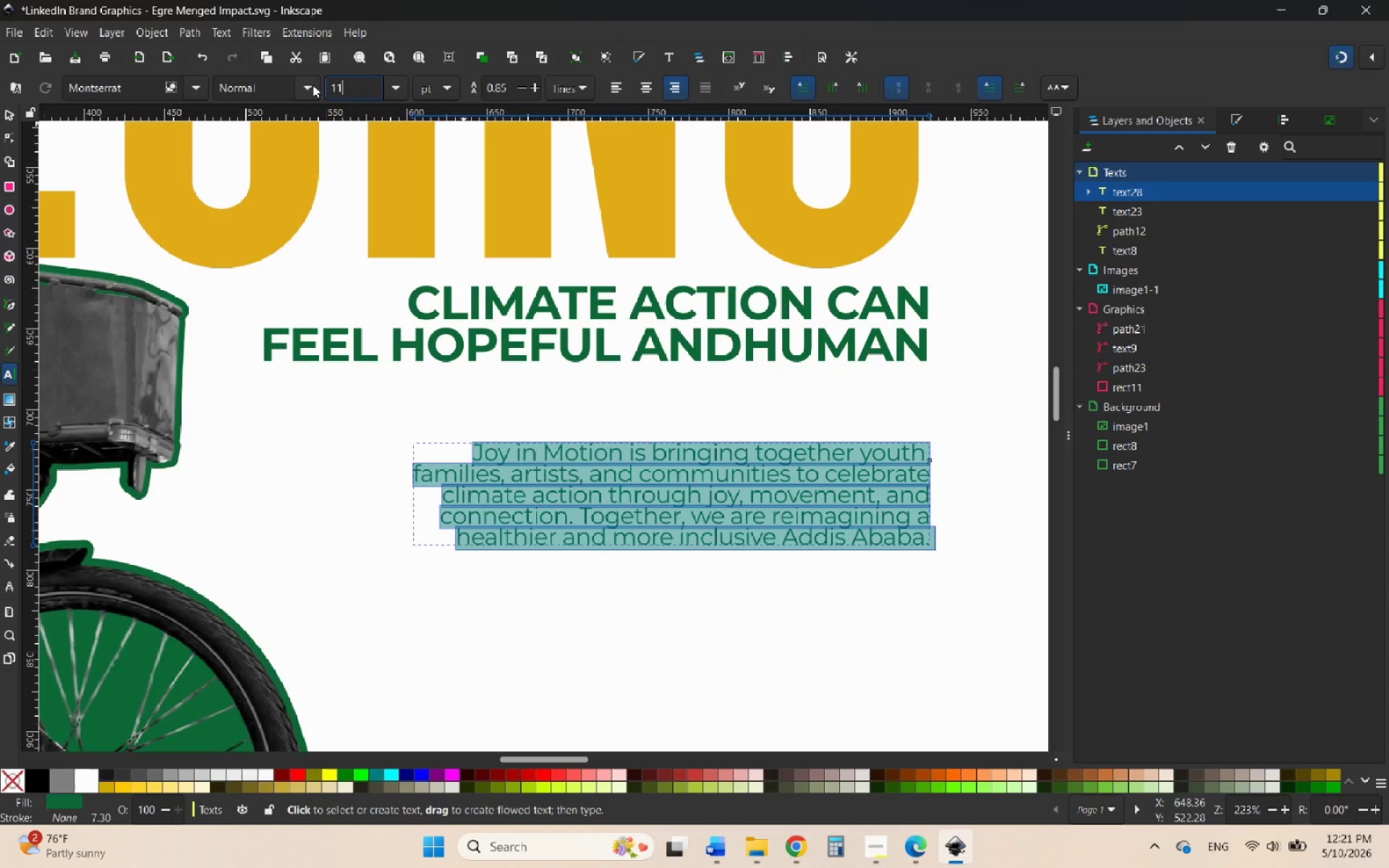 
key(Enter)
 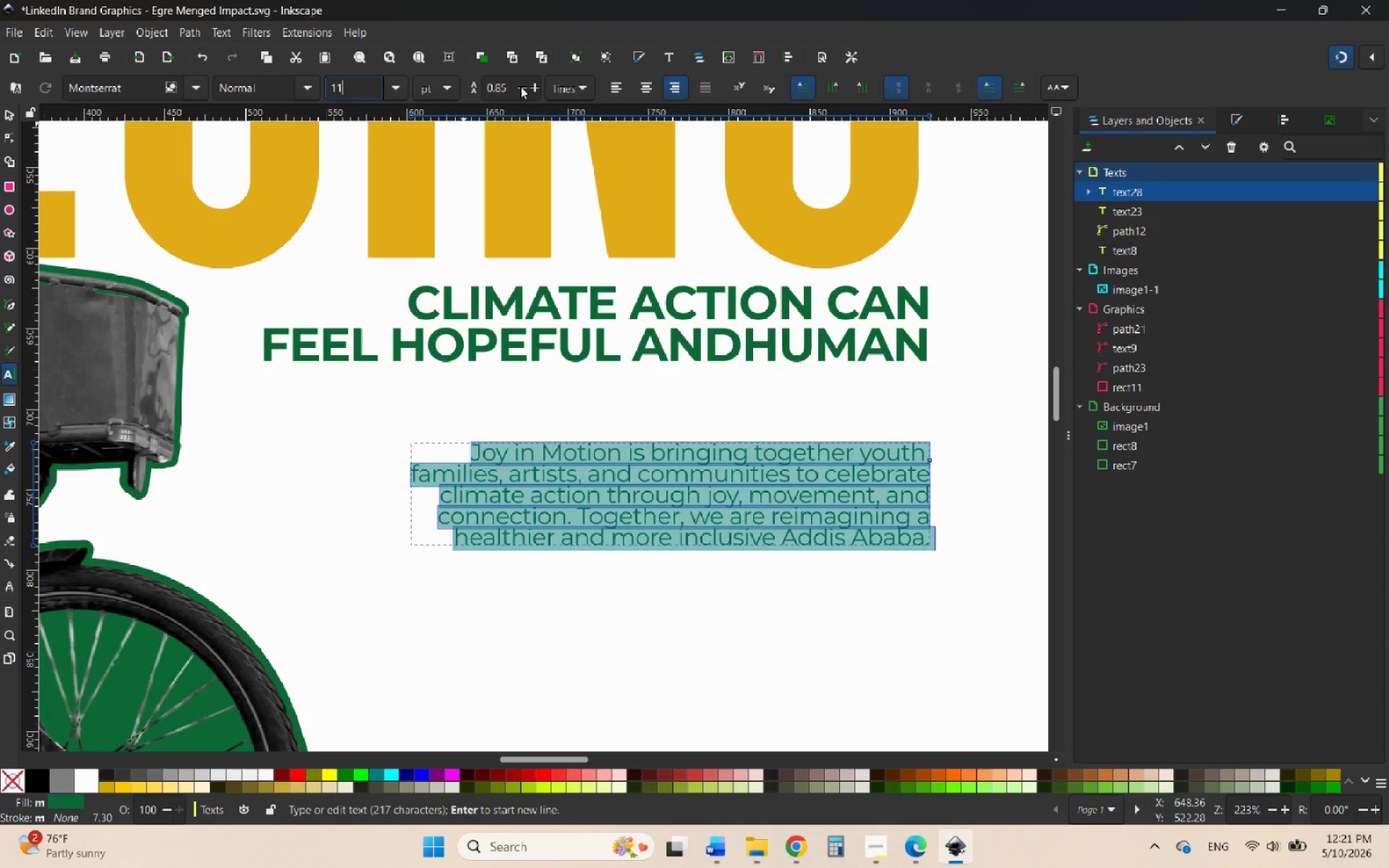 
left_click([532, 88])
 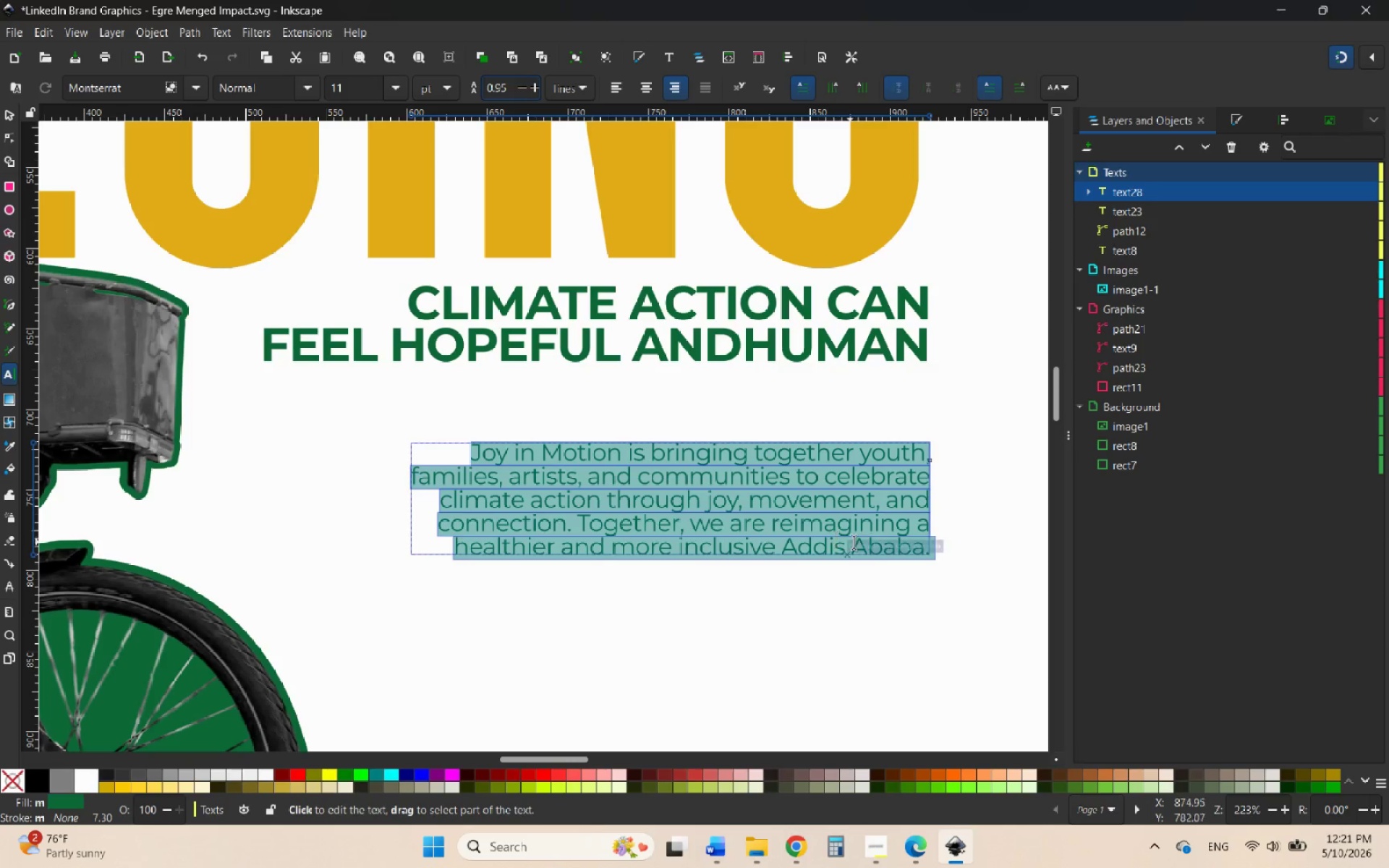 
left_click([888, 553])
 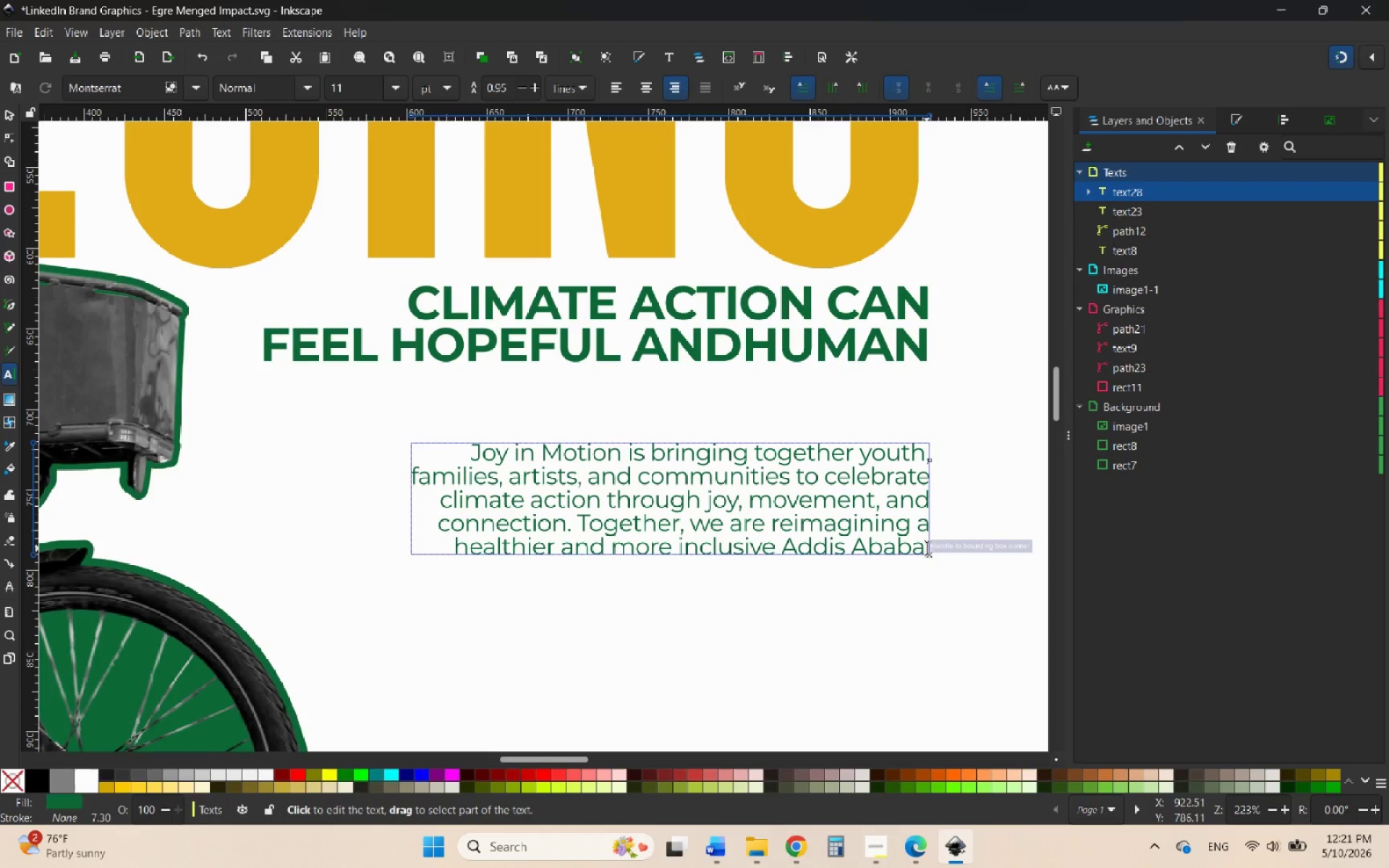 
left_click_drag(start_coordinate=[927, 548], to_coordinate=[941, 548])
 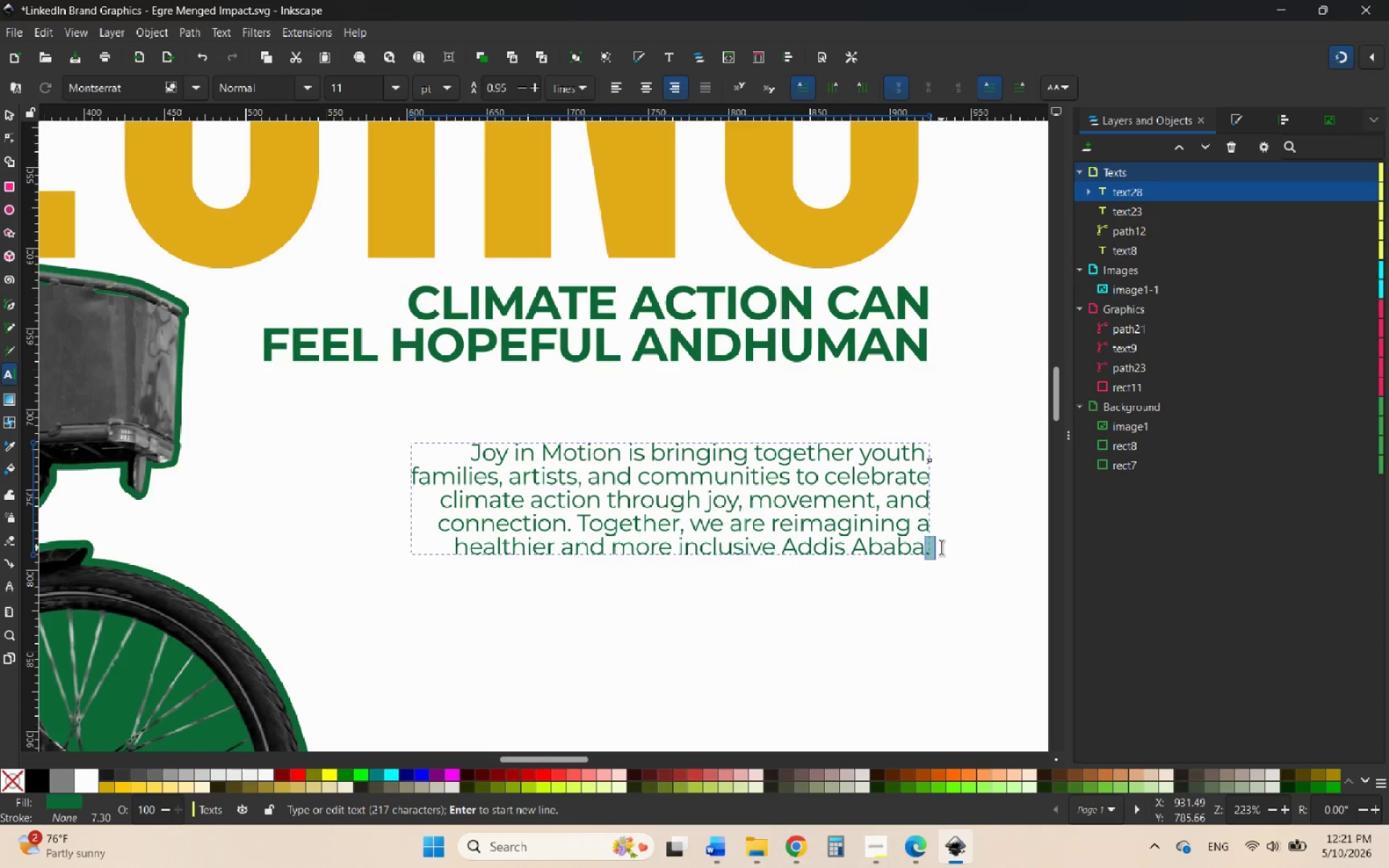 
left_click([941, 548])
 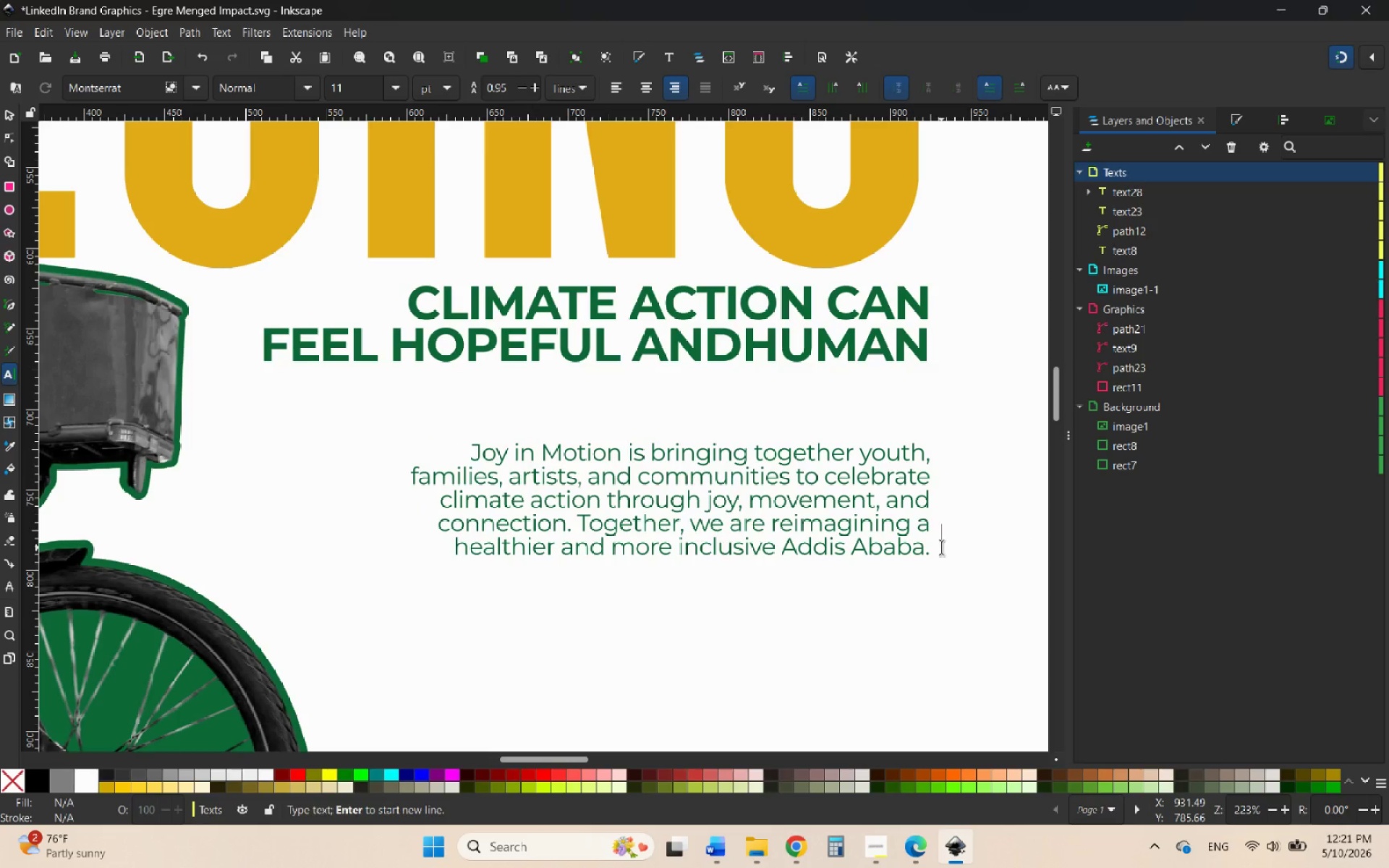 
left_click([923, 548])
 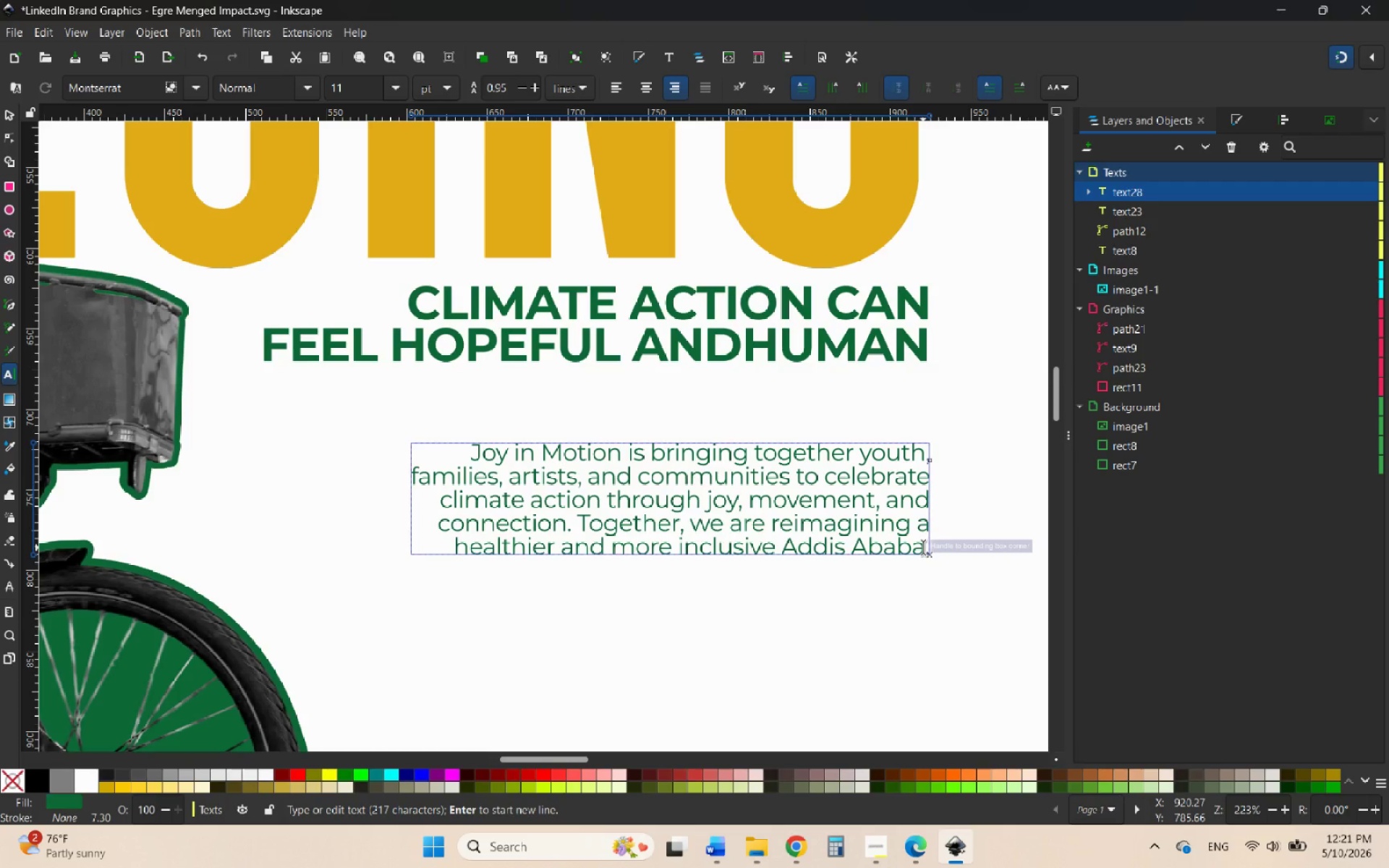 
key(ArrowRight)
 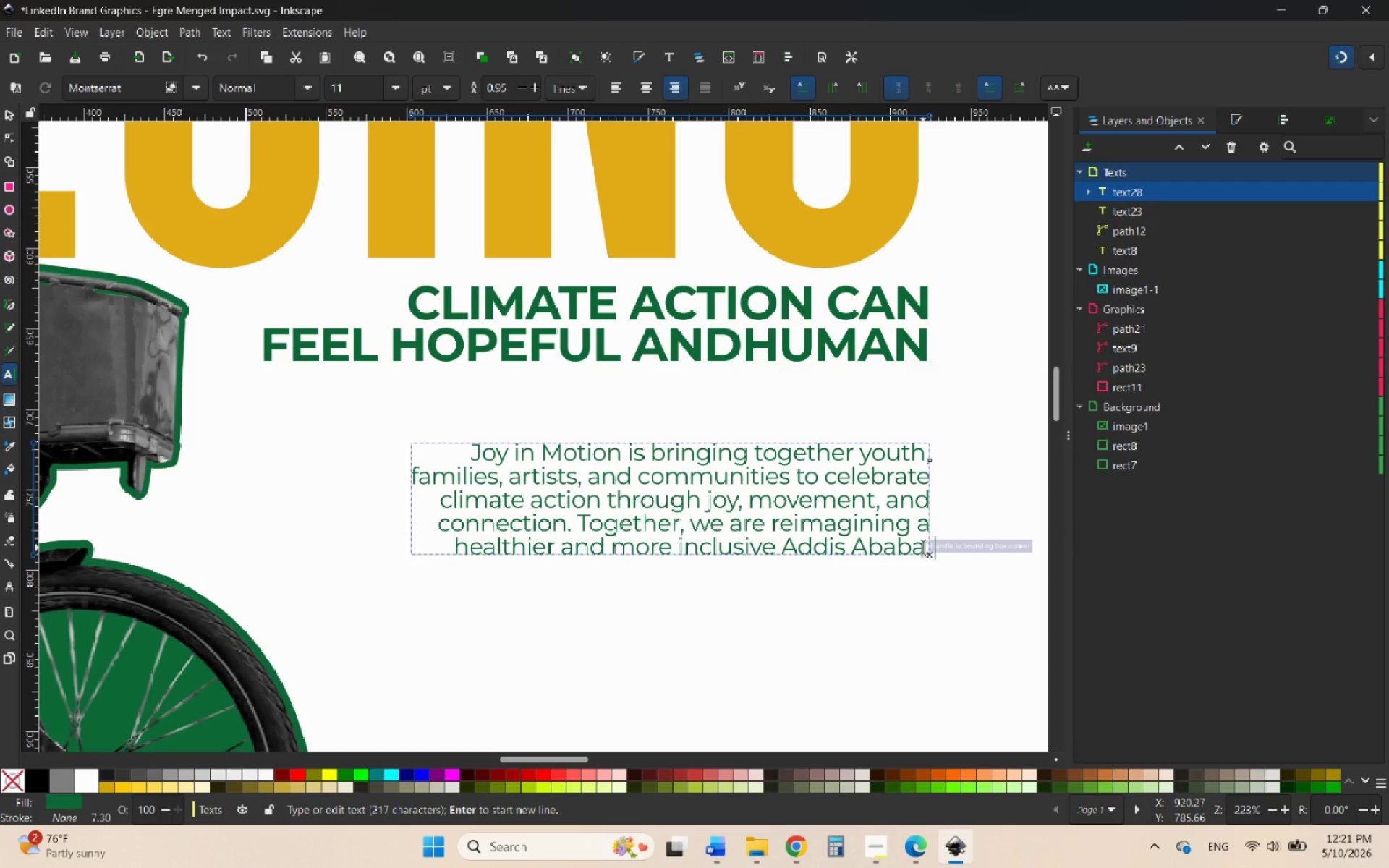 
key(ArrowRight)
 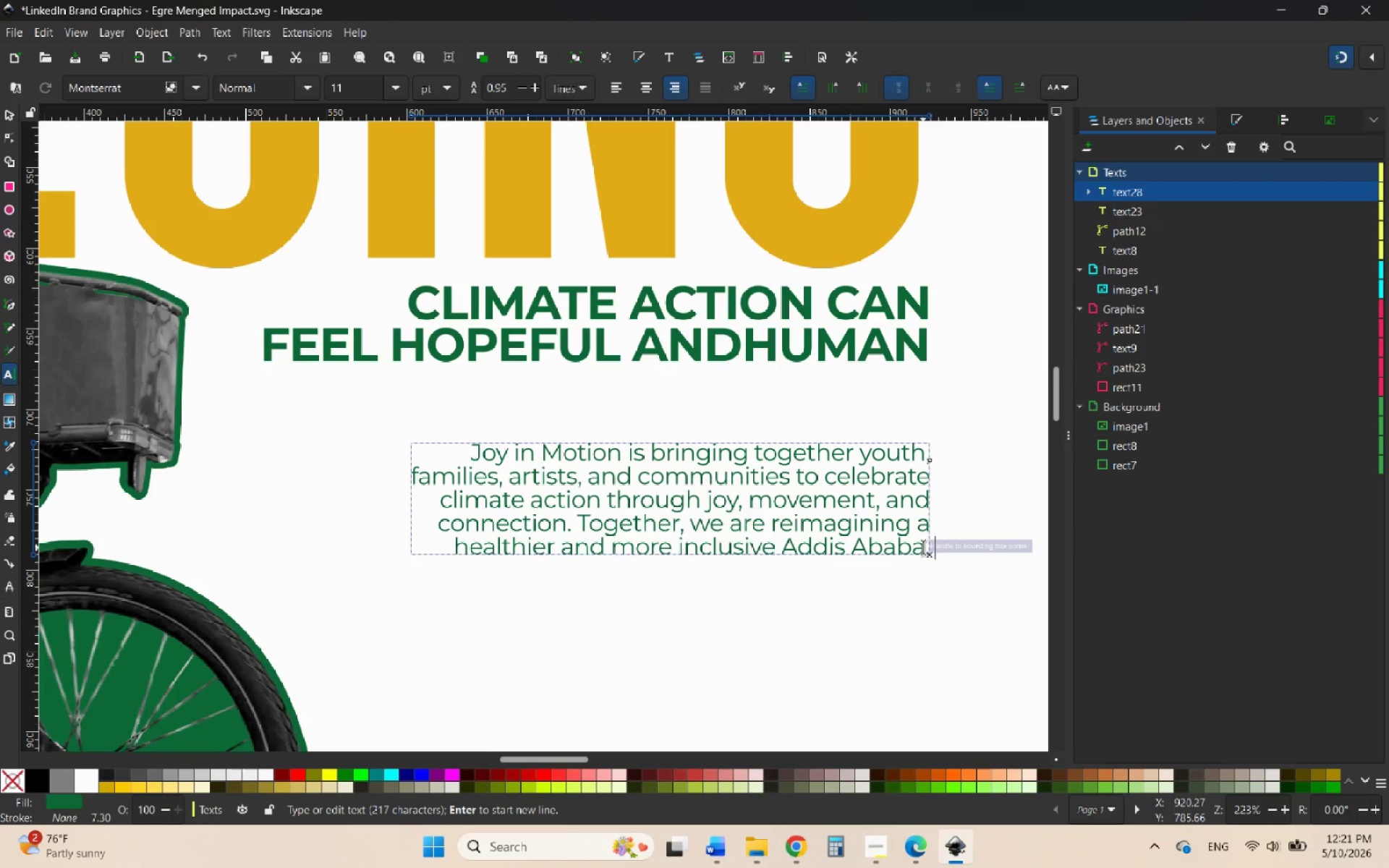 
key(ArrowRight)
 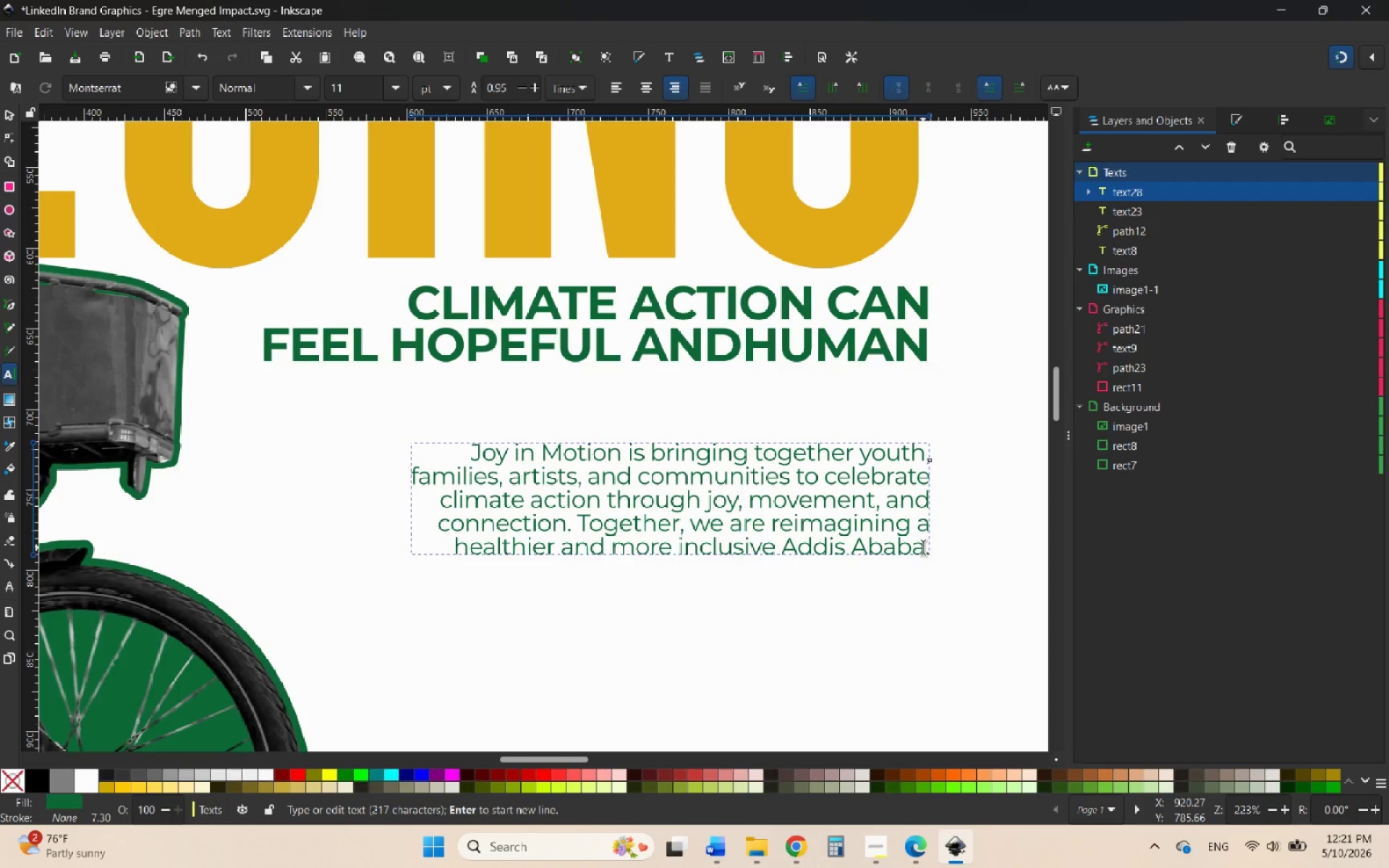 
key(Backspace)
 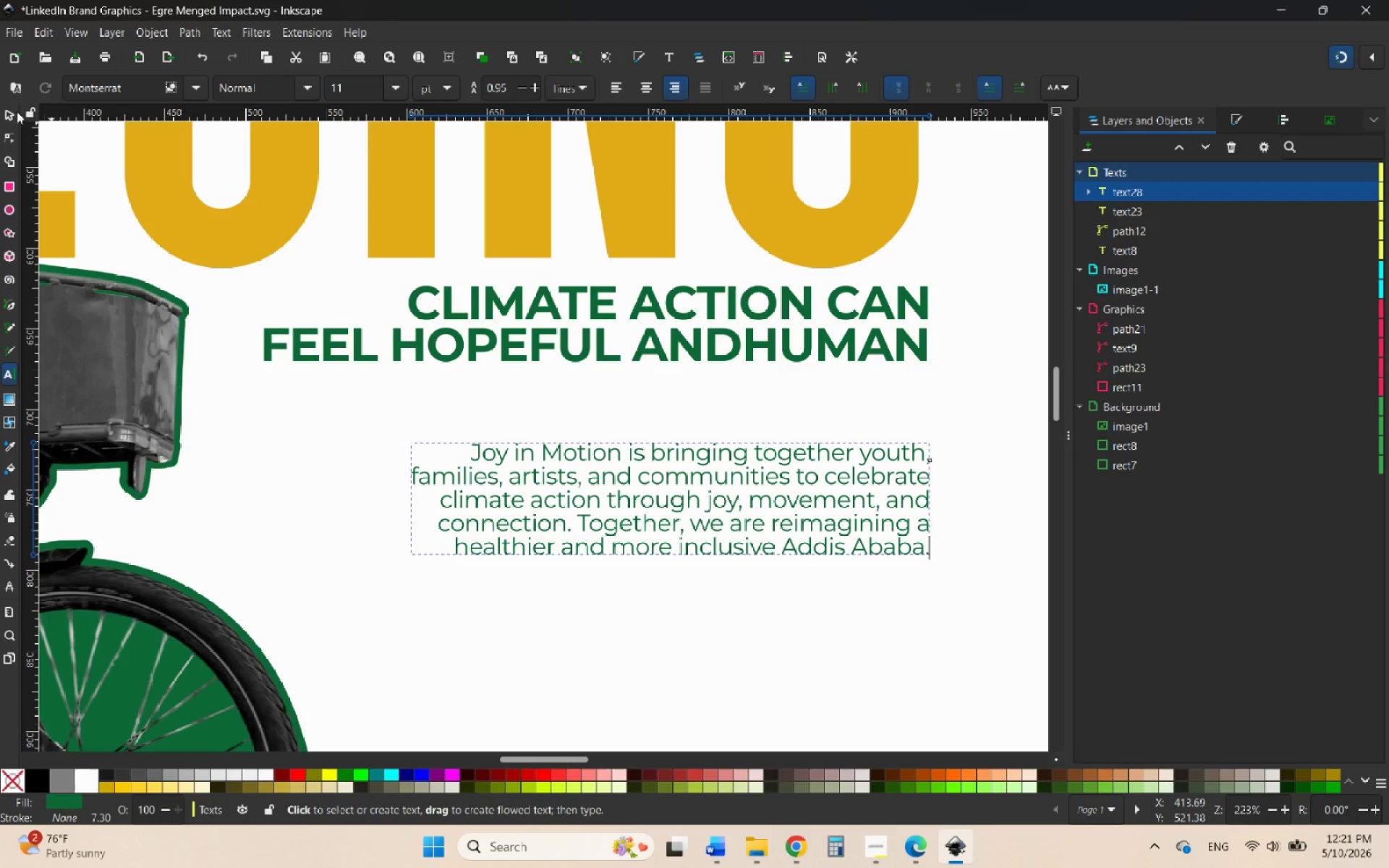 
left_click([9, 120])
 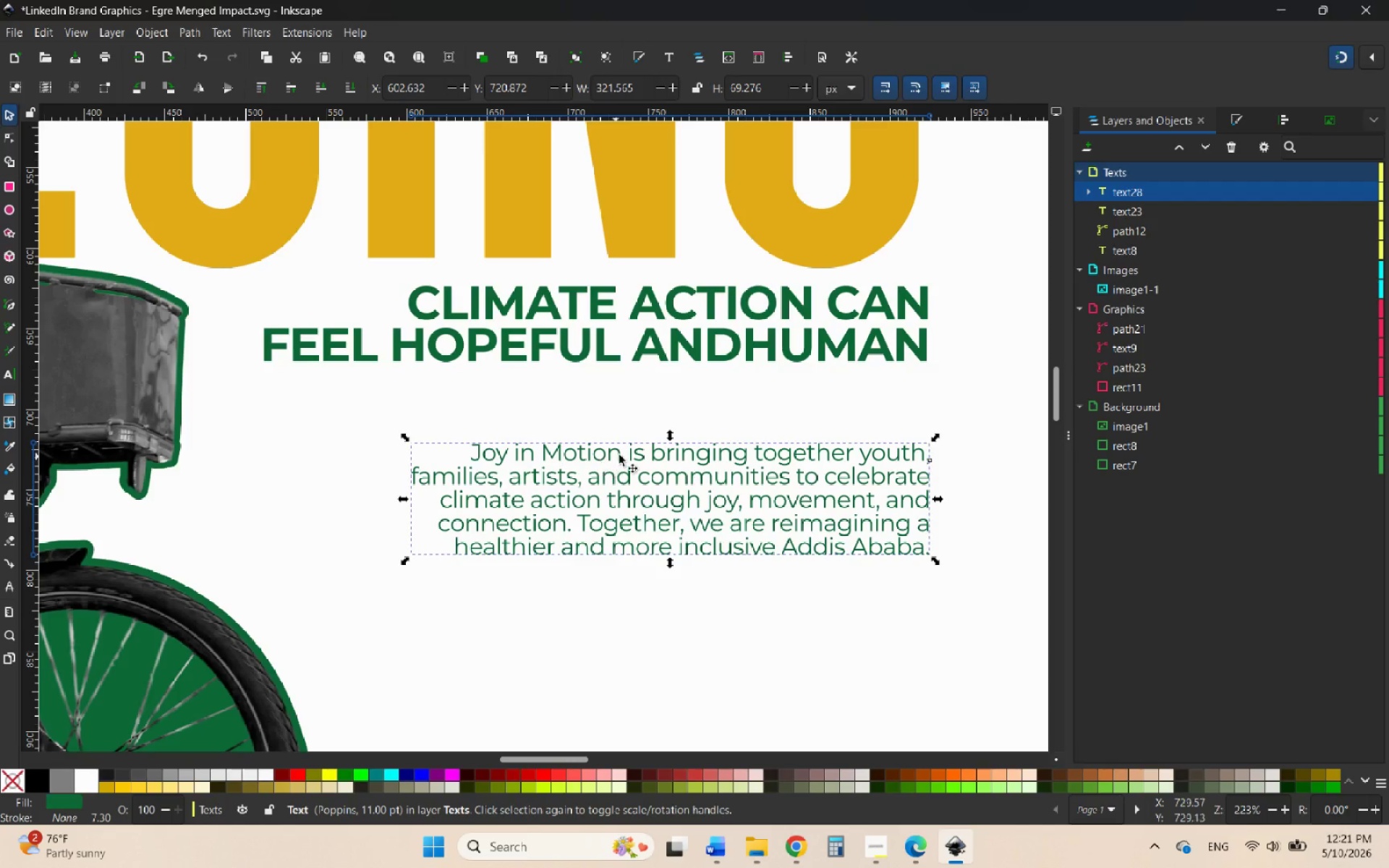 
hold_key(key=ControlLeft, duration=1.23)
scroll: coordinate [629, 501], scroll_direction: down, amount: 3.0
 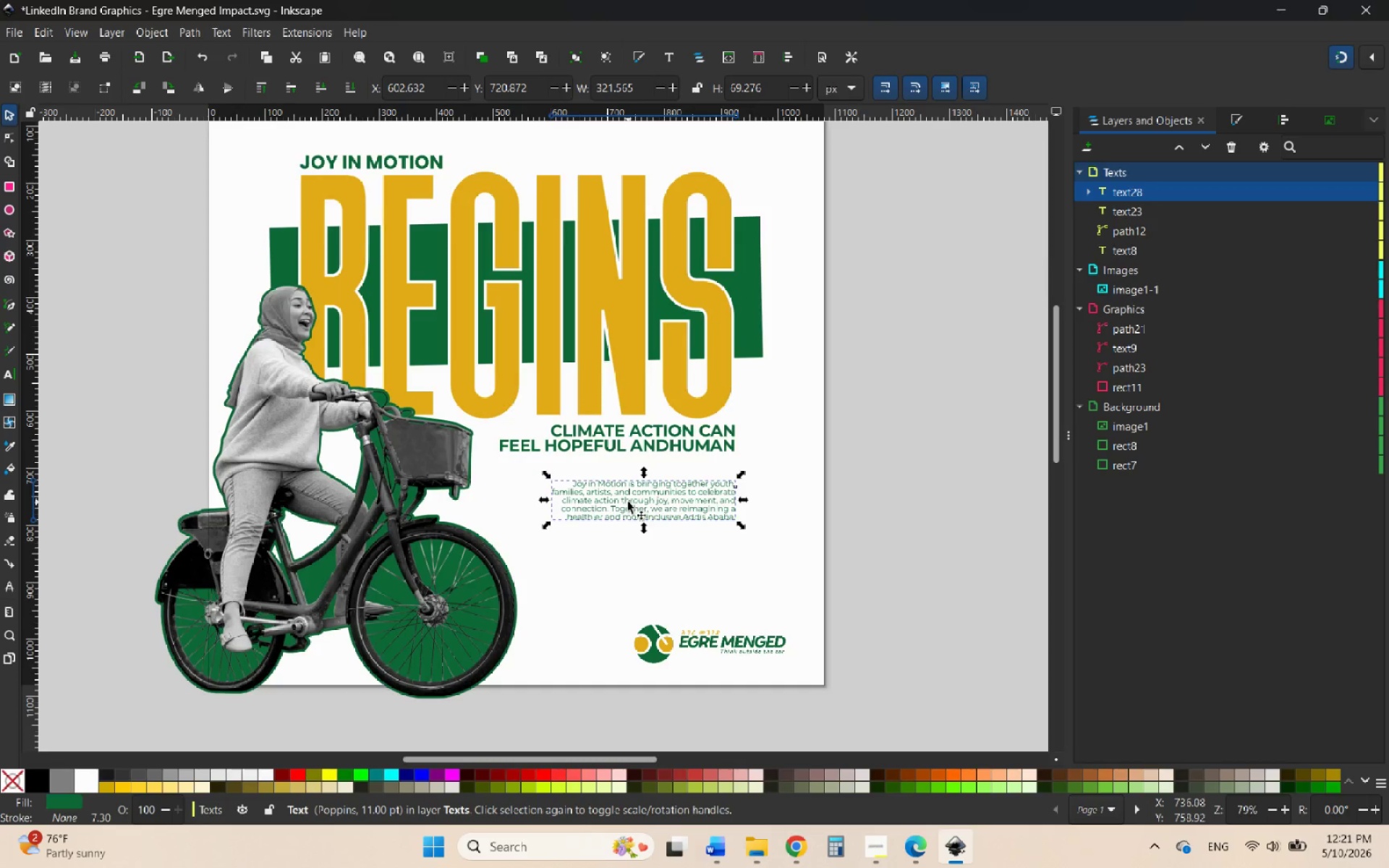 
hold_key(key=ControlLeft, duration=0.97)
scroll: coordinate [652, 498], scroll_direction: up, amount: 2.0
 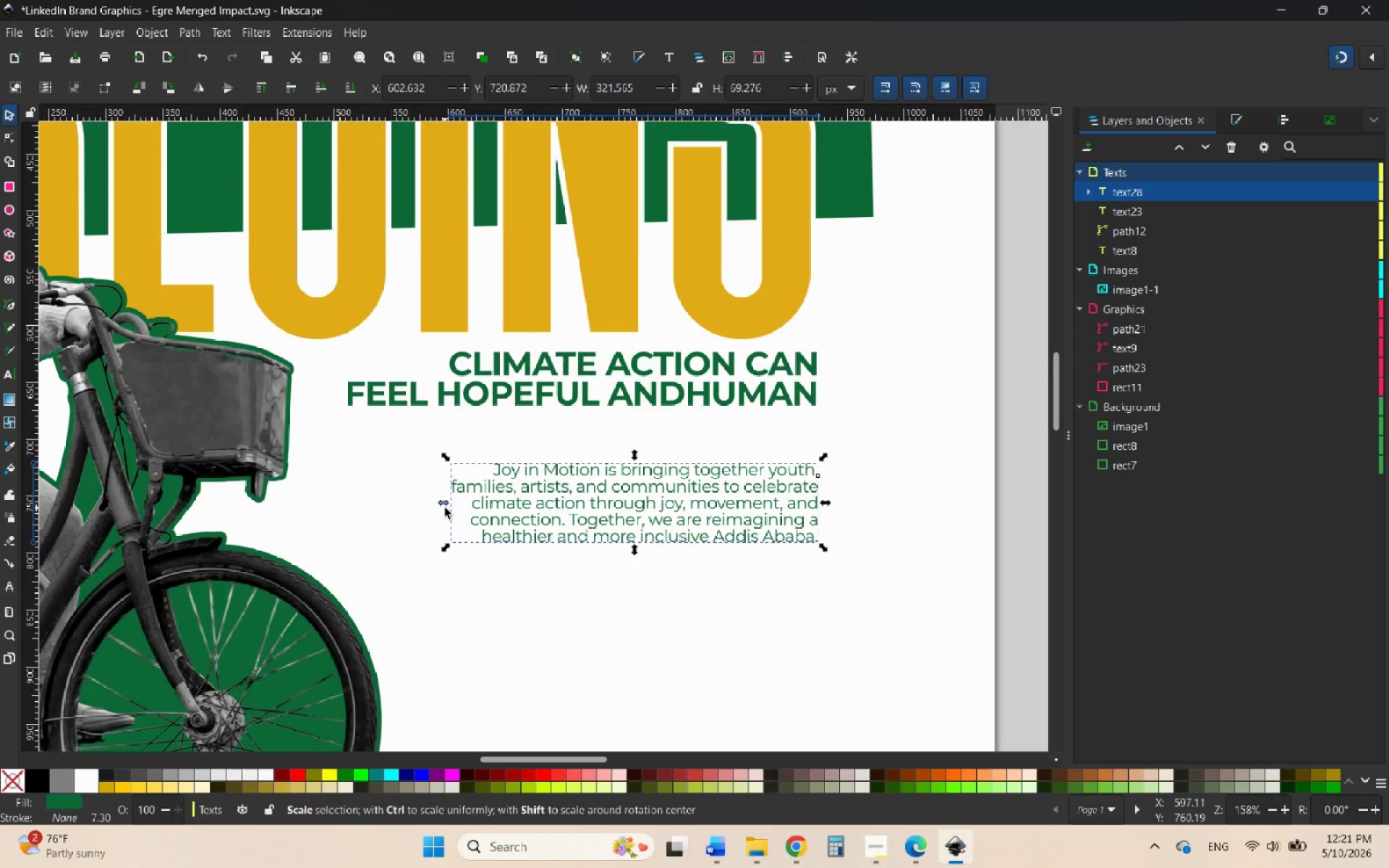 
hold_key(key=ControlLeft, duration=0.62)
left_click([444, 506])
 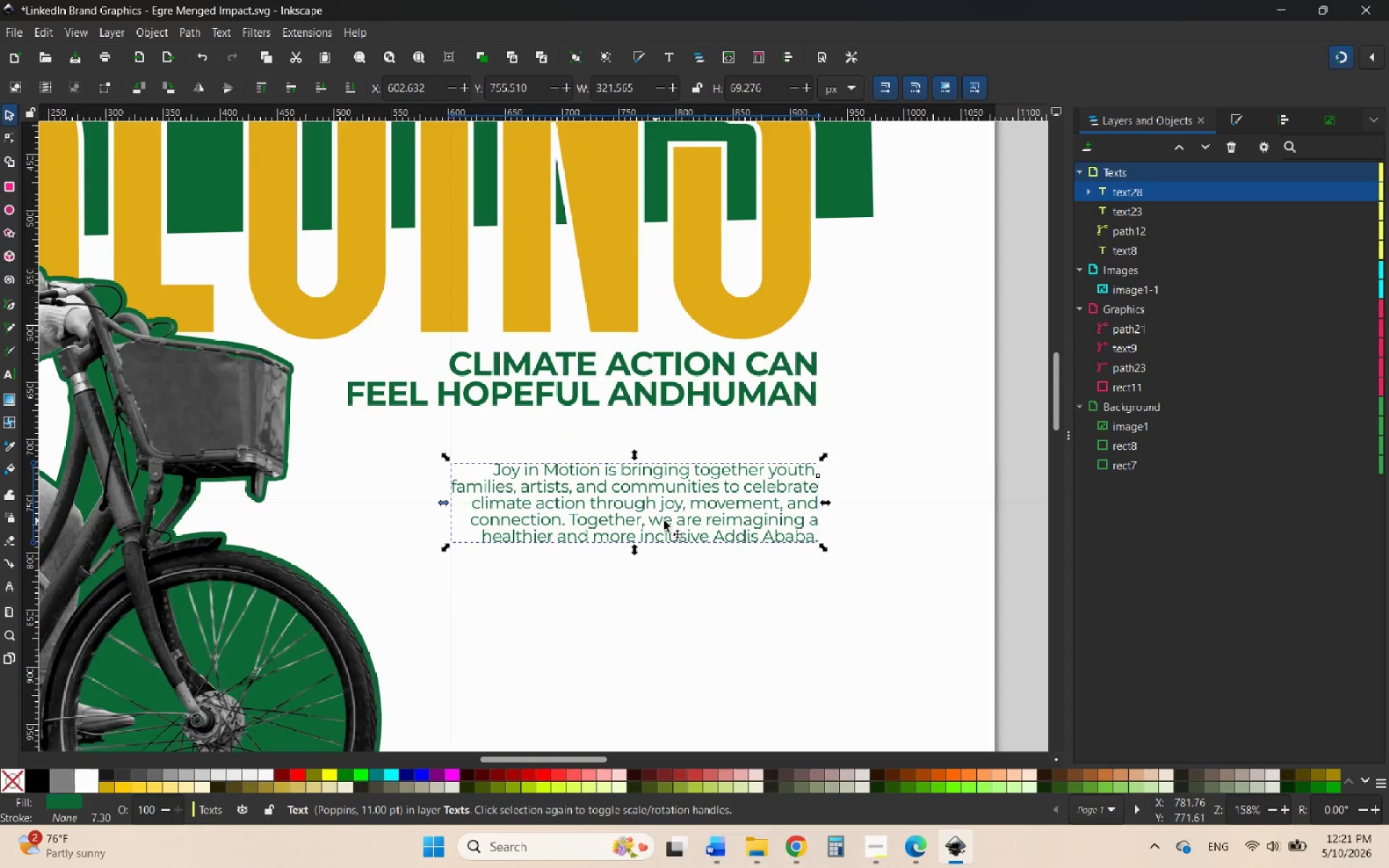 
left_click_drag(start_coordinate=[683, 520], to_coordinate=[676, 482])
 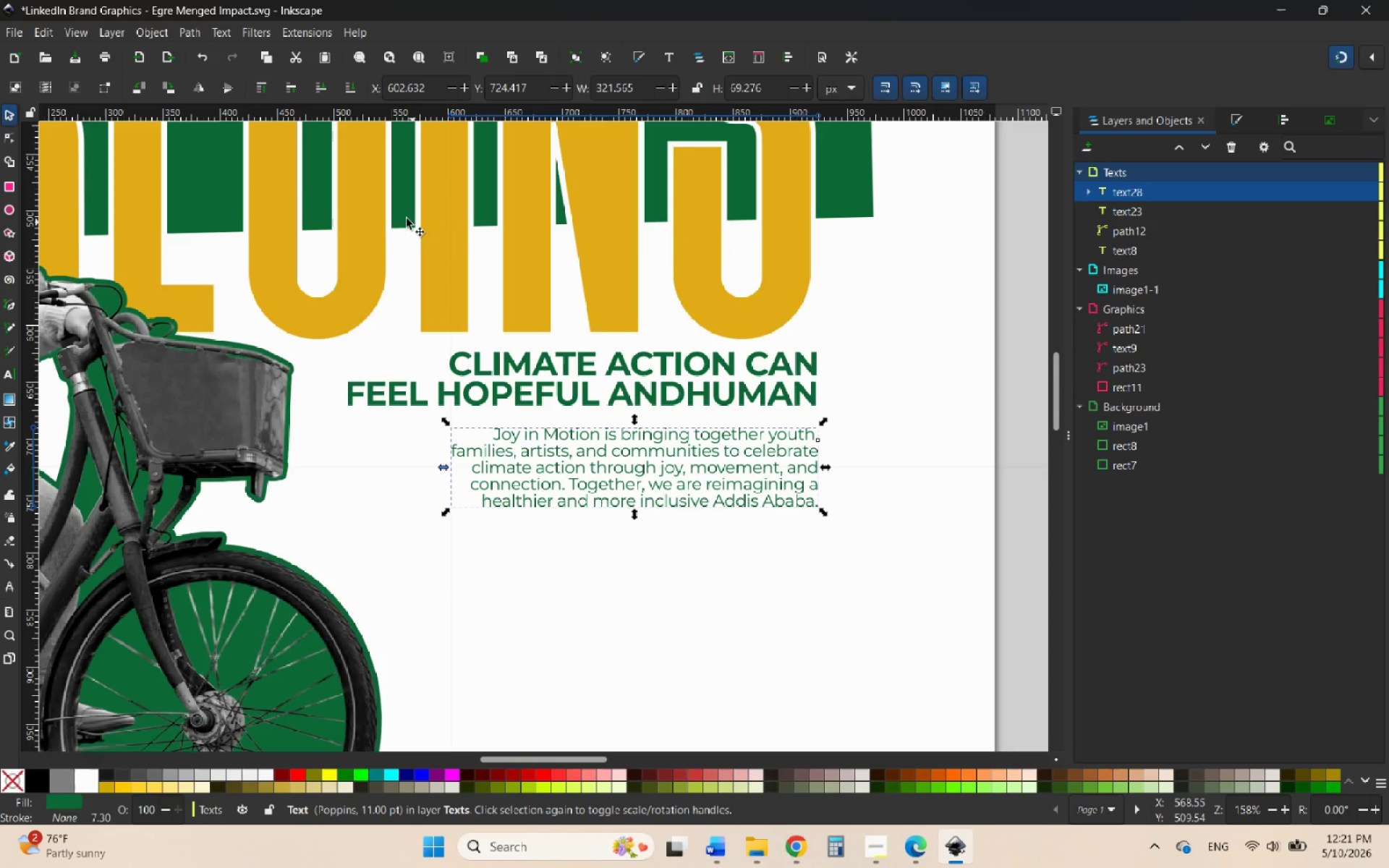 
hold_key(key=ControlLeft, duration=1.95)
 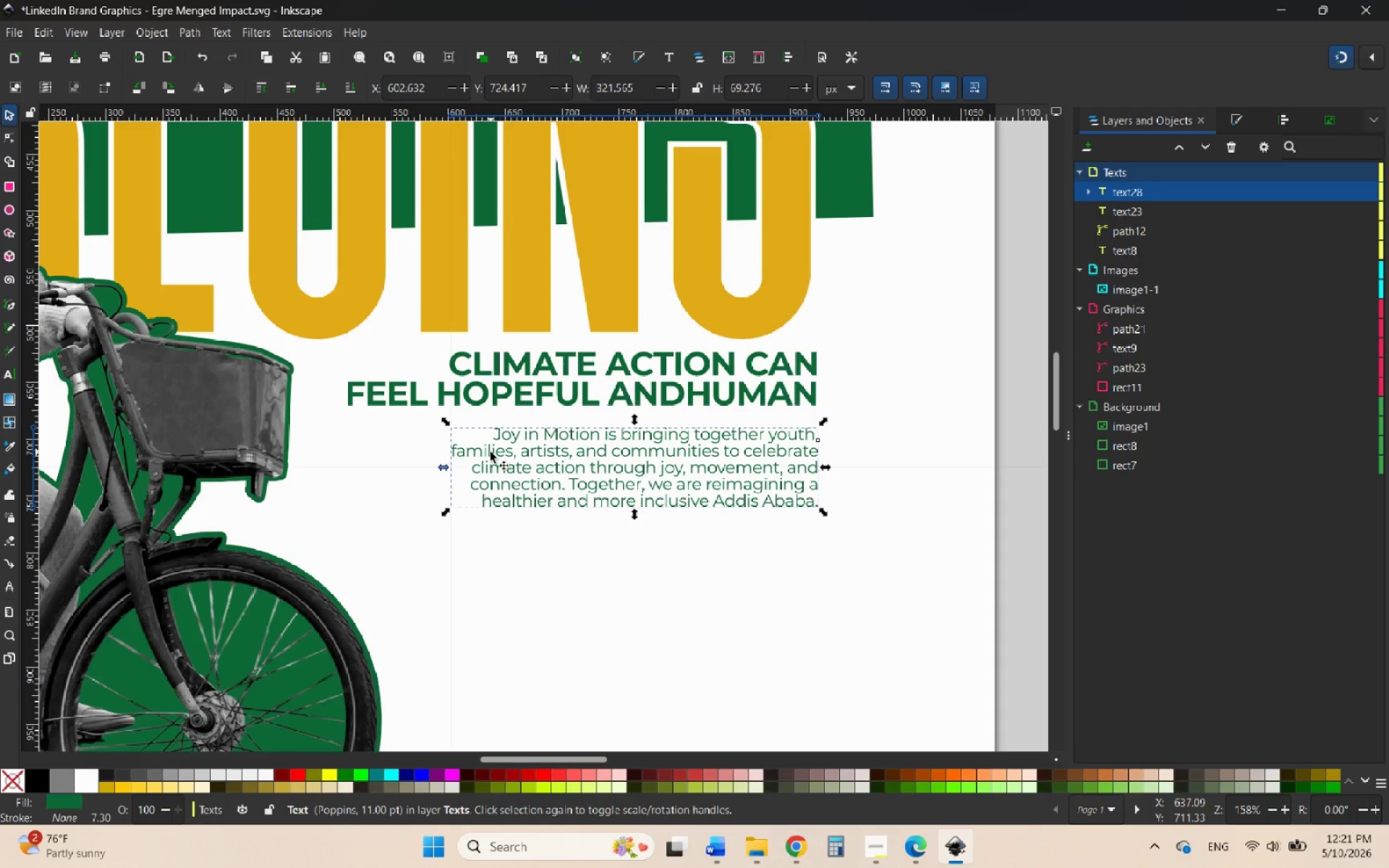 
double_click([490, 452])
 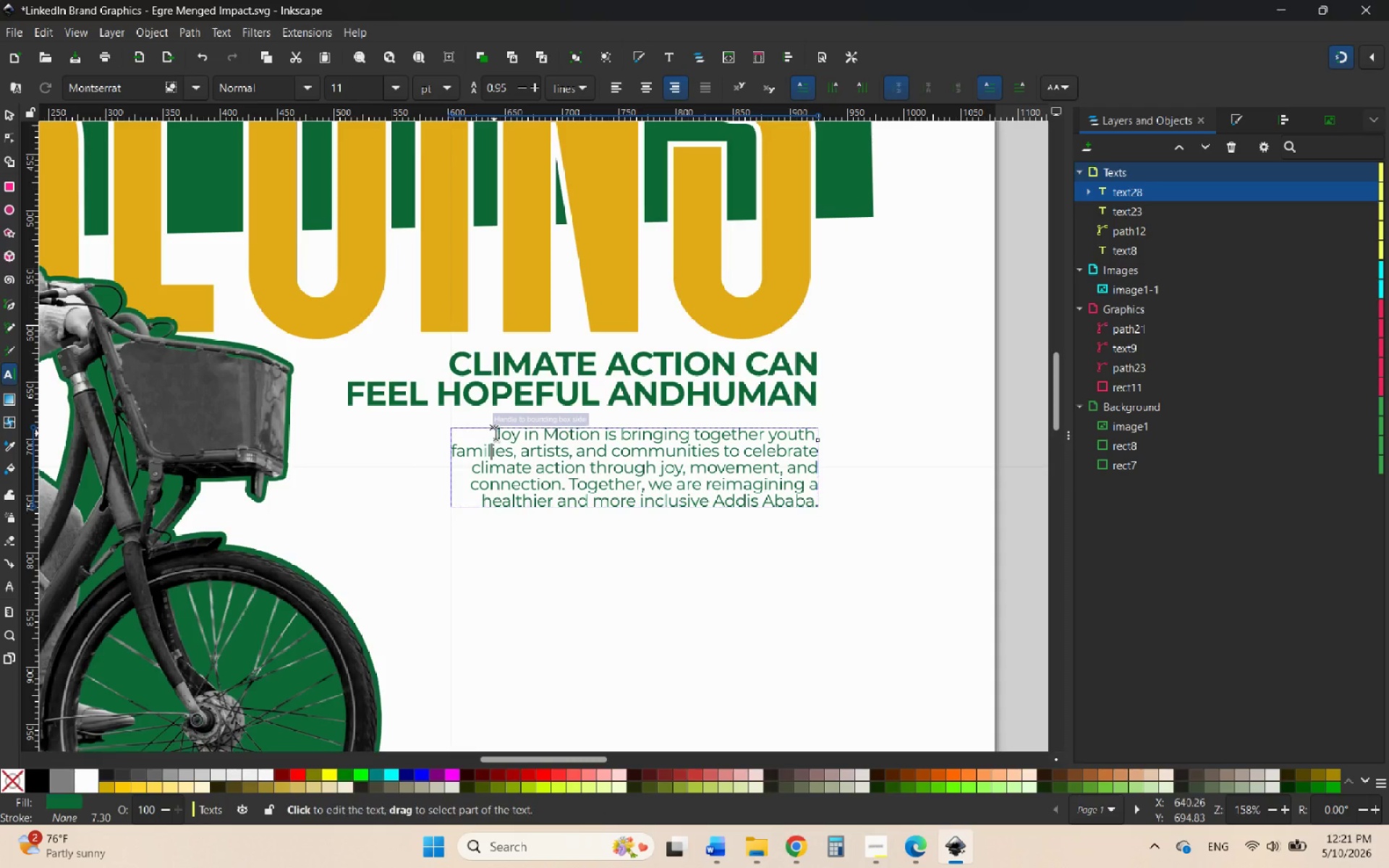 
left_click_drag(start_coordinate=[496, 433], to_coordinate=[878, 576])
 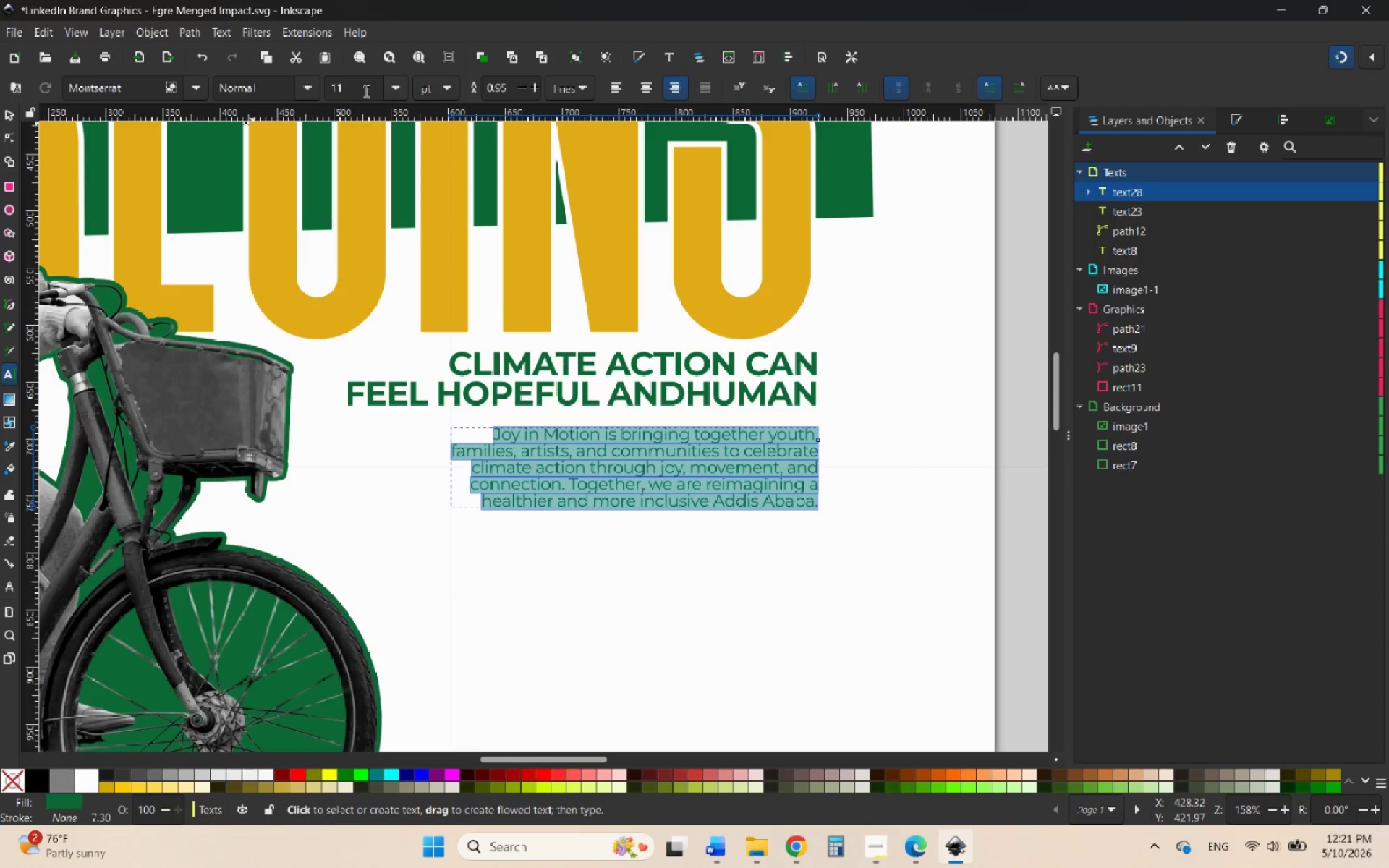 
left_click([356, 91])
 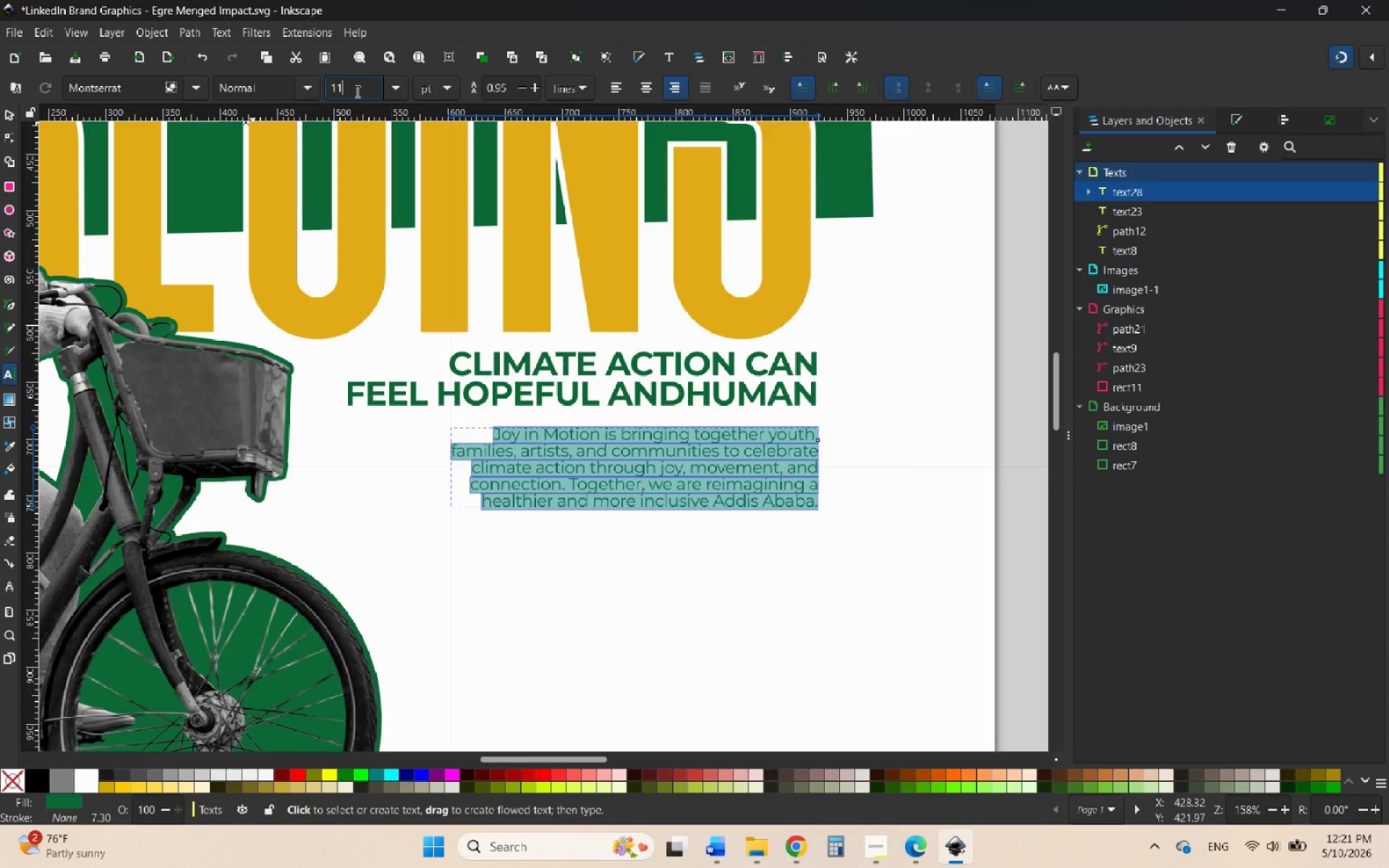 
key(Backspace)
 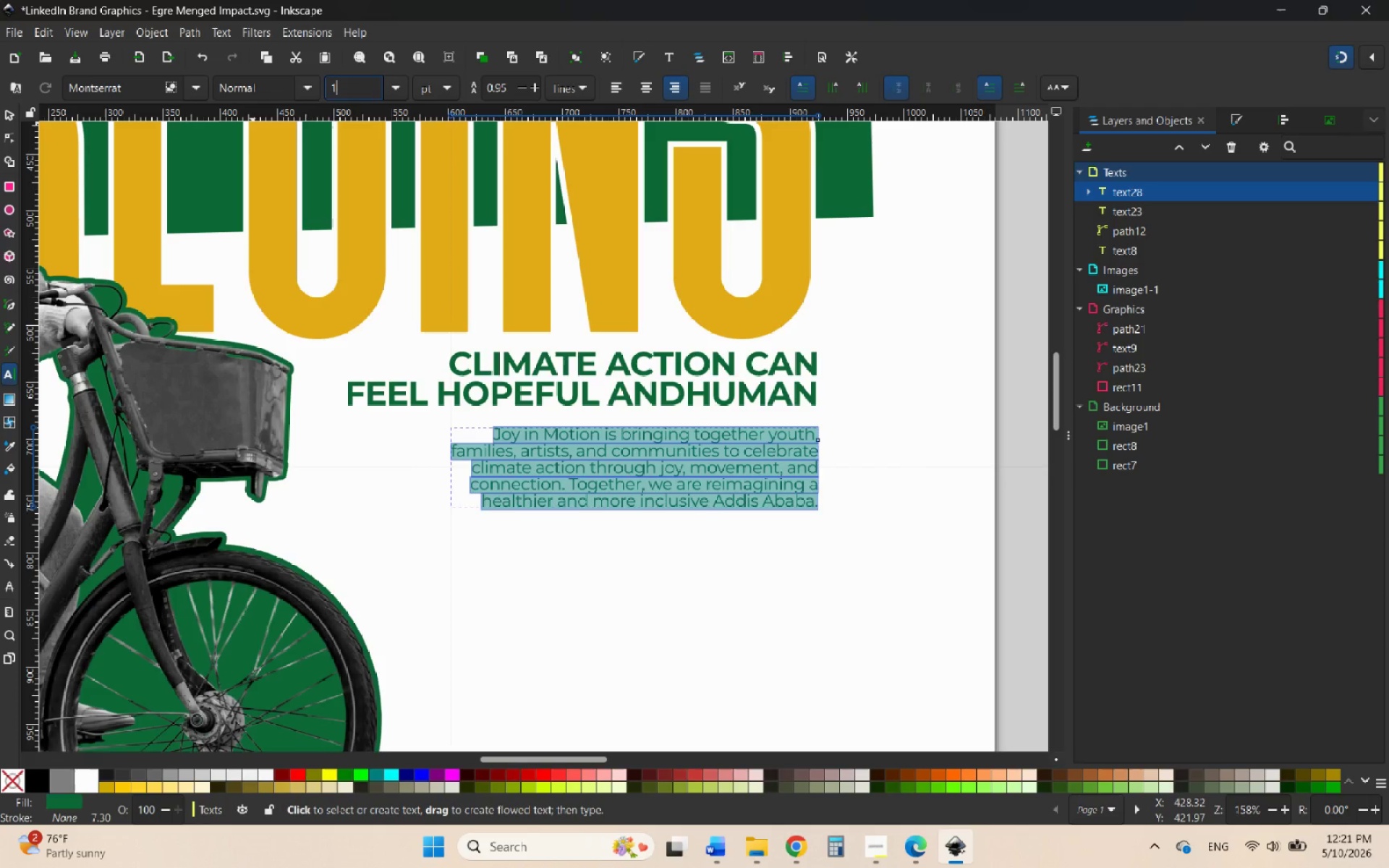 
key(2)
 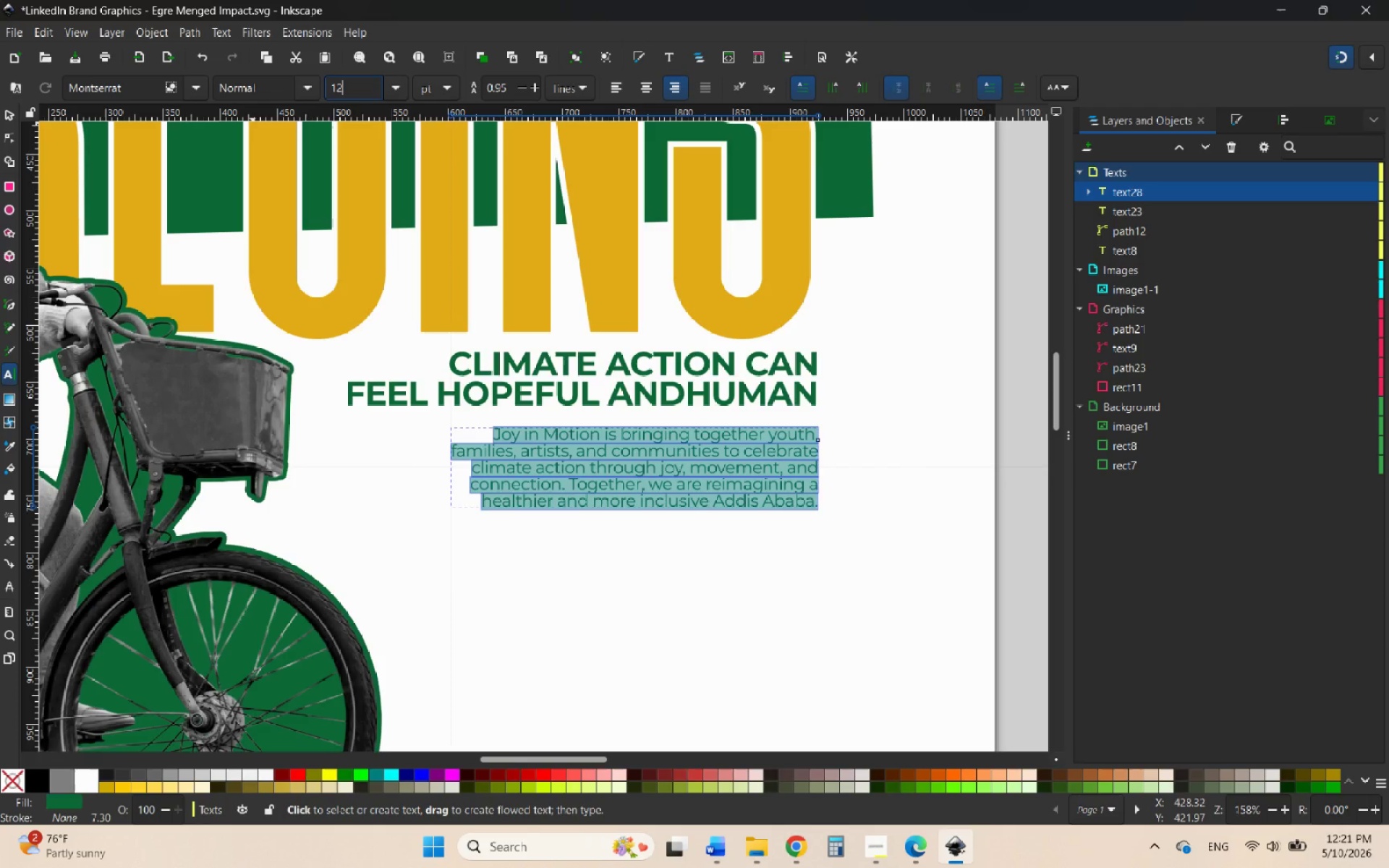 
key(Enter)
 